 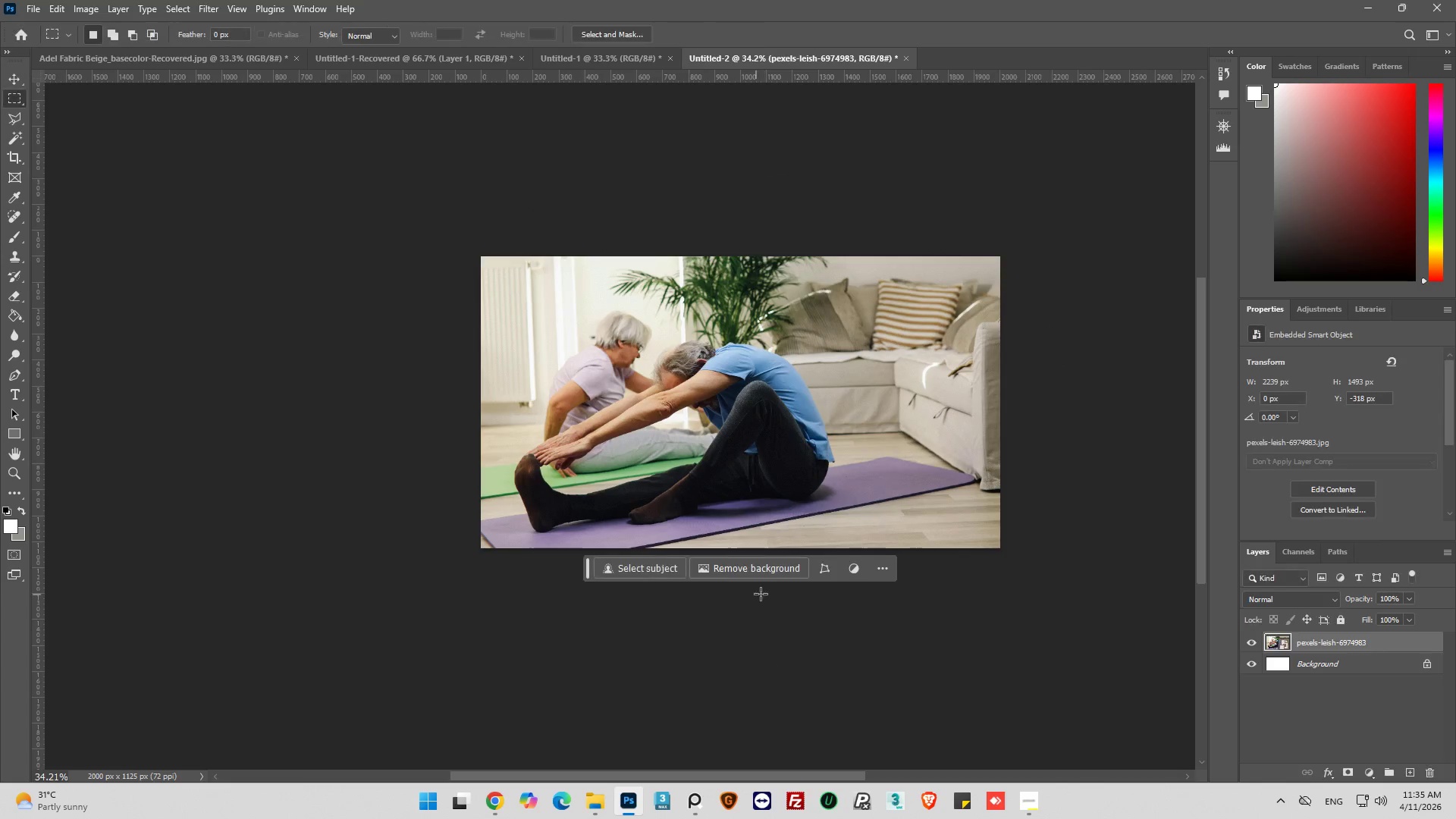 
key(Control+J)
 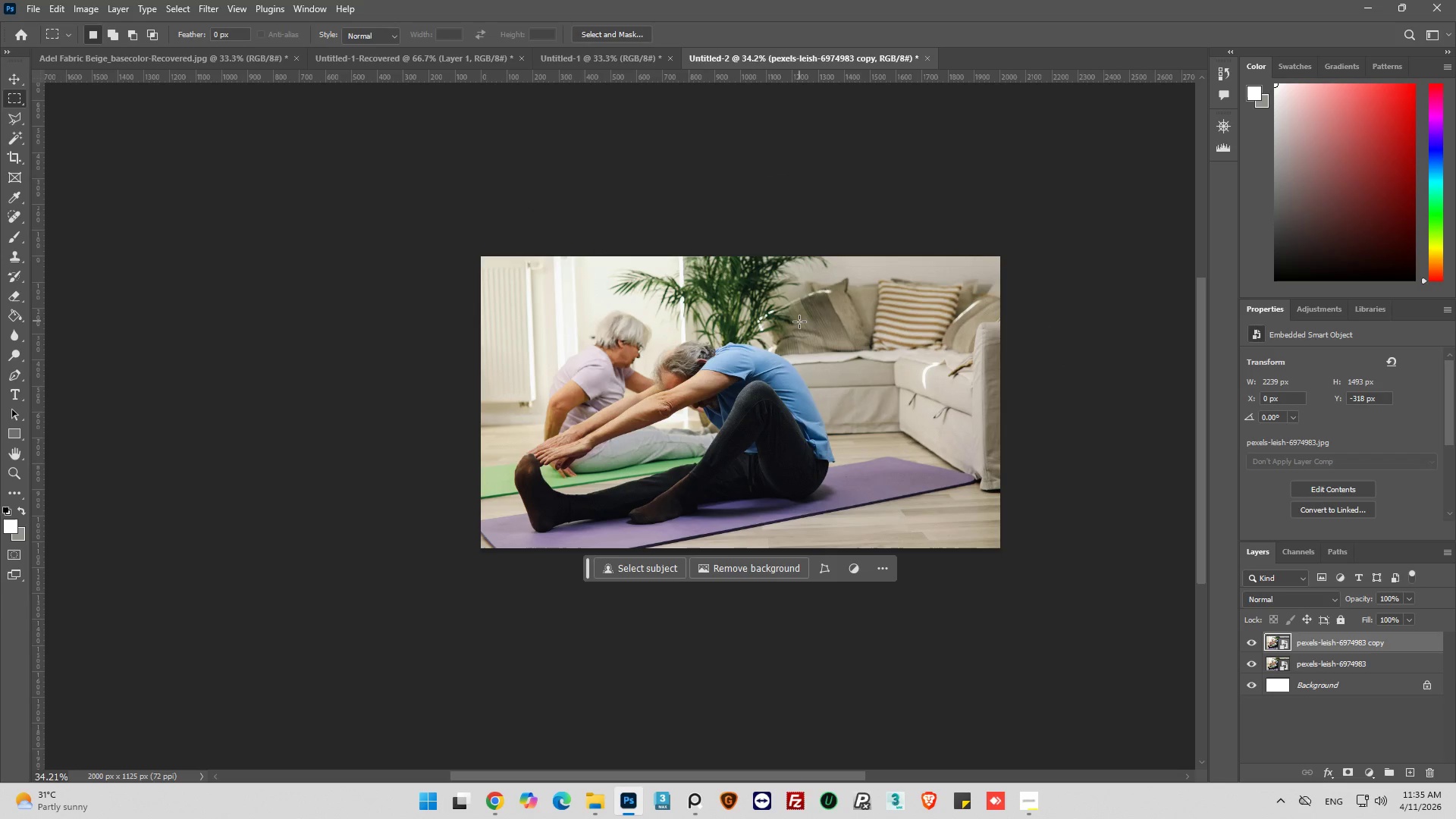 
hold_key(key=AltLeft, duration=0.39)
 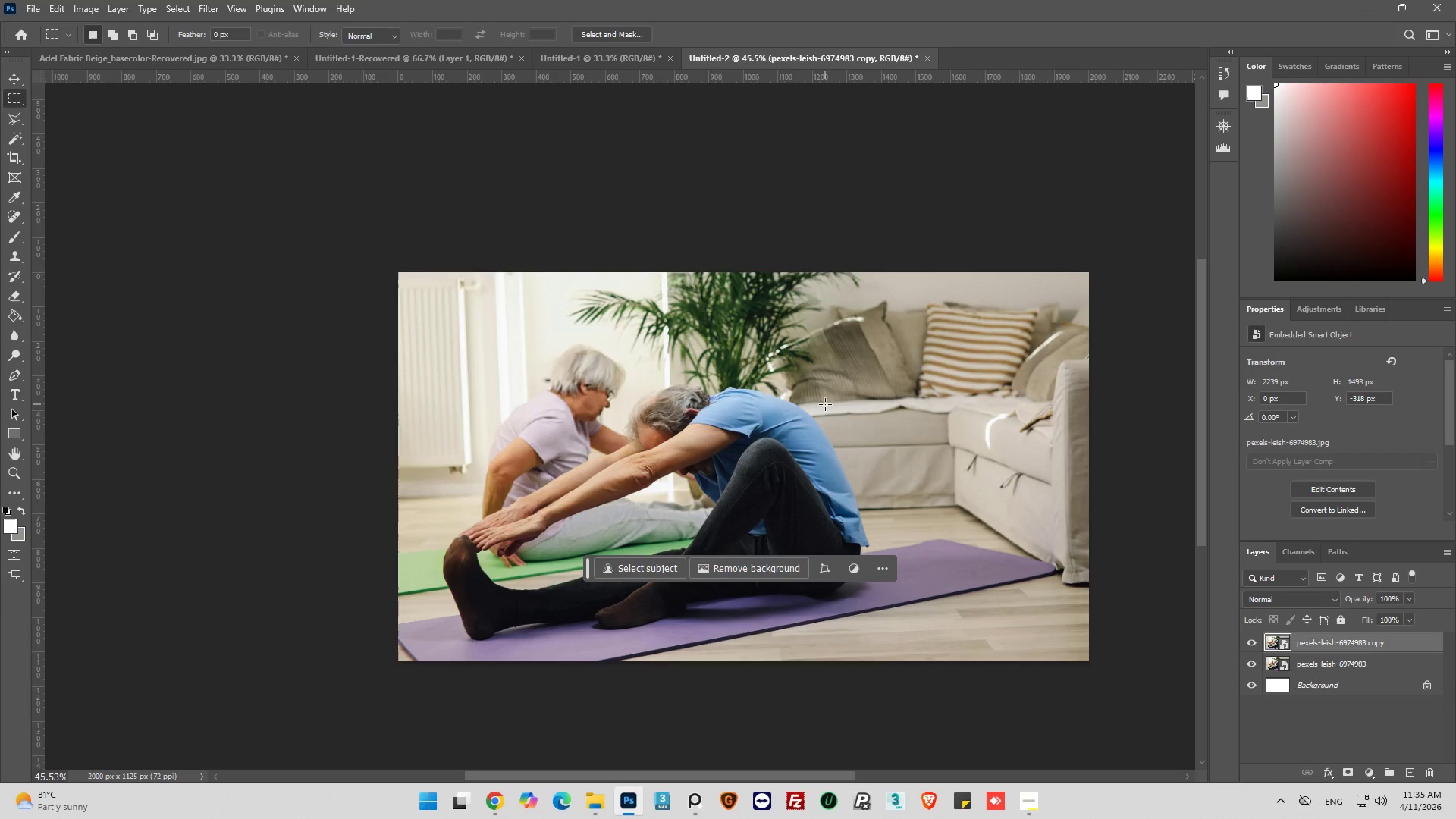 
hold_key(key=AltLeft, duration=0.33)
 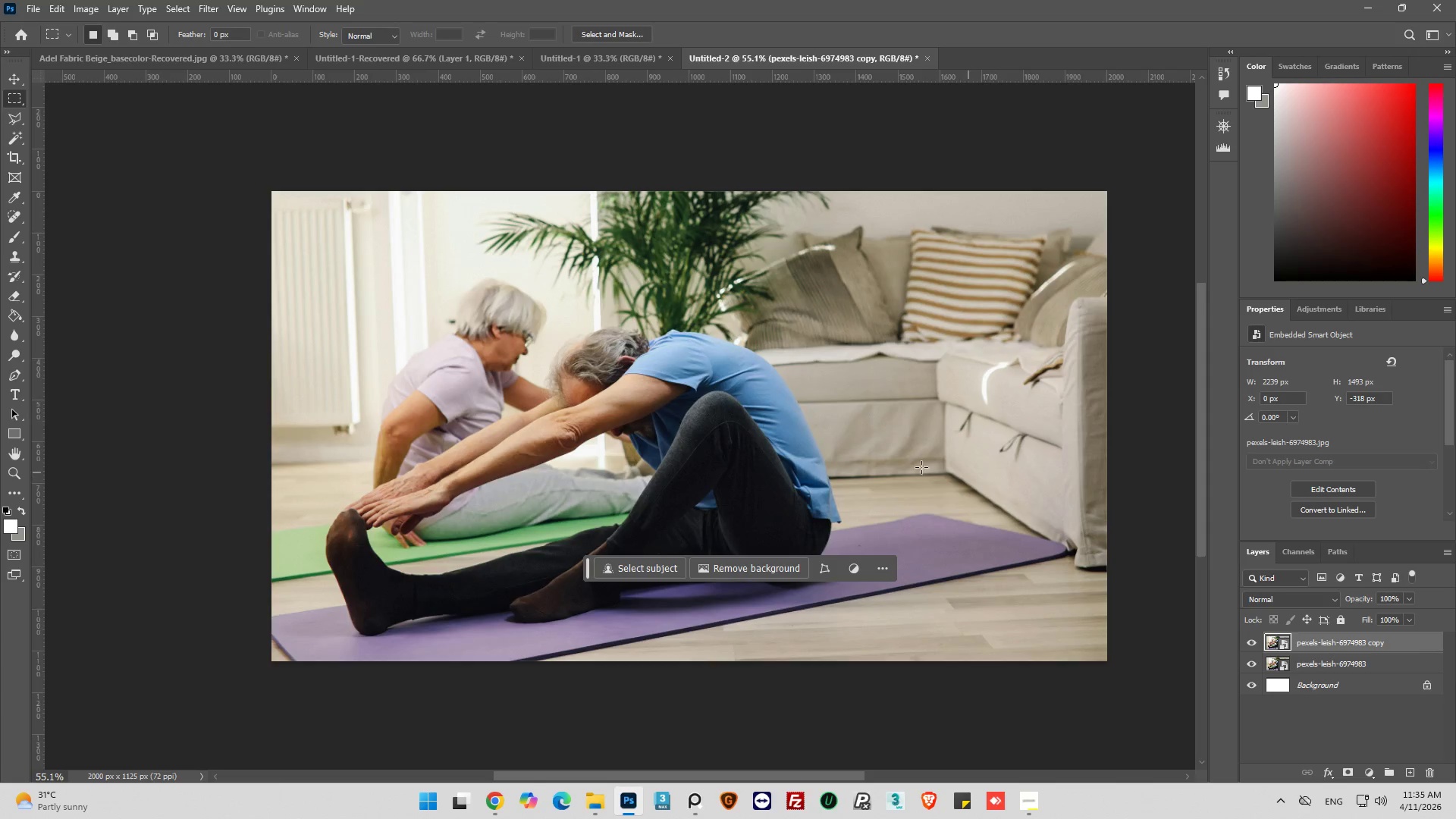 
key(Alt+AltLeft)
 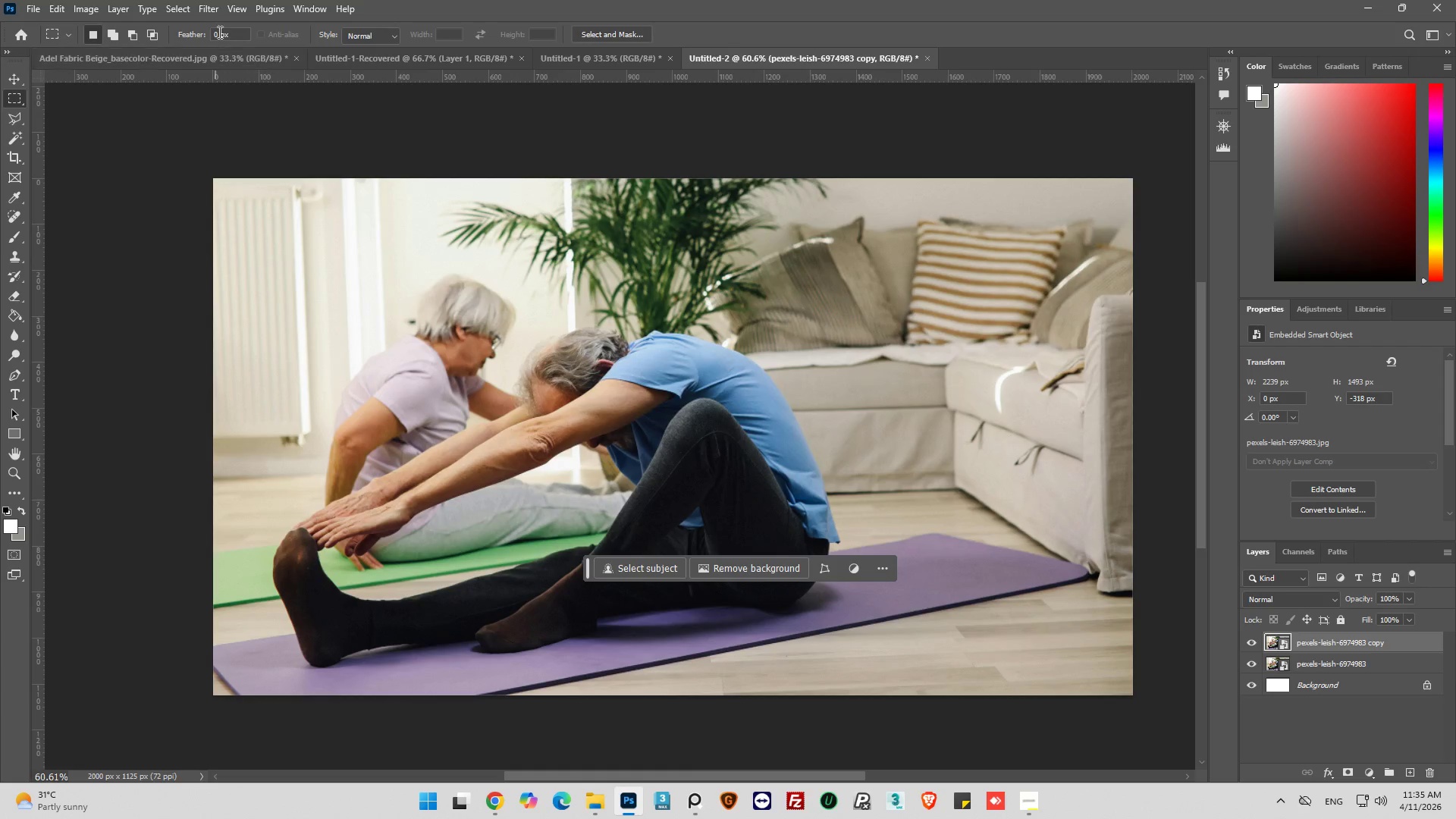 
scroll: coordinate [852, 451], scroll_direction: up, amount: 8.0
 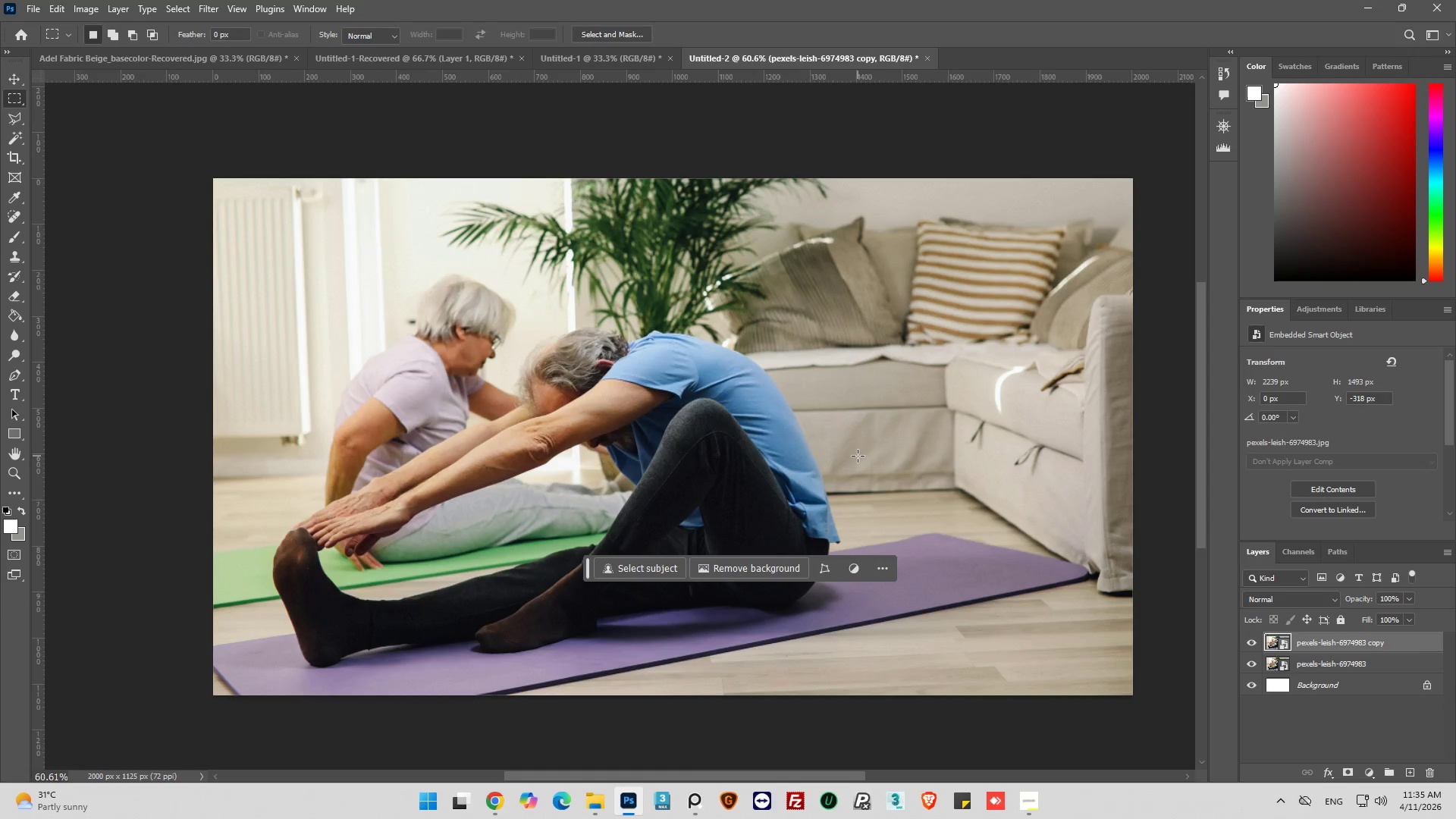 
left_click([212, 8])
 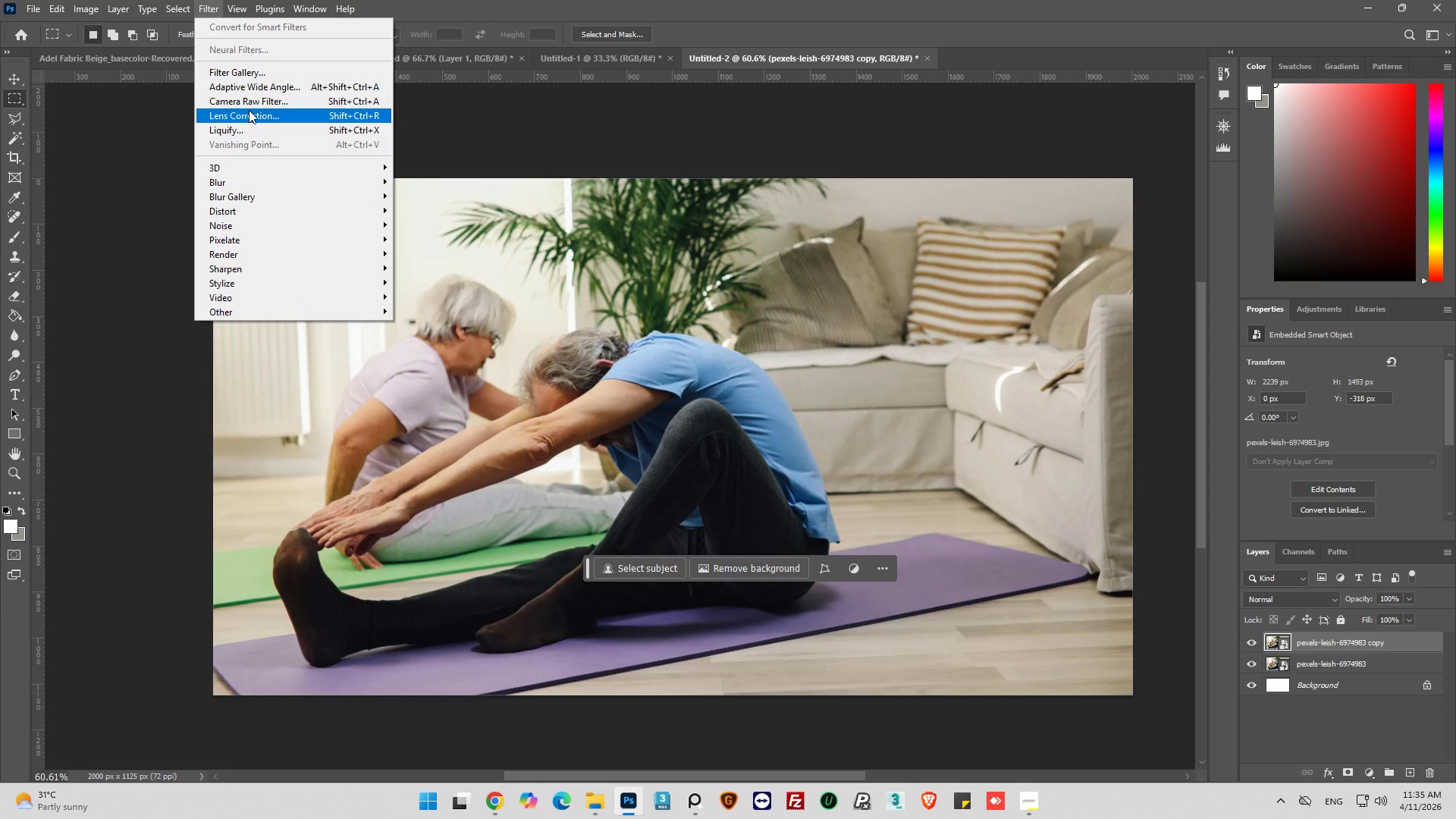 
left_click([253, 106])
 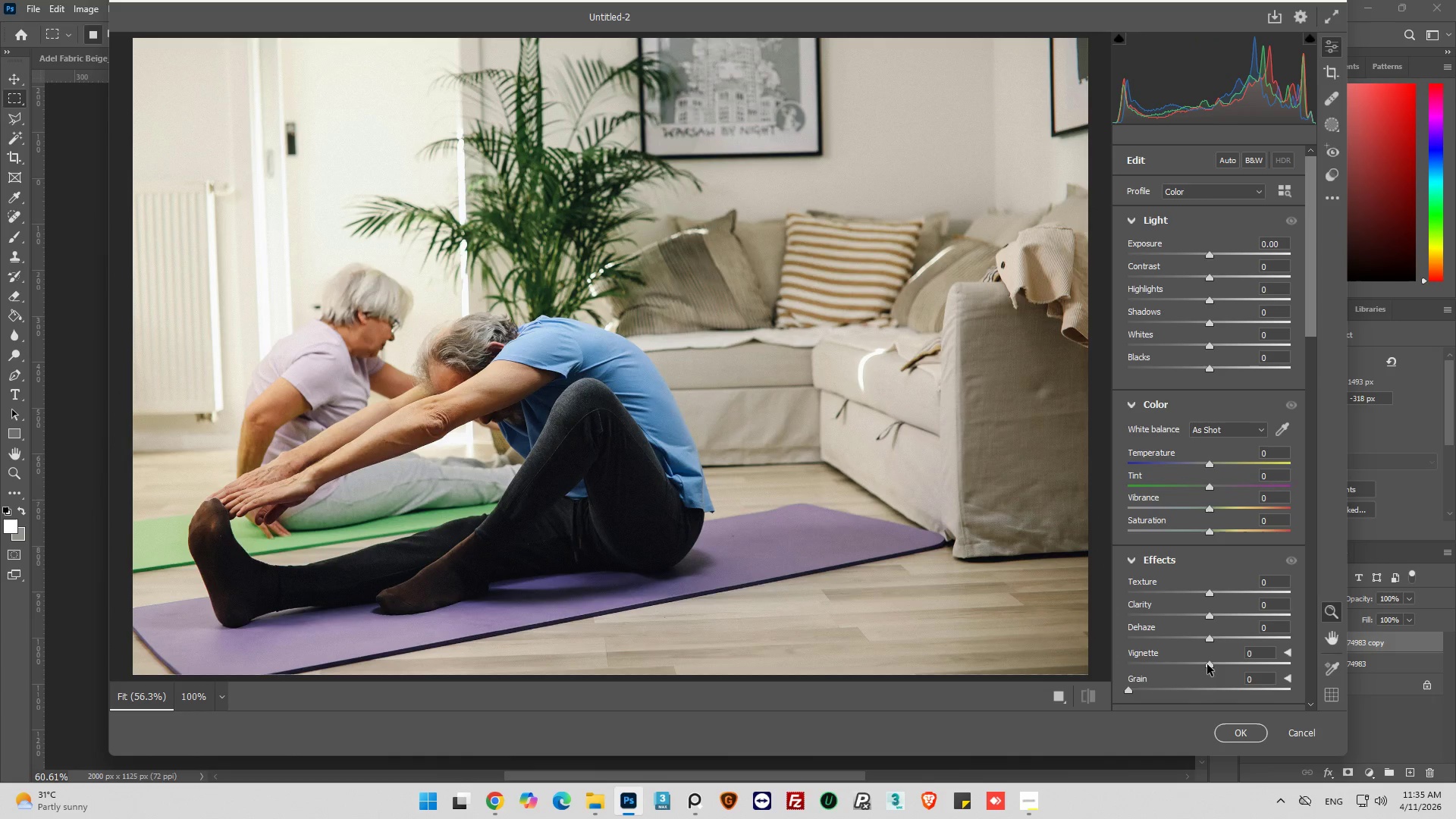 
wait(6.3)
 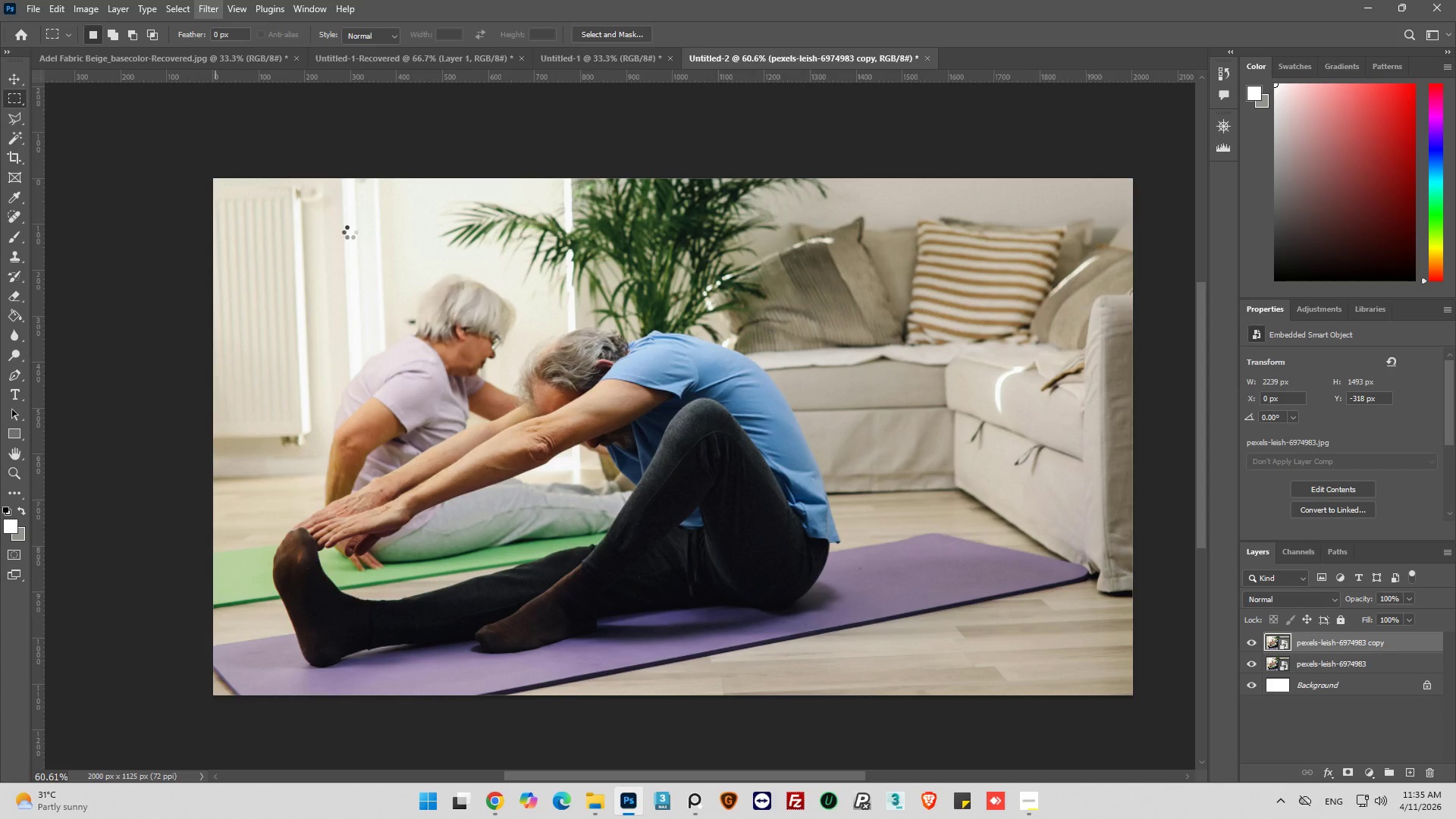 
left_click_drag(start_coordinate=[1210, 594], to_coordinate=[1244, 598])
 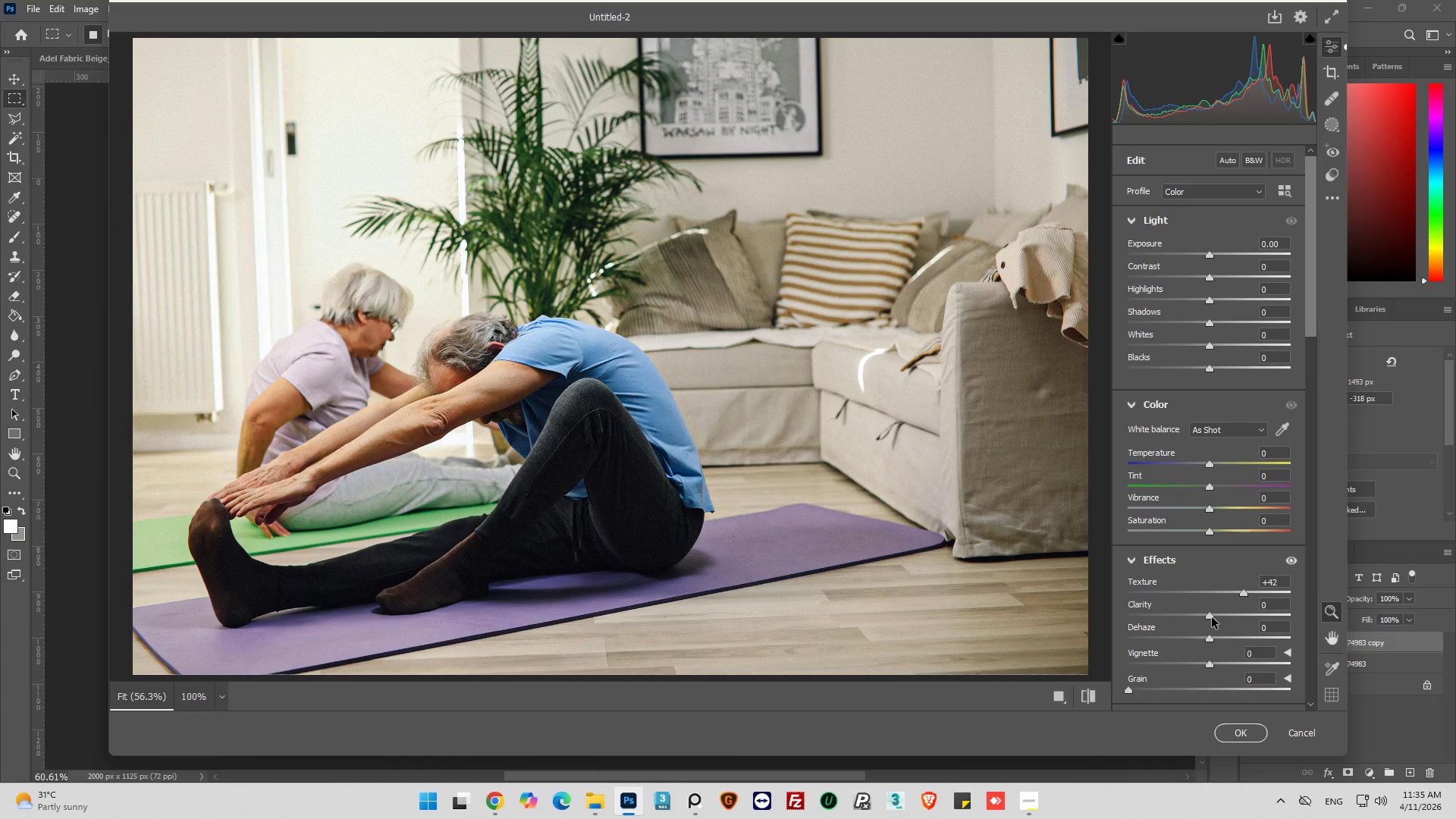 
left_click_drag(start_coordinate=[1210, 617], to_coordinate=[1219, 615])
 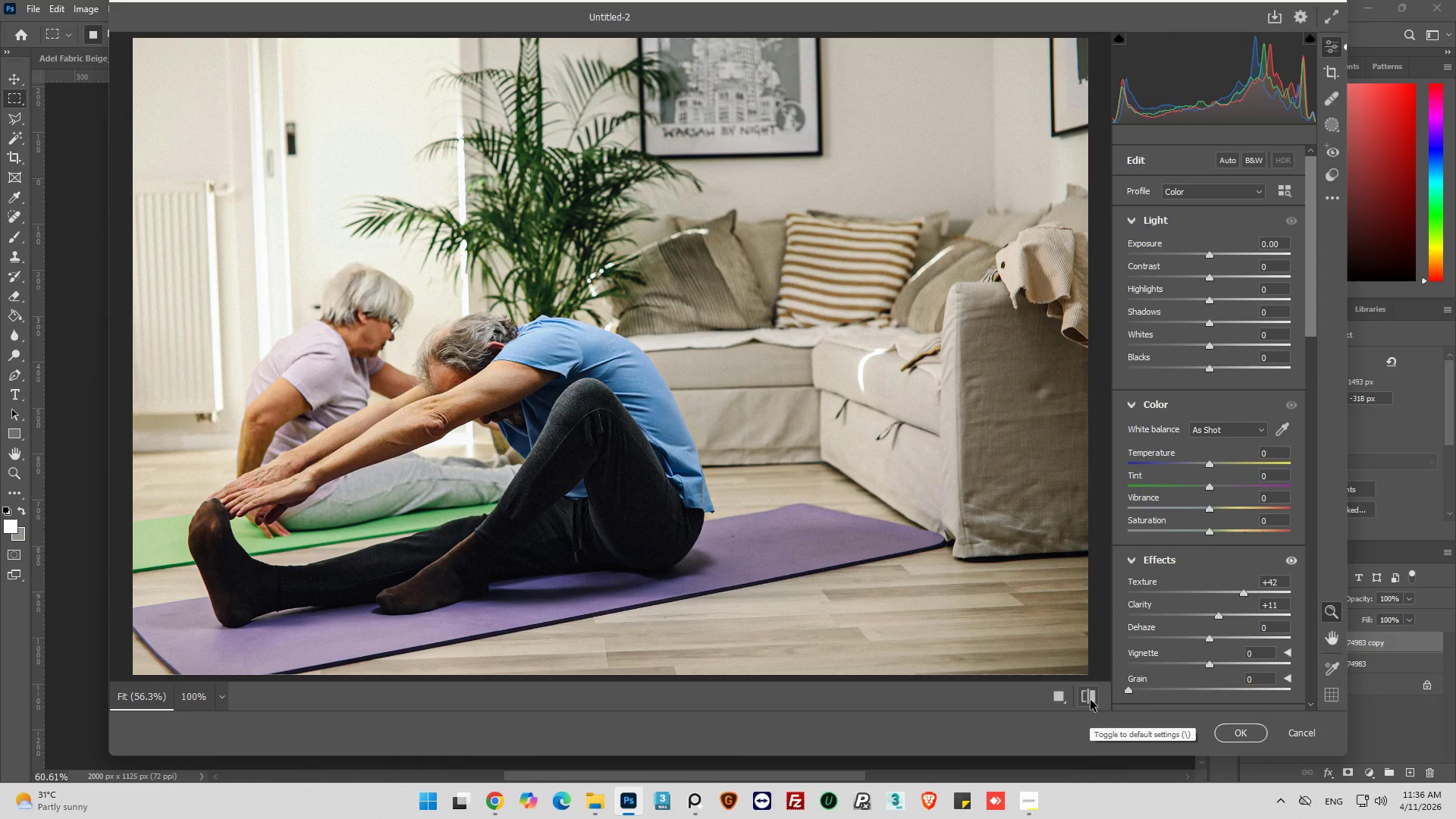 
left_click([1090, 700])
 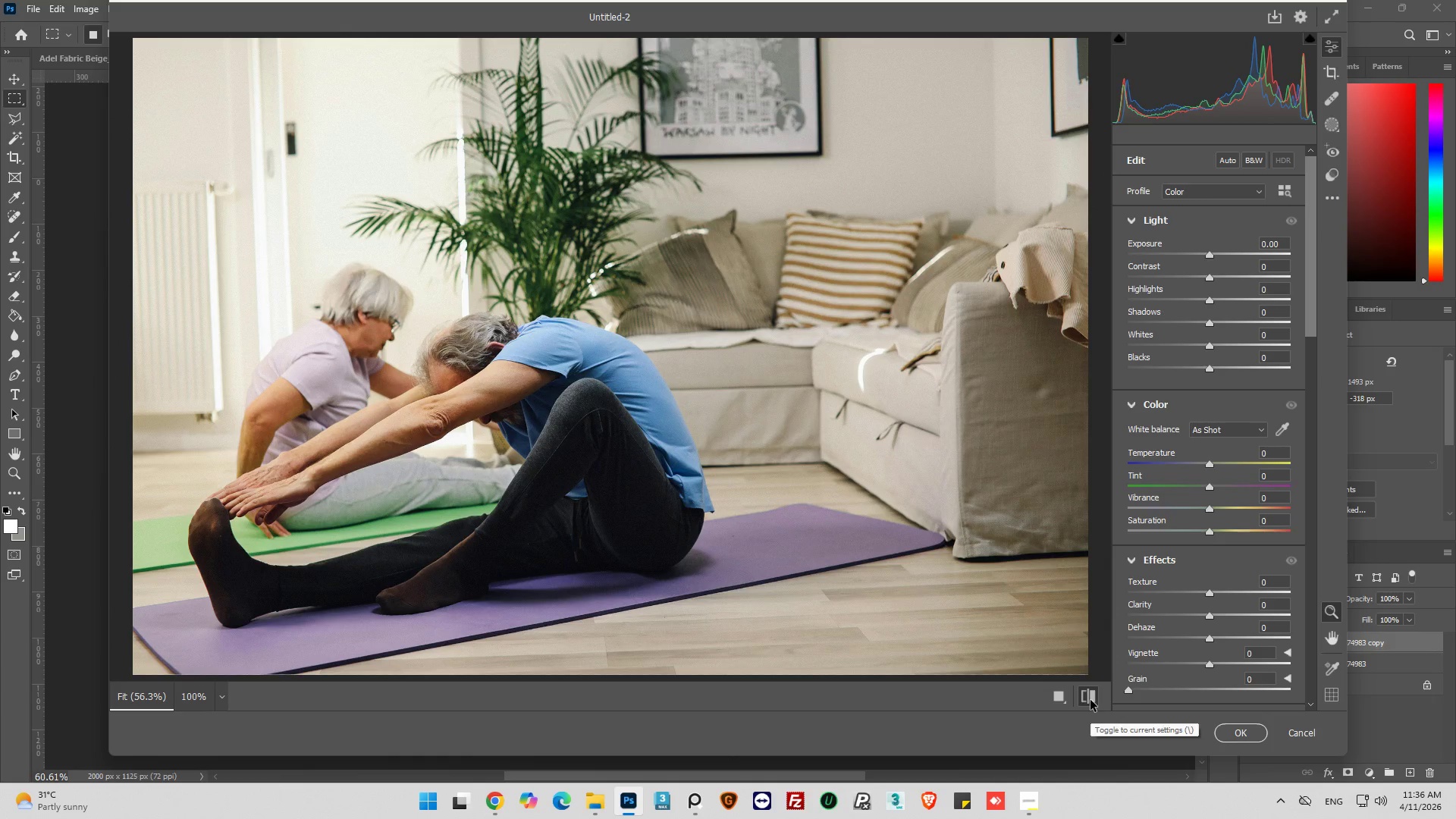 
left_click([1090, 700])
 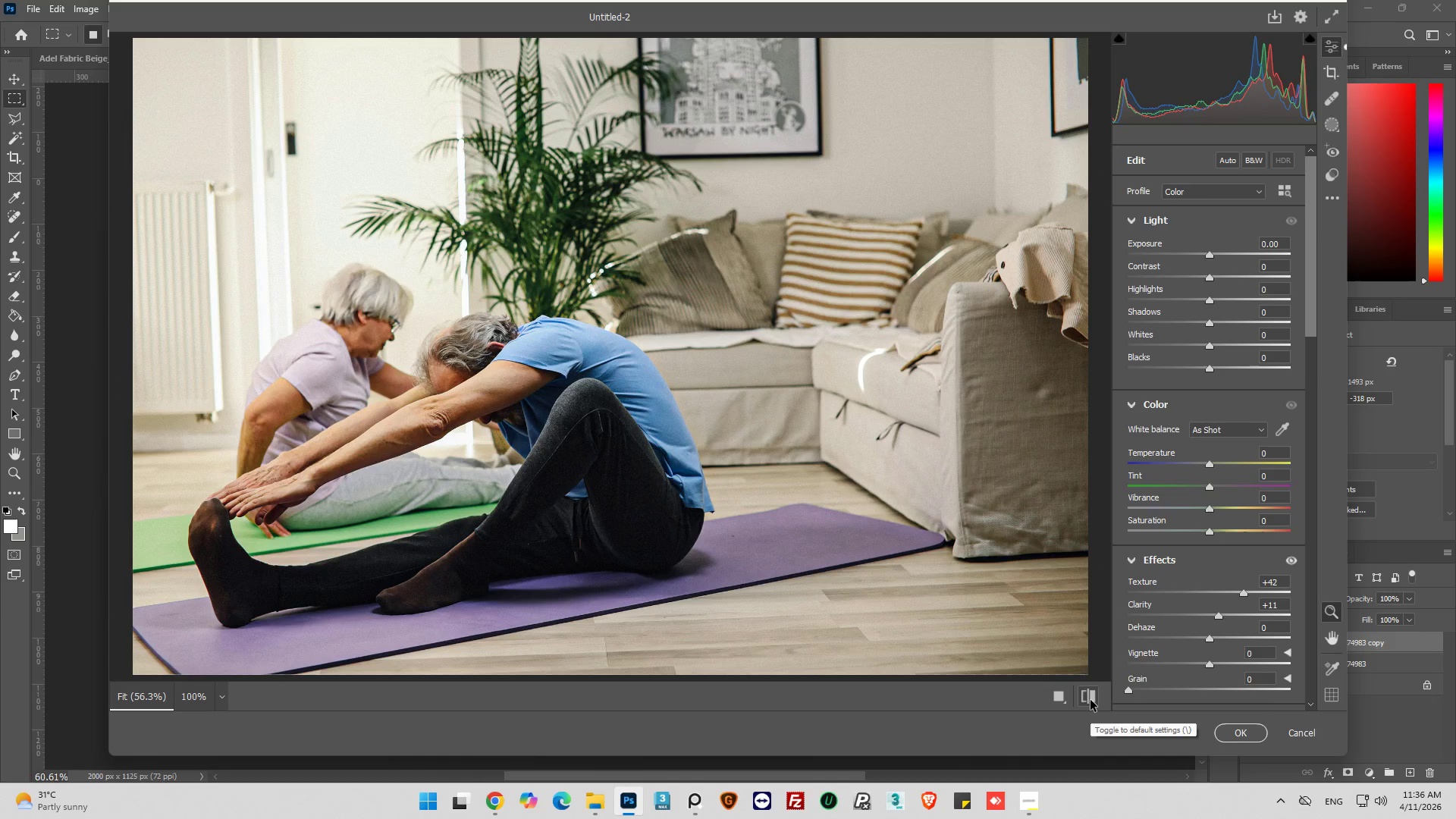 
left_click([1090, 700])
 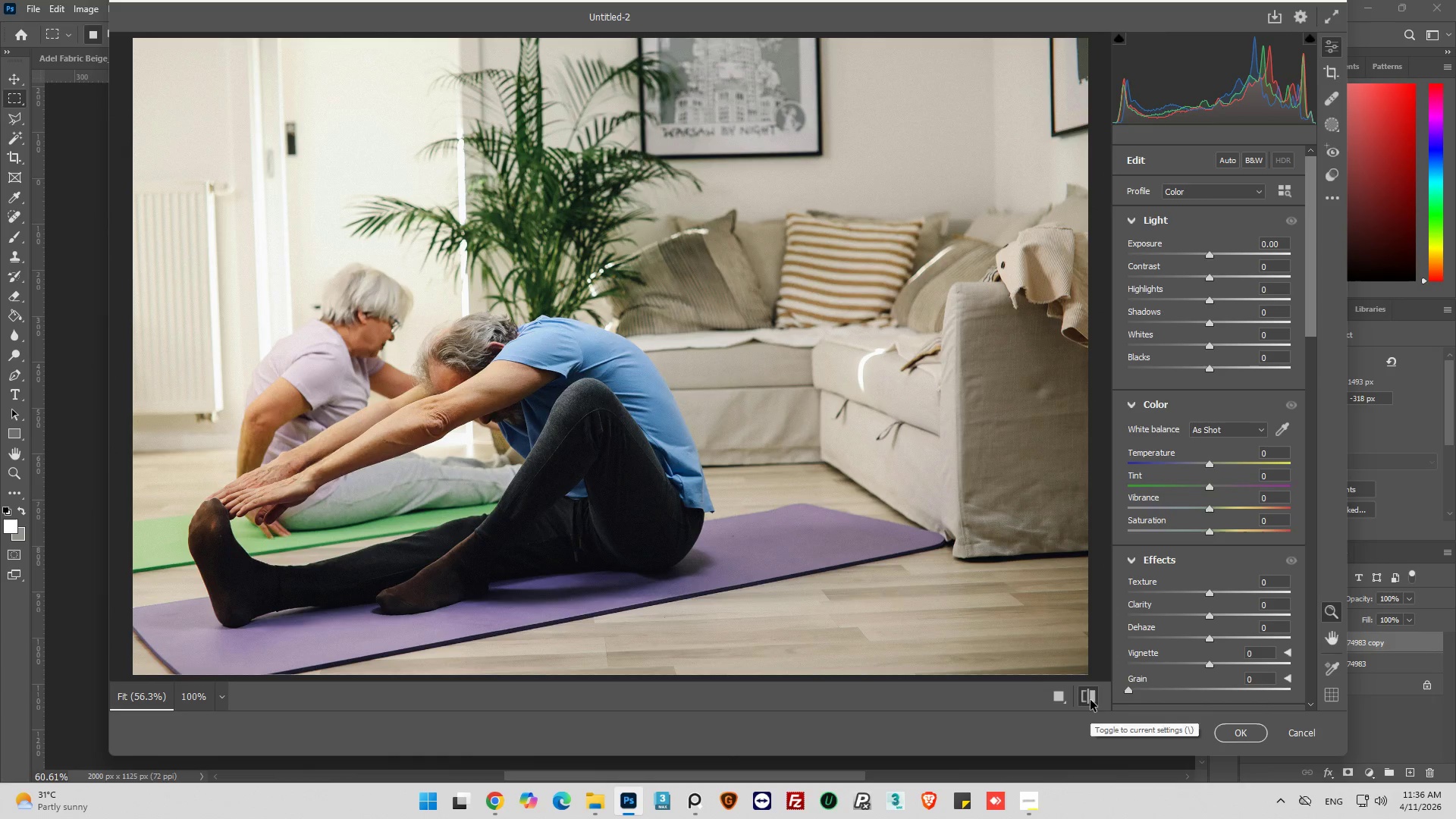 
left_click([1090, 700])
 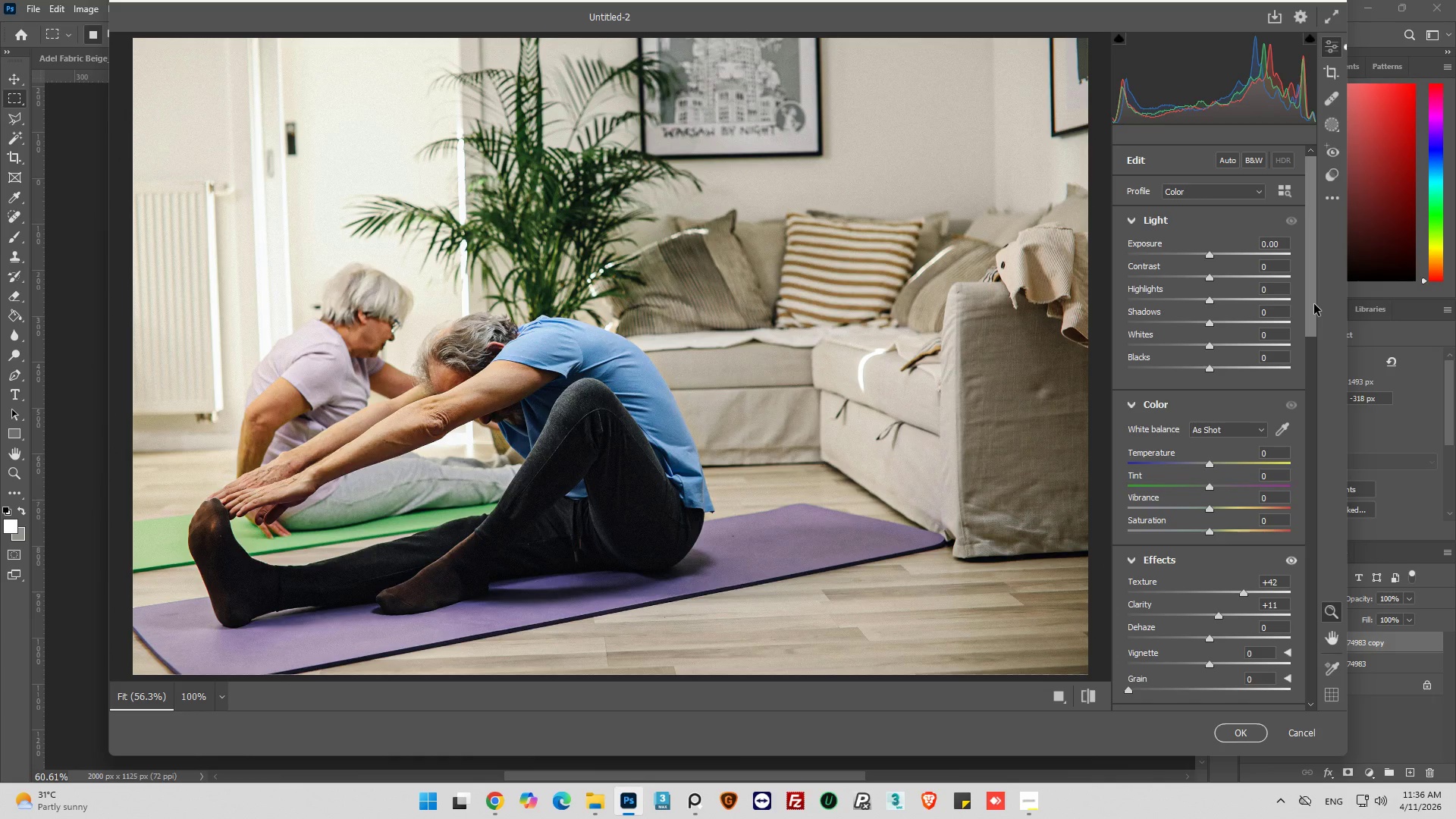 
left_click_drag(start_coordinate=[1314, 304], to_coordinate=[1315, 278])
 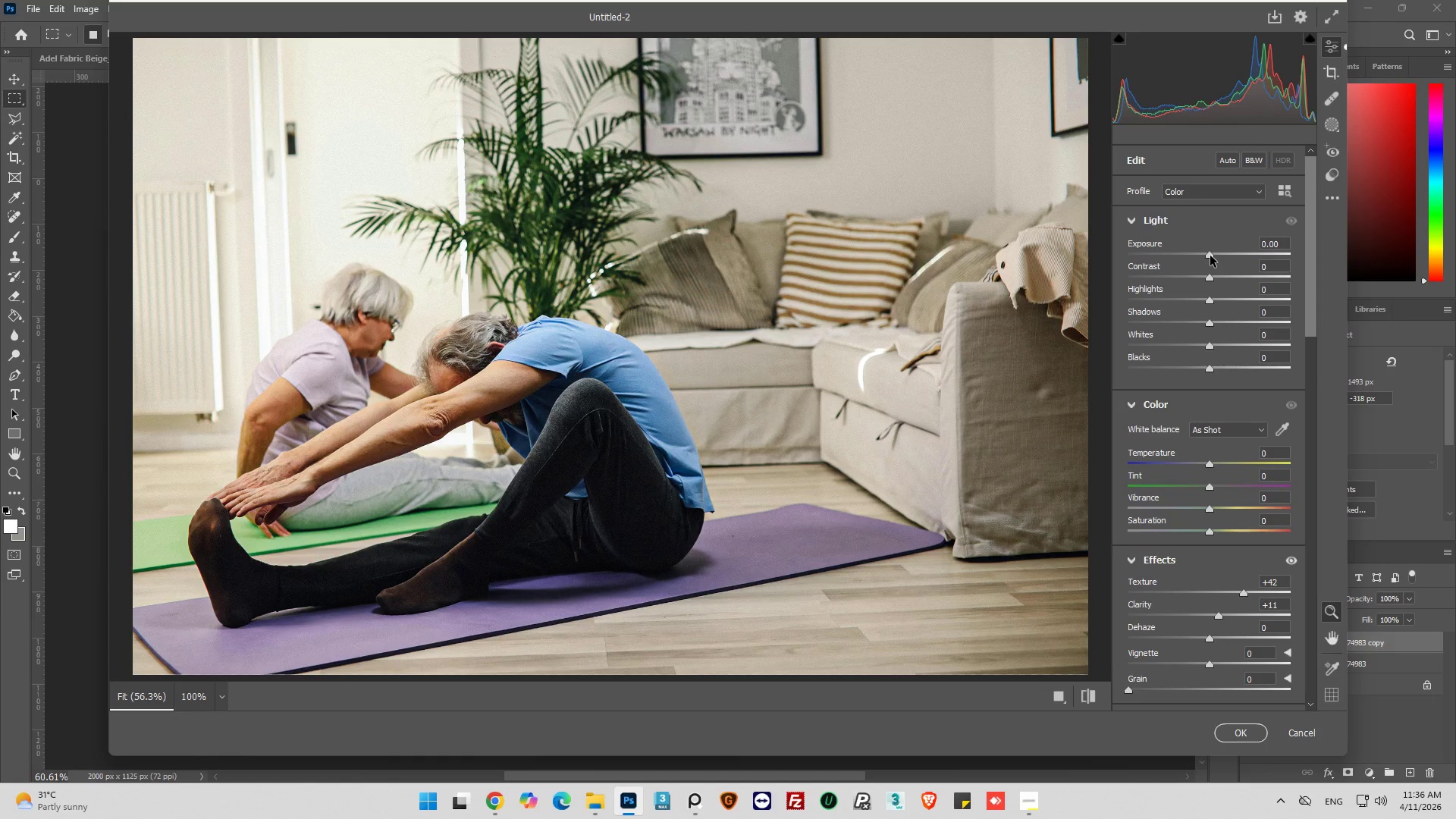 
left_click_drag(start_coordinate=[1210, 254], to_coordinate=[1205, 254])
 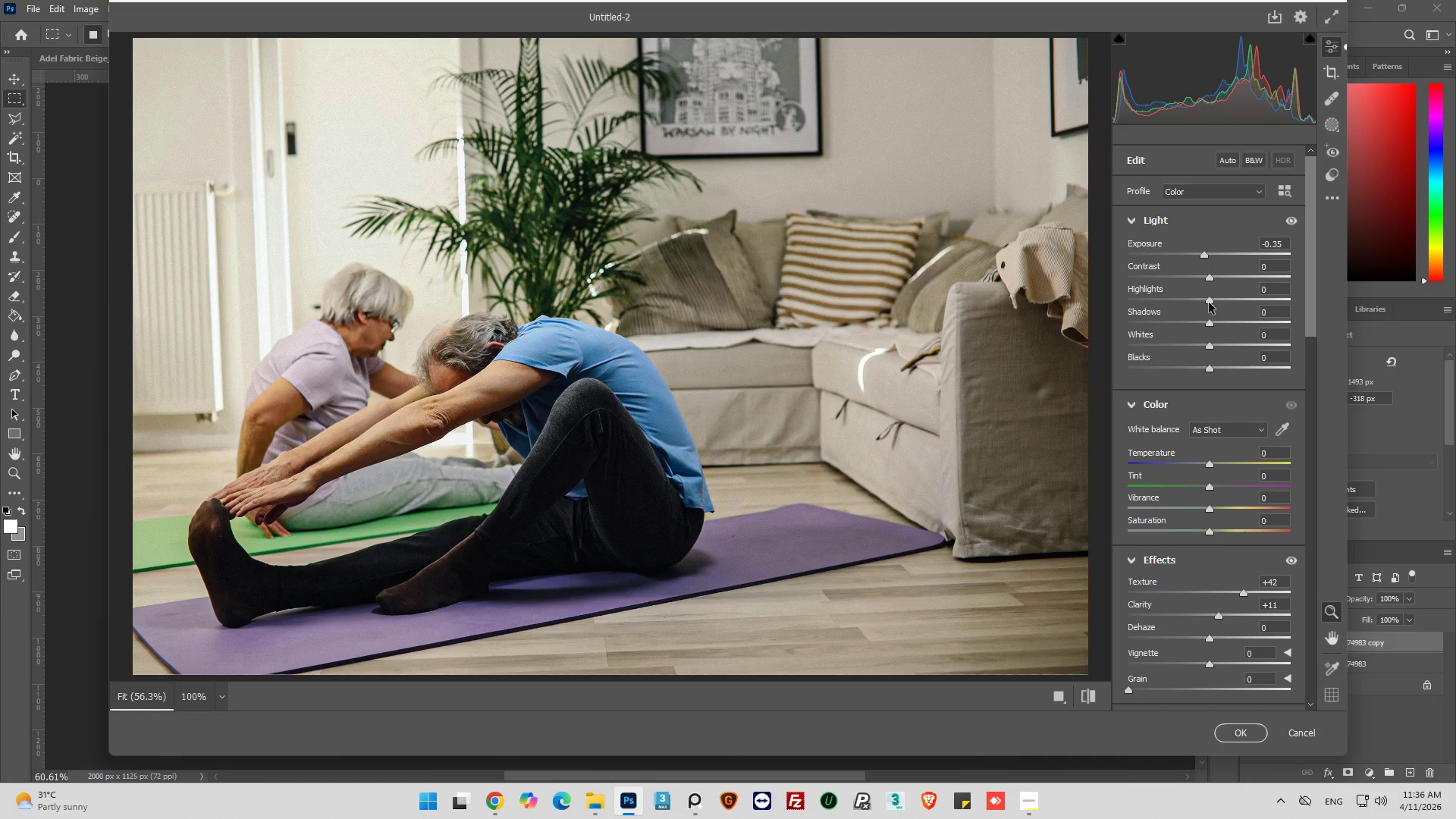 
left_click_drag(start_coordinate=[1209, 303], to_coordinate=[1231, 290])
 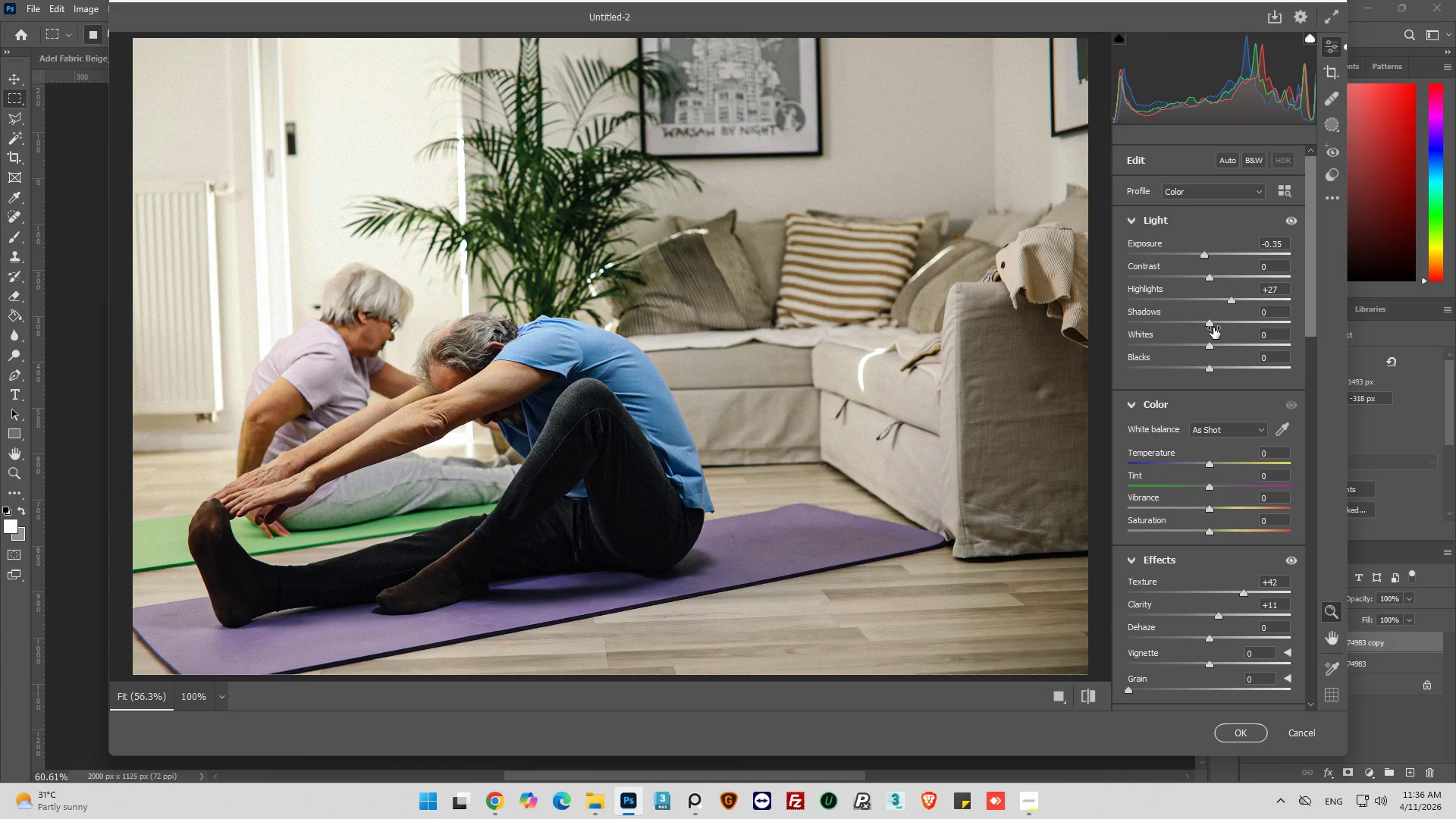 
left_click_drag(start_coordinate=[1213, 328], to_coordinate=[1207, 325])
 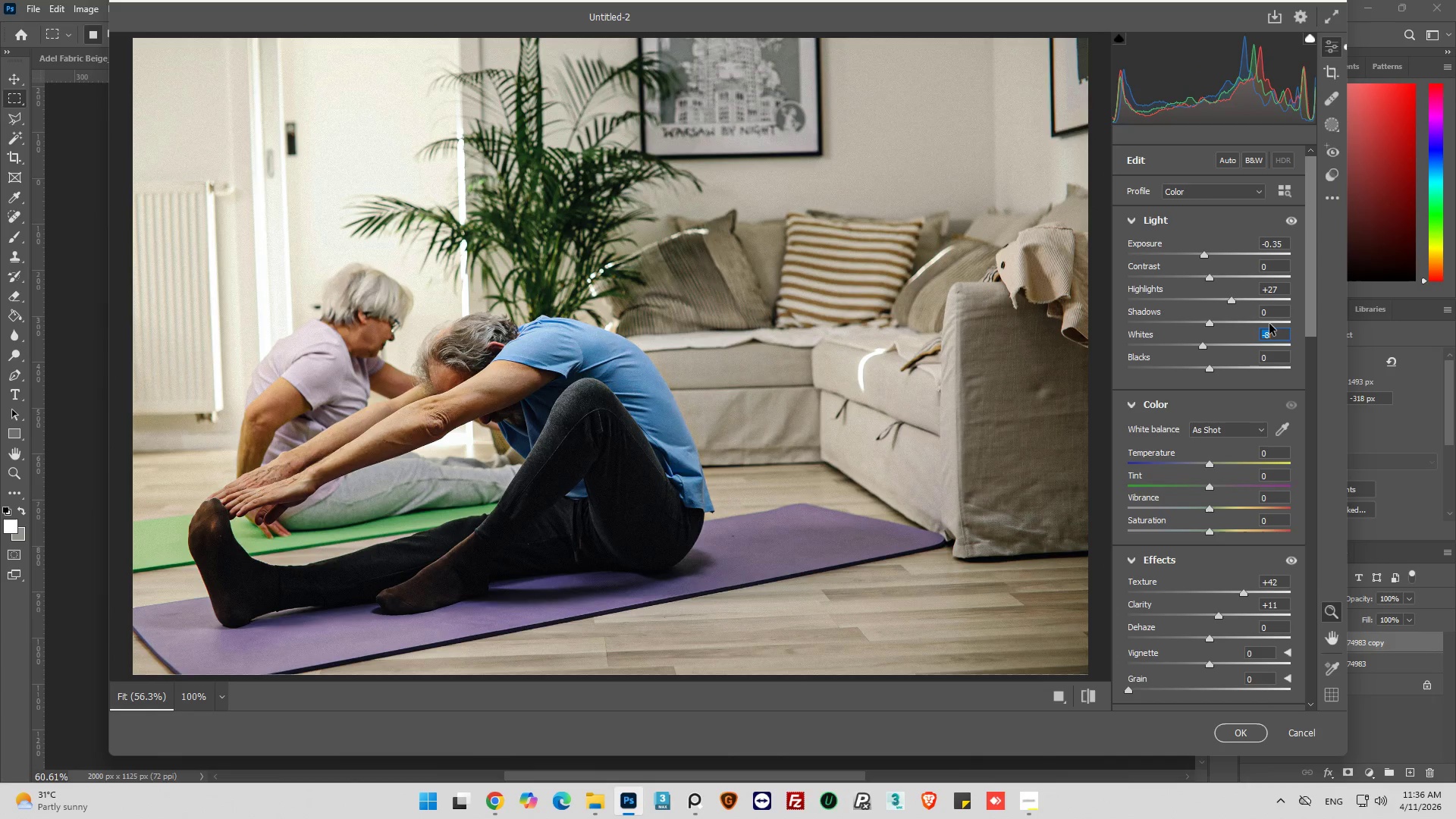 
key(0)
 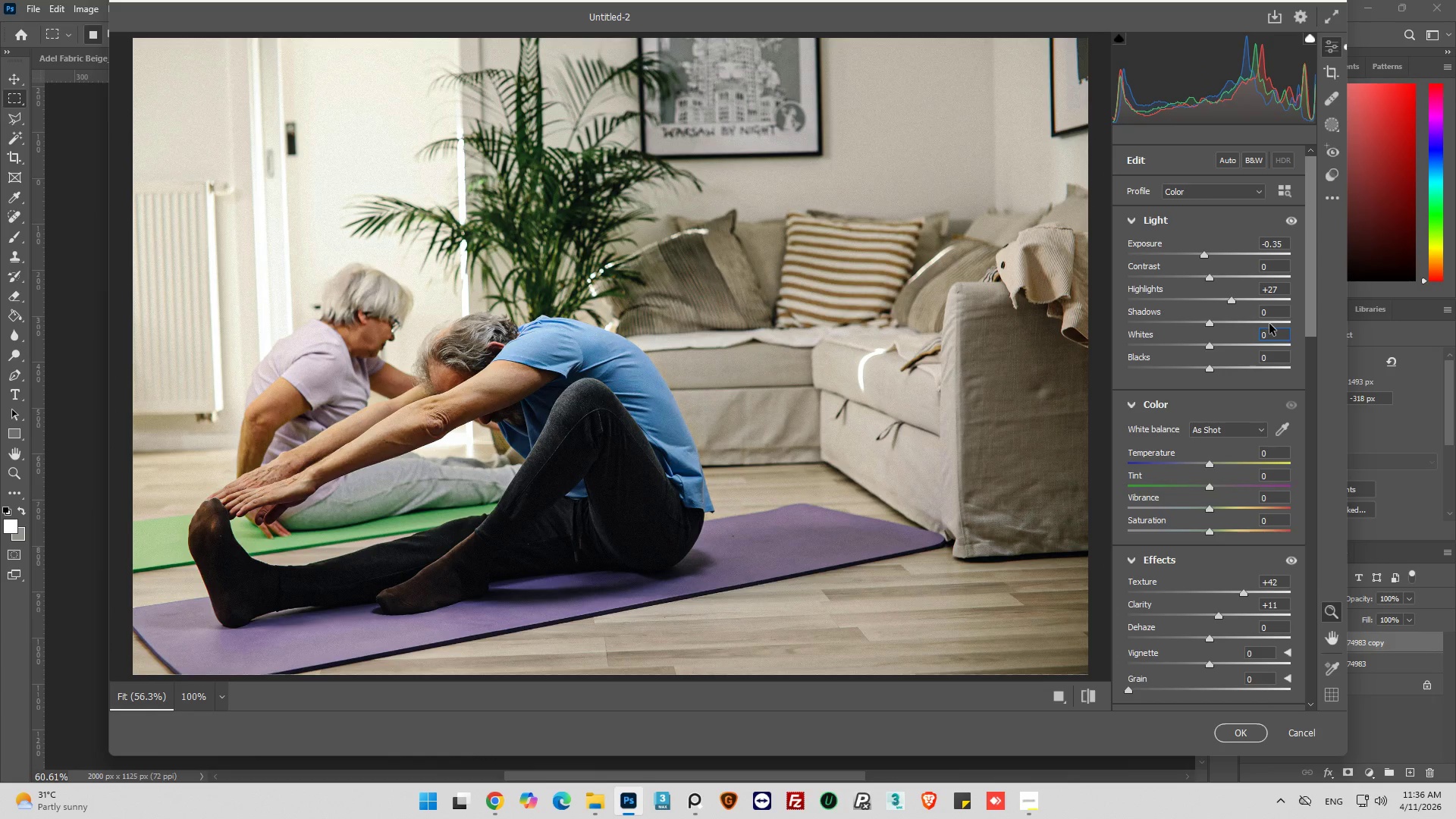 
key(Enter)
 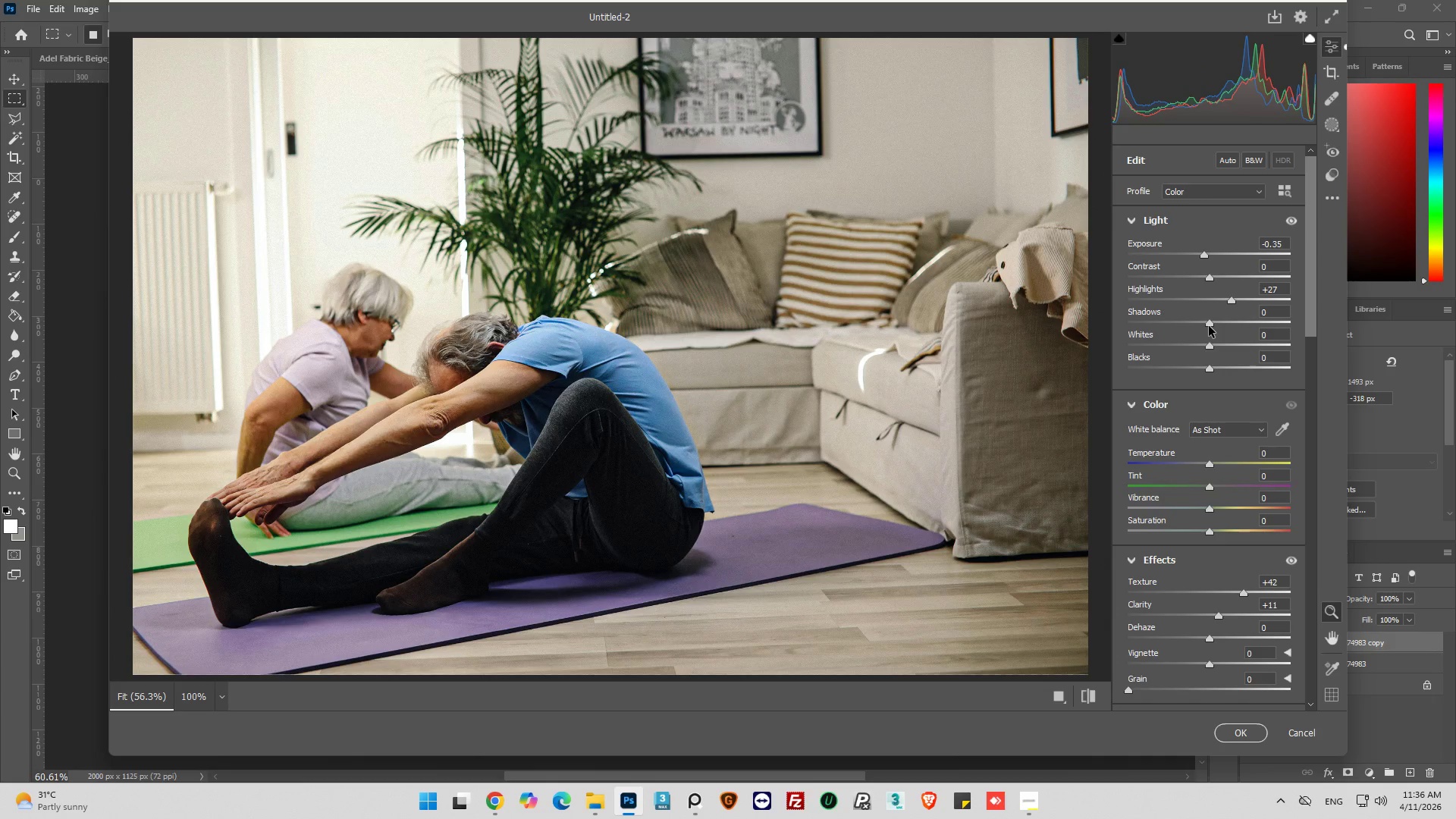 
left_click_drag(start_coordinate=[1208, 324], to_coordinate=[1204, 332])
 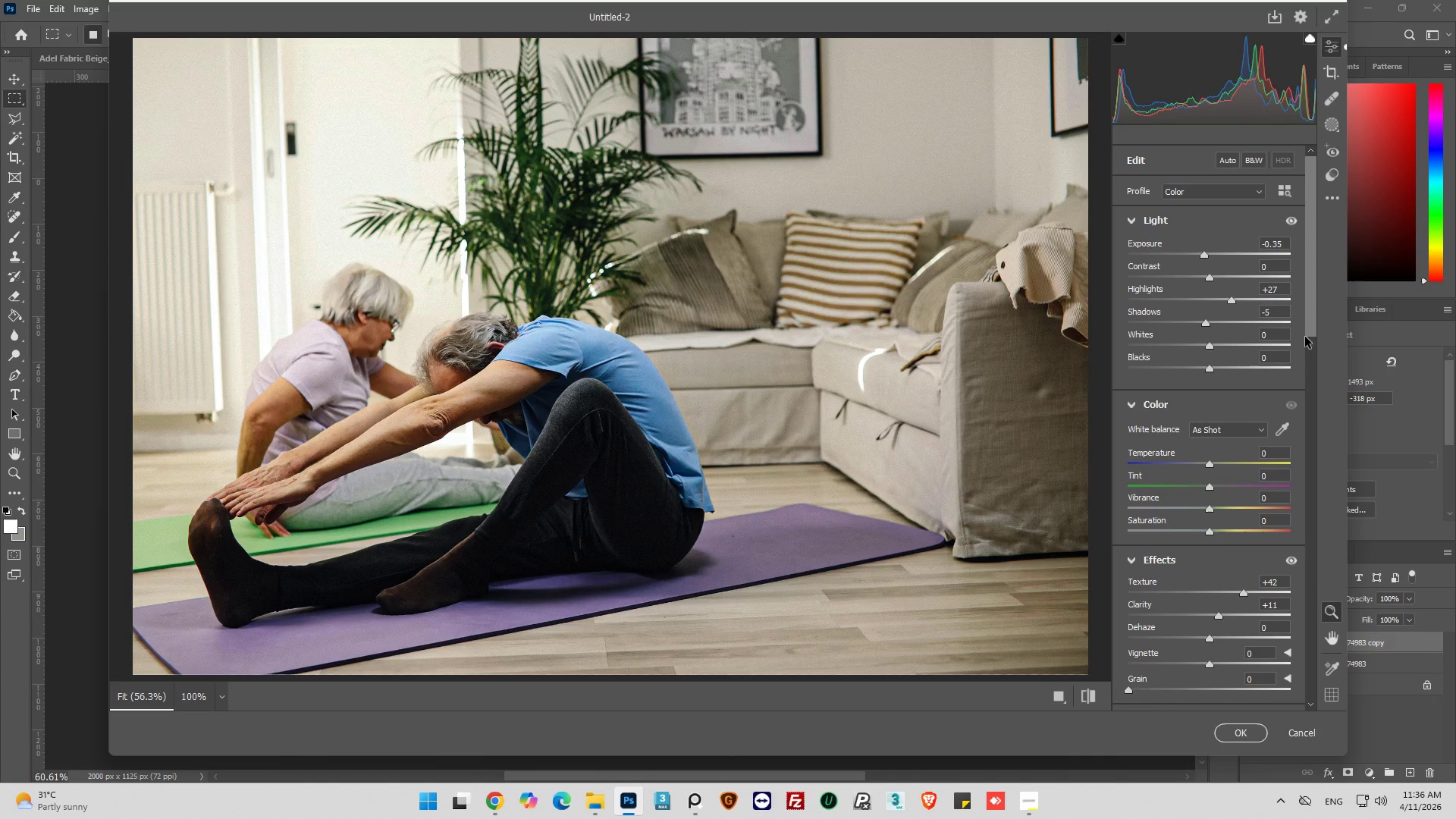 
left_click_drag(start_coordinate=[1307, 333], to_coordinate=[1291, 486])
 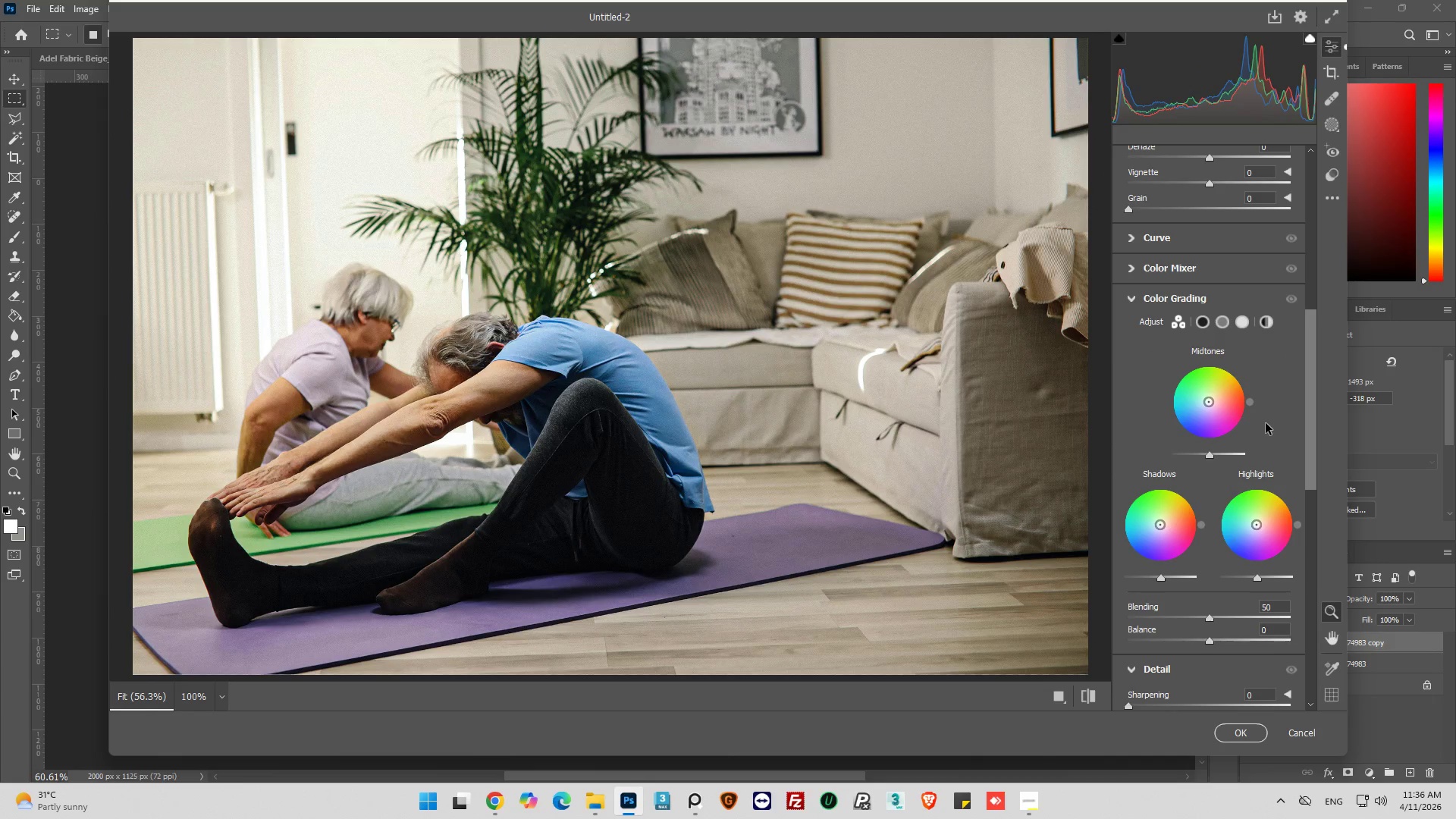 
left_click([1266, 423])
 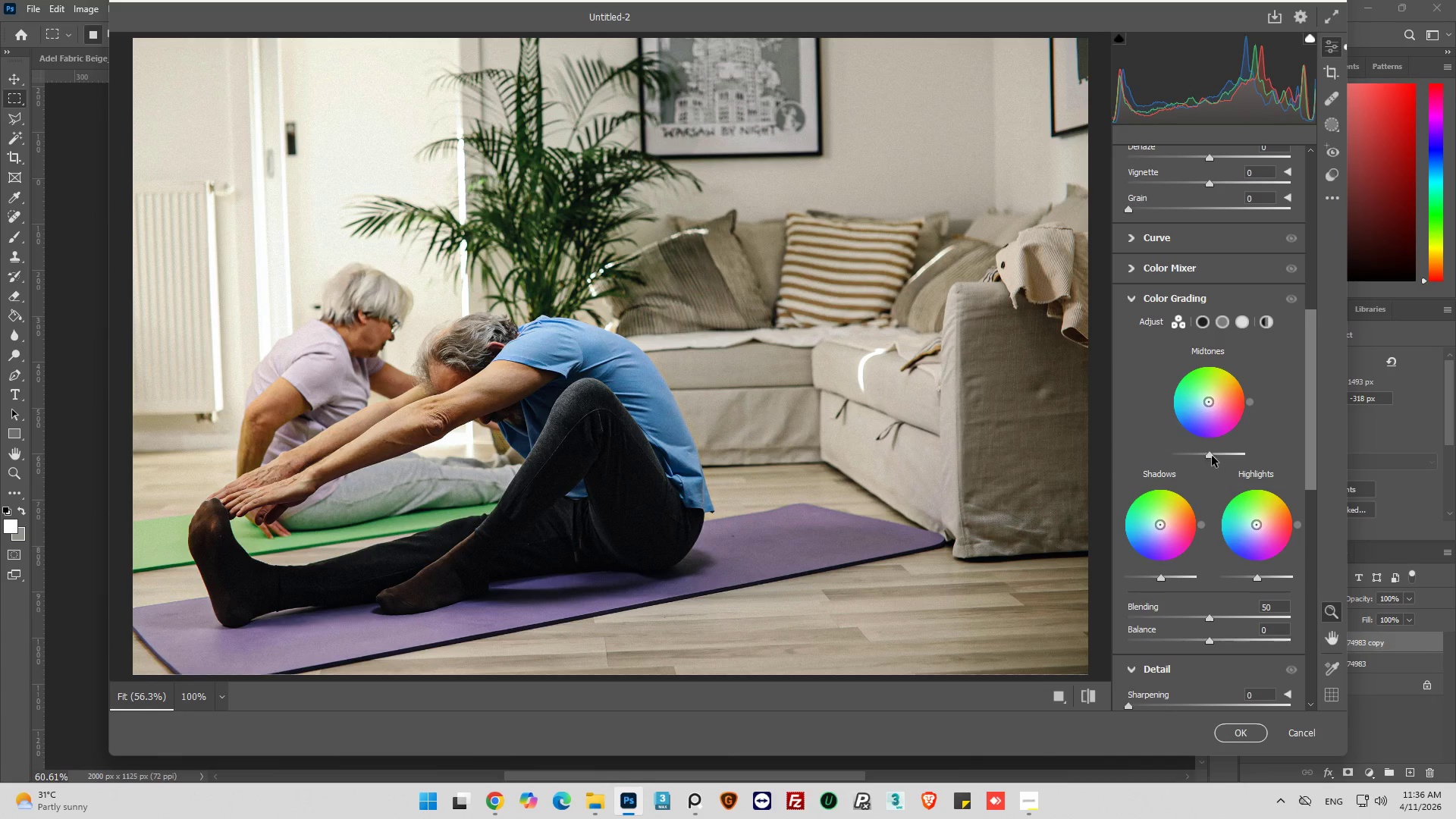 
left_click_drag(start_coordinate=[1212, 456], to_coordinate=[1220, 449])
 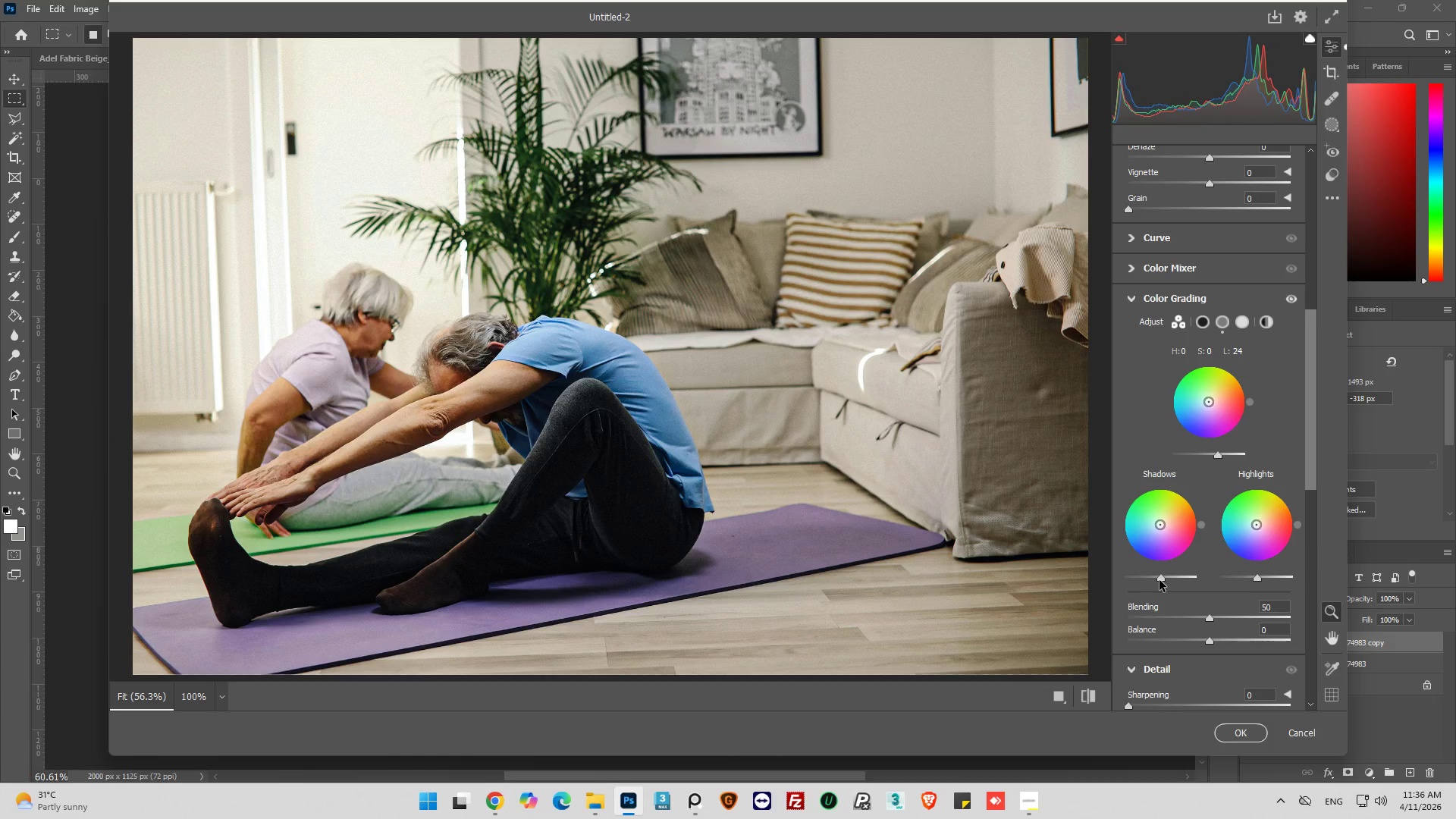 
left_click_drag(start_coordinate=[1163, 580], to_coordinate=[1182, 575])
 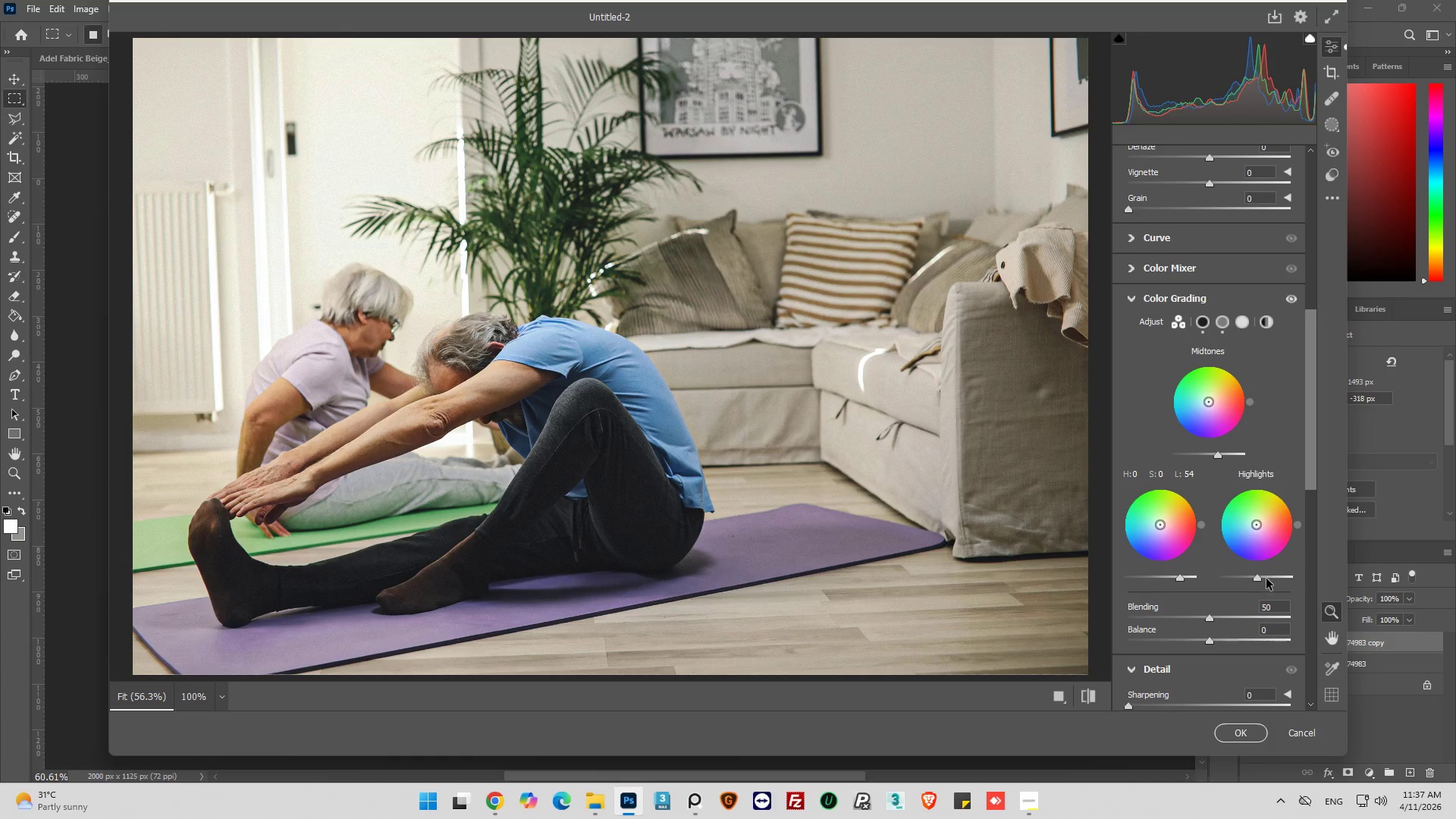 
left_click_drag(start_coordinate=[1260, 579], to_coordinate=[1253, 579])
 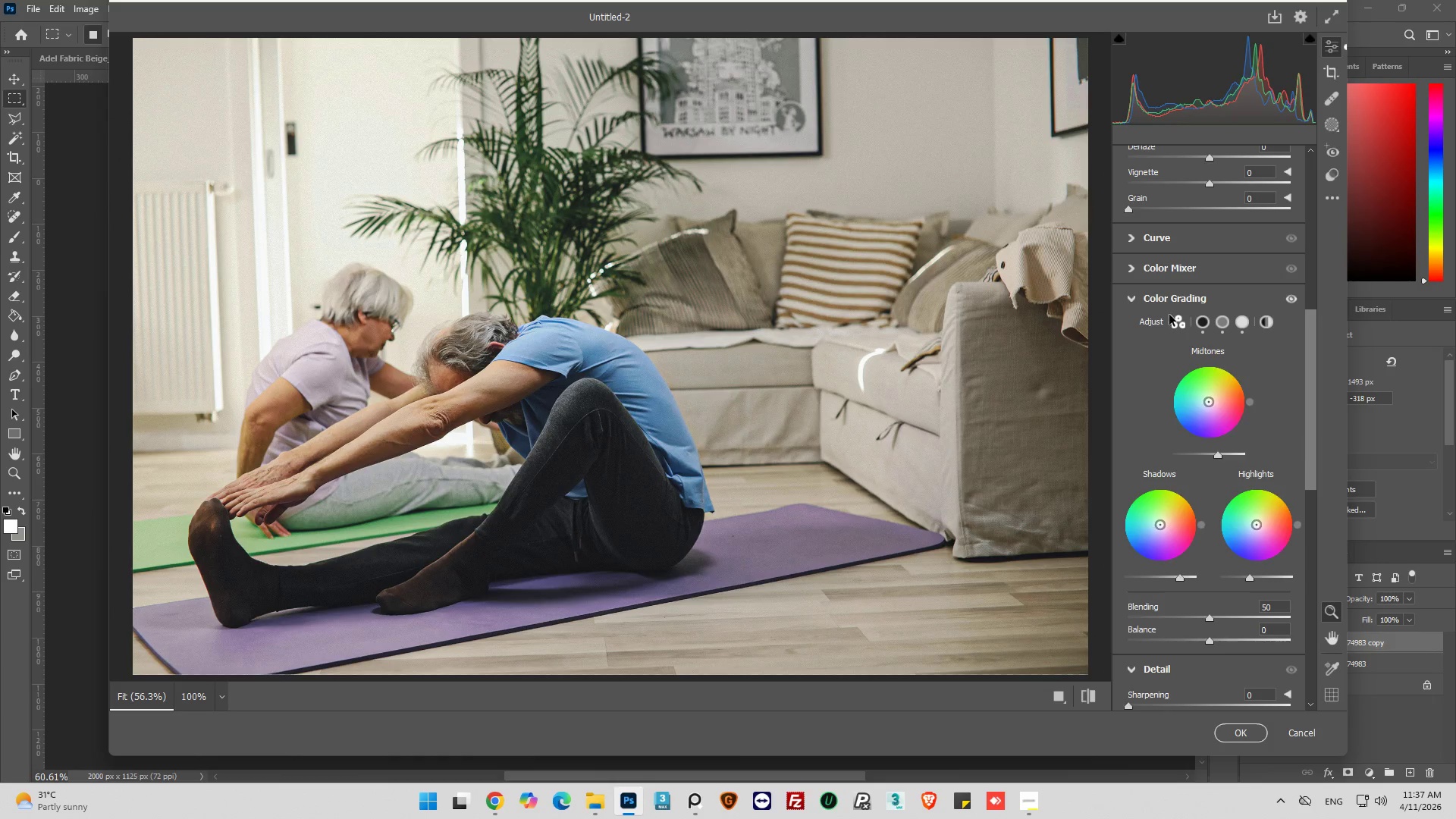 
left_click([1131, 300])
 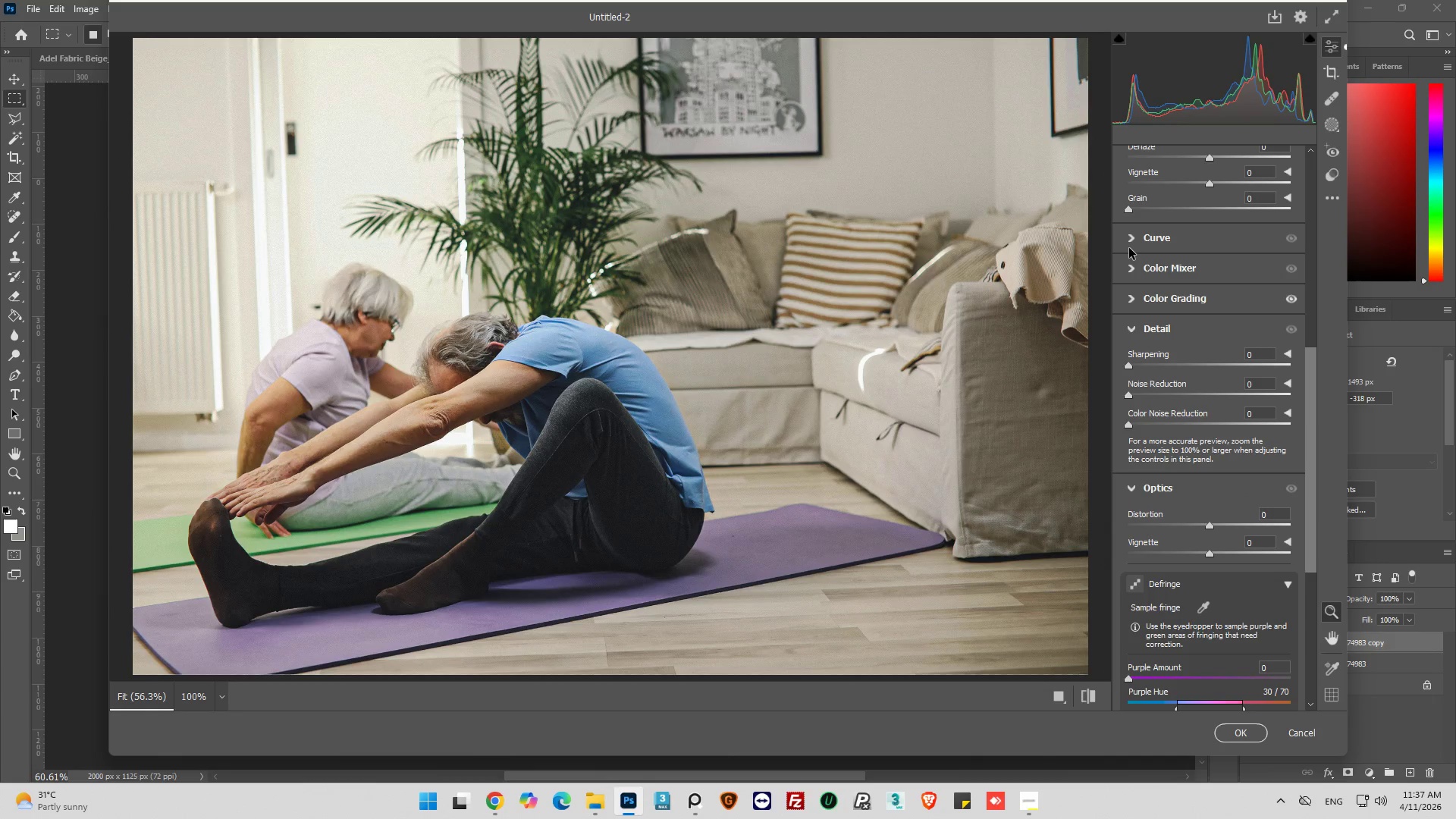 
left_click([1129, 243])
 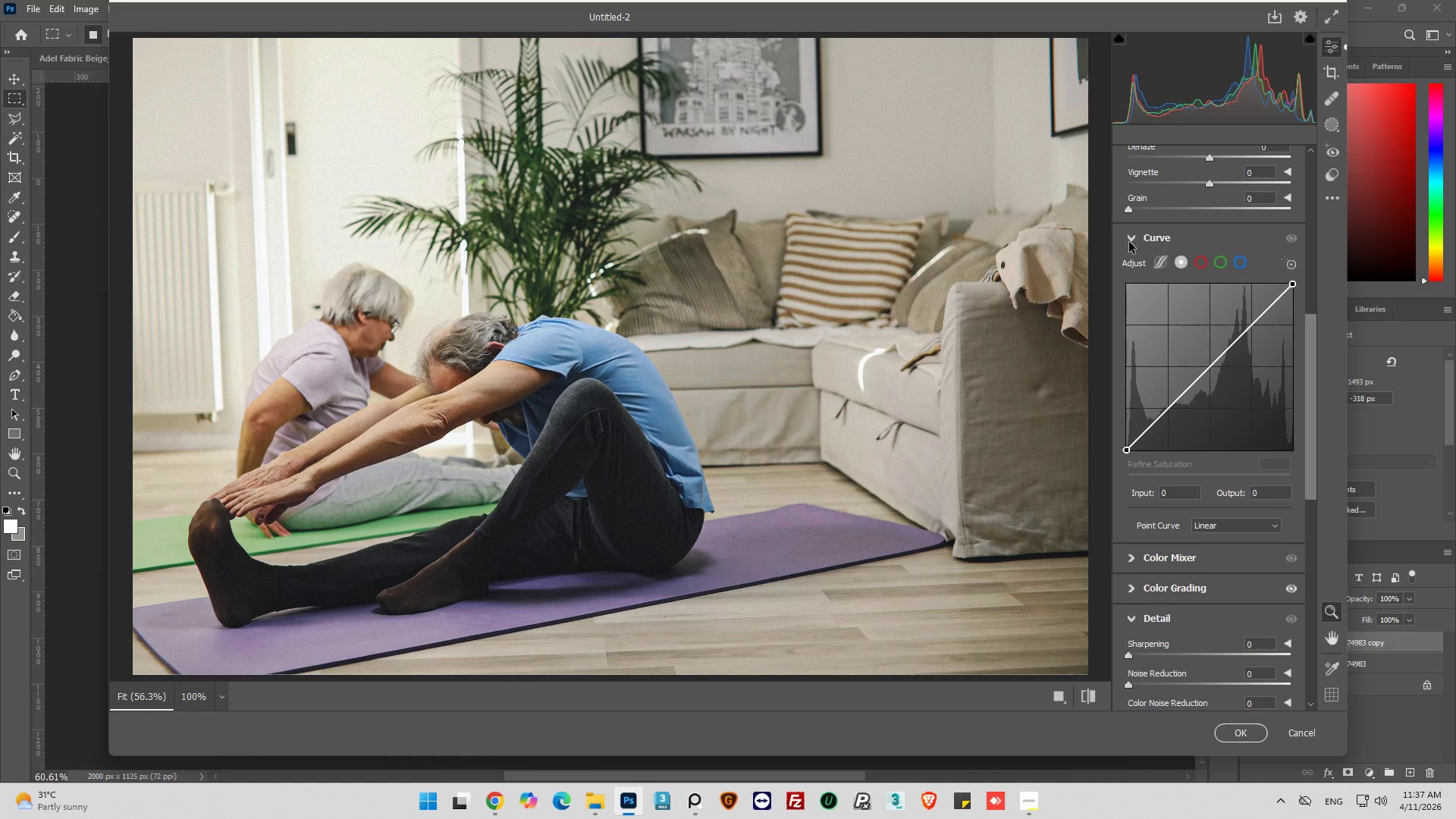 
left_click([1129, 242])
 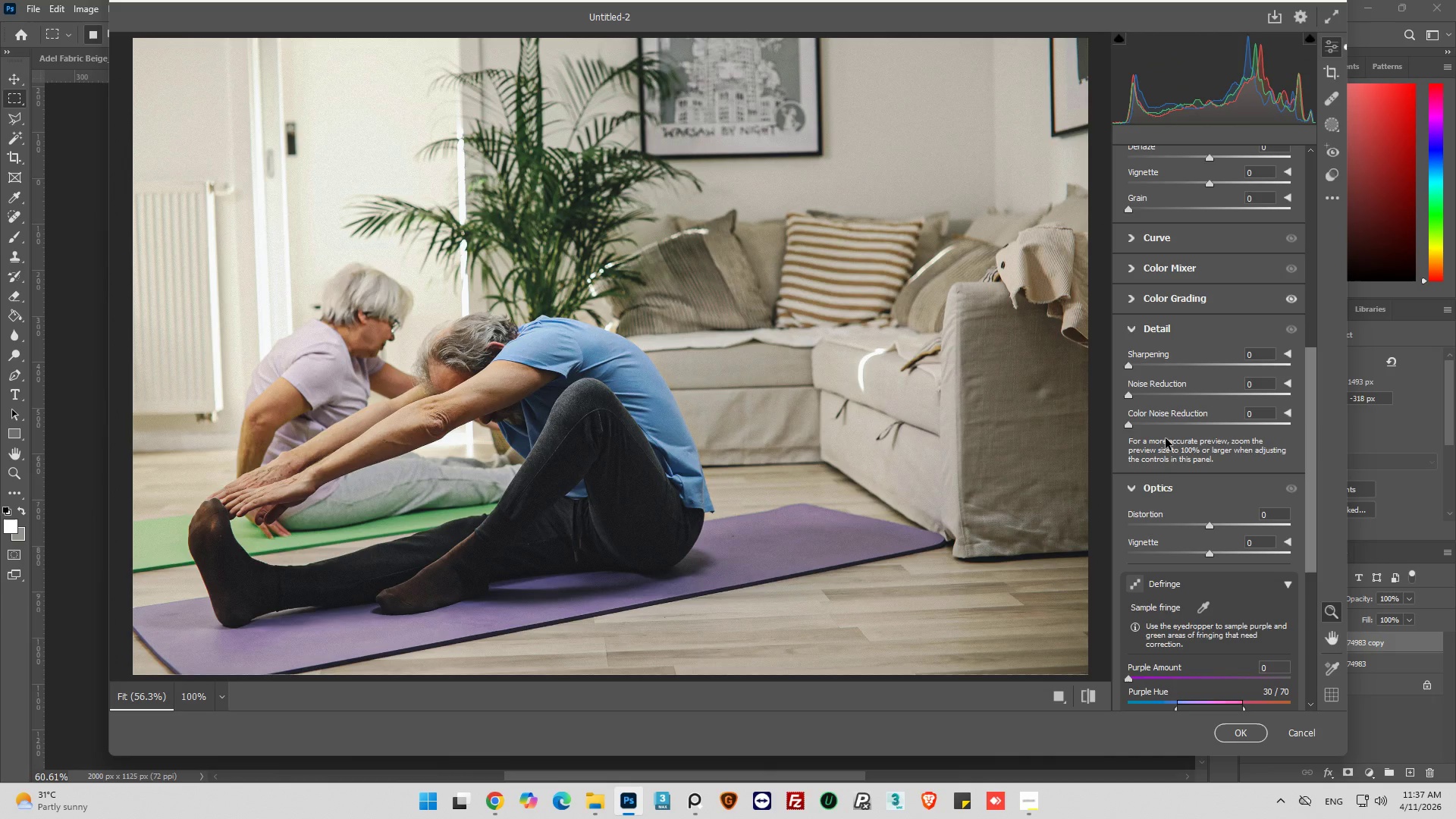 
wait(9.22)
 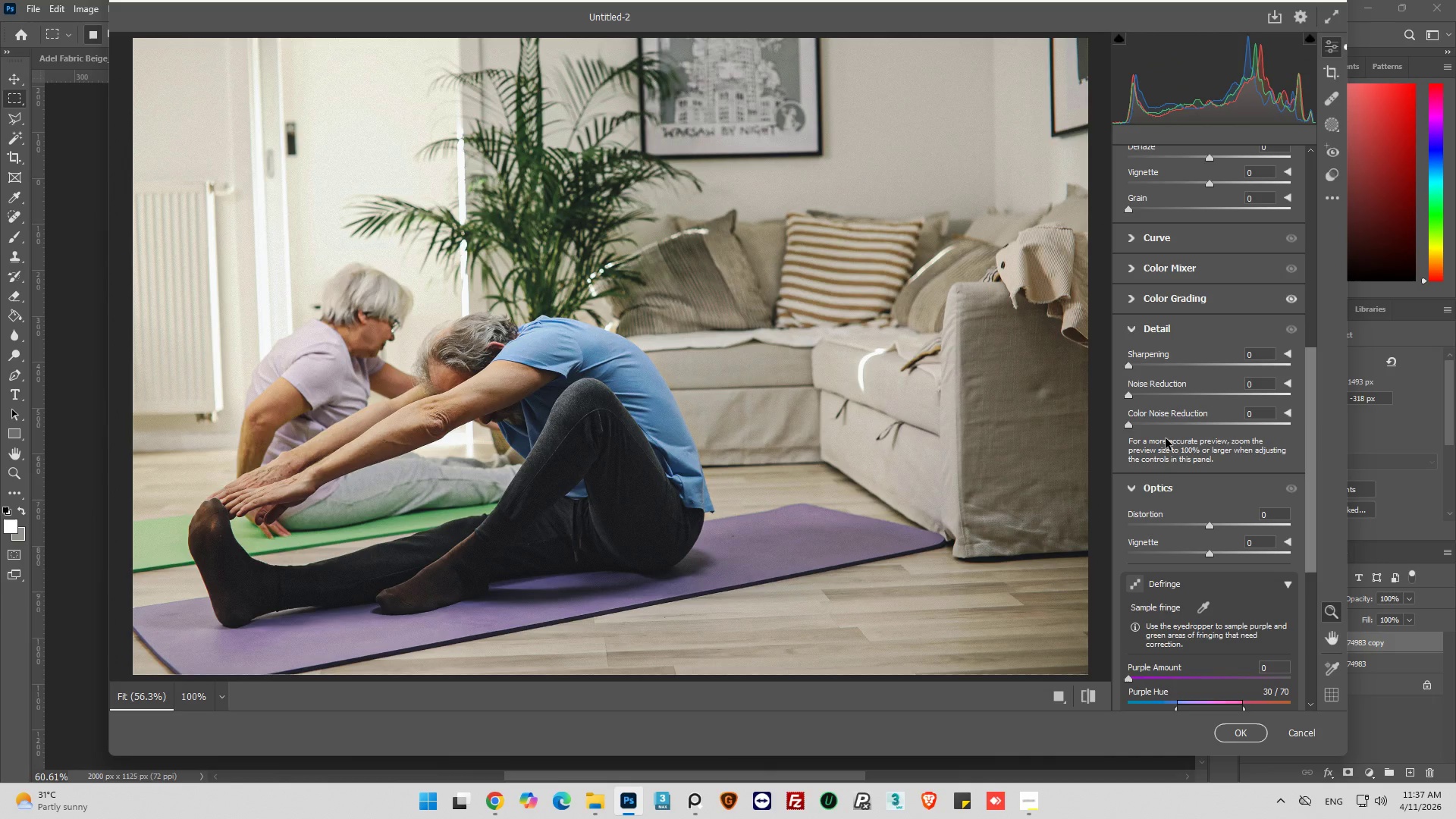 
left_click([1094, 694])
 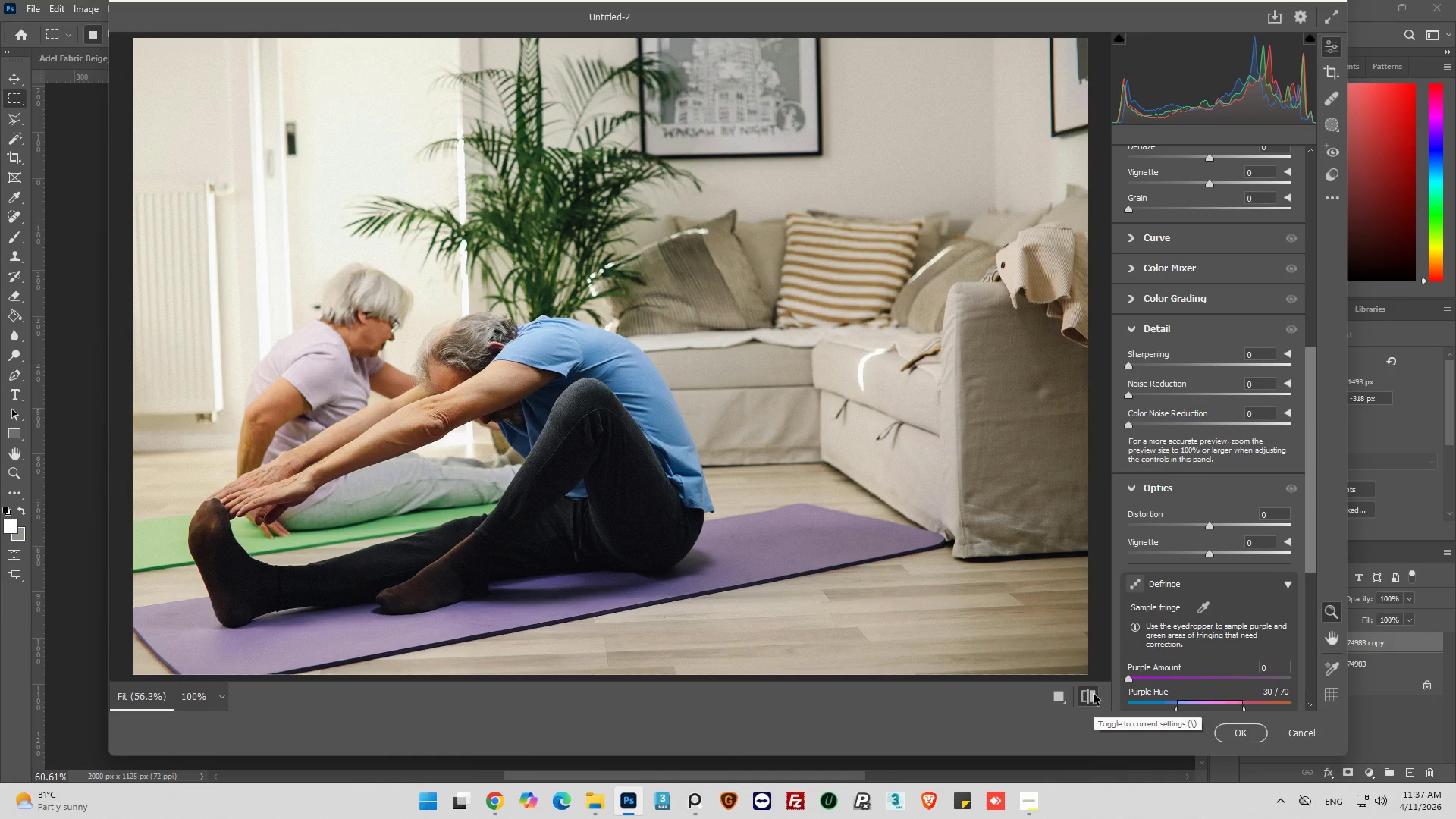 
left_click([1094, 694])
 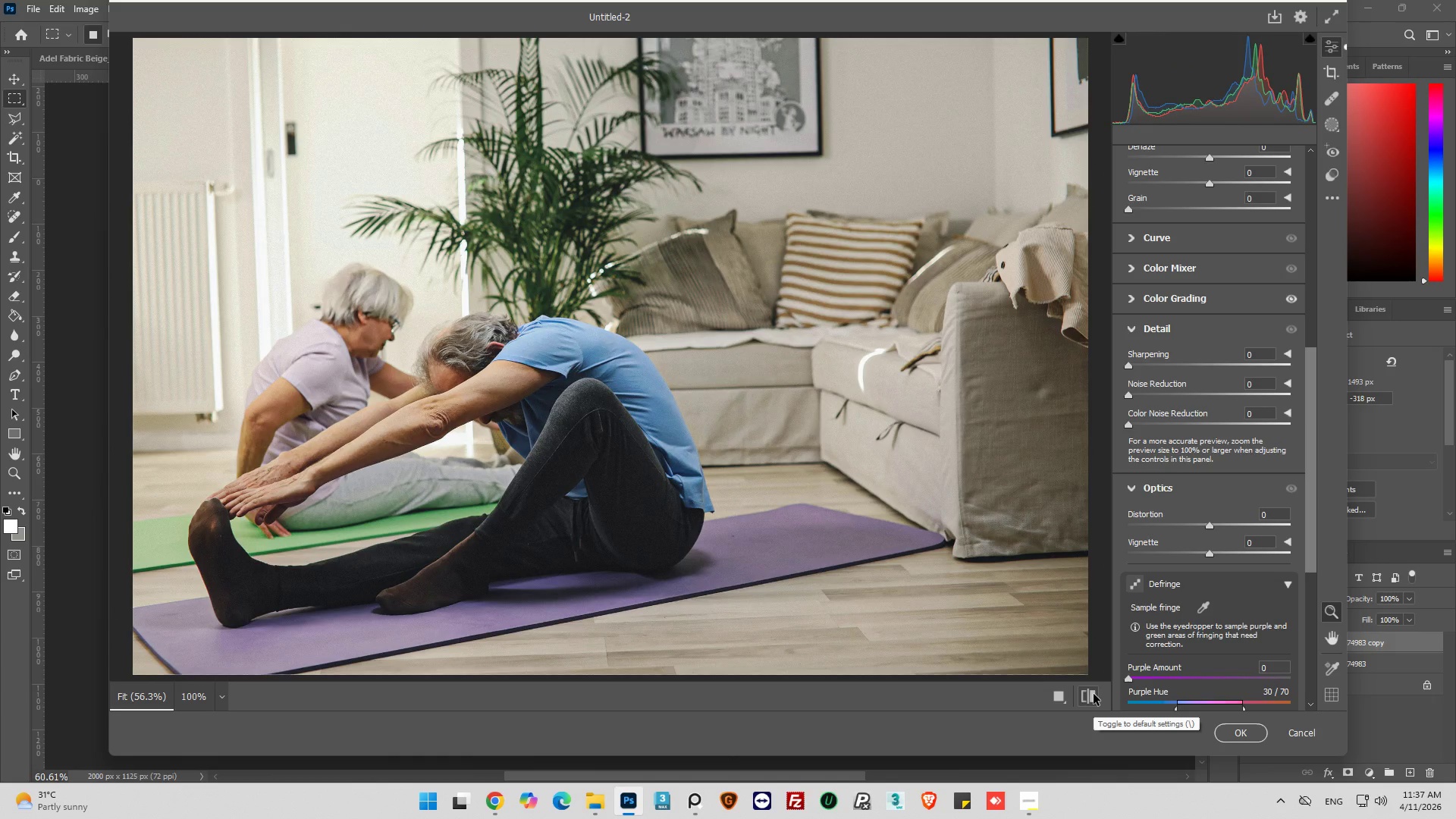 
left_click([1094, 694])
 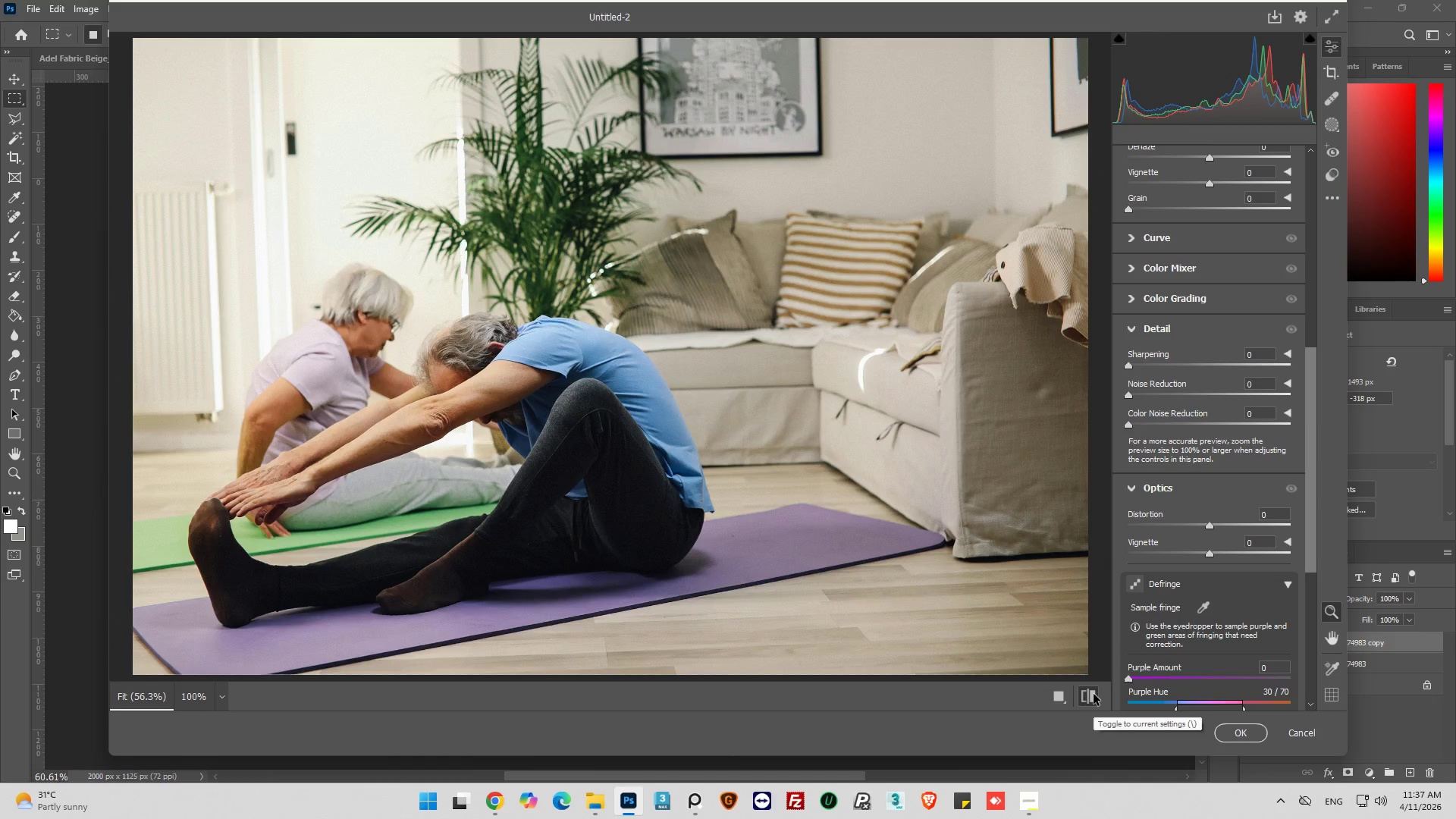 
left_click([1094, 694])
 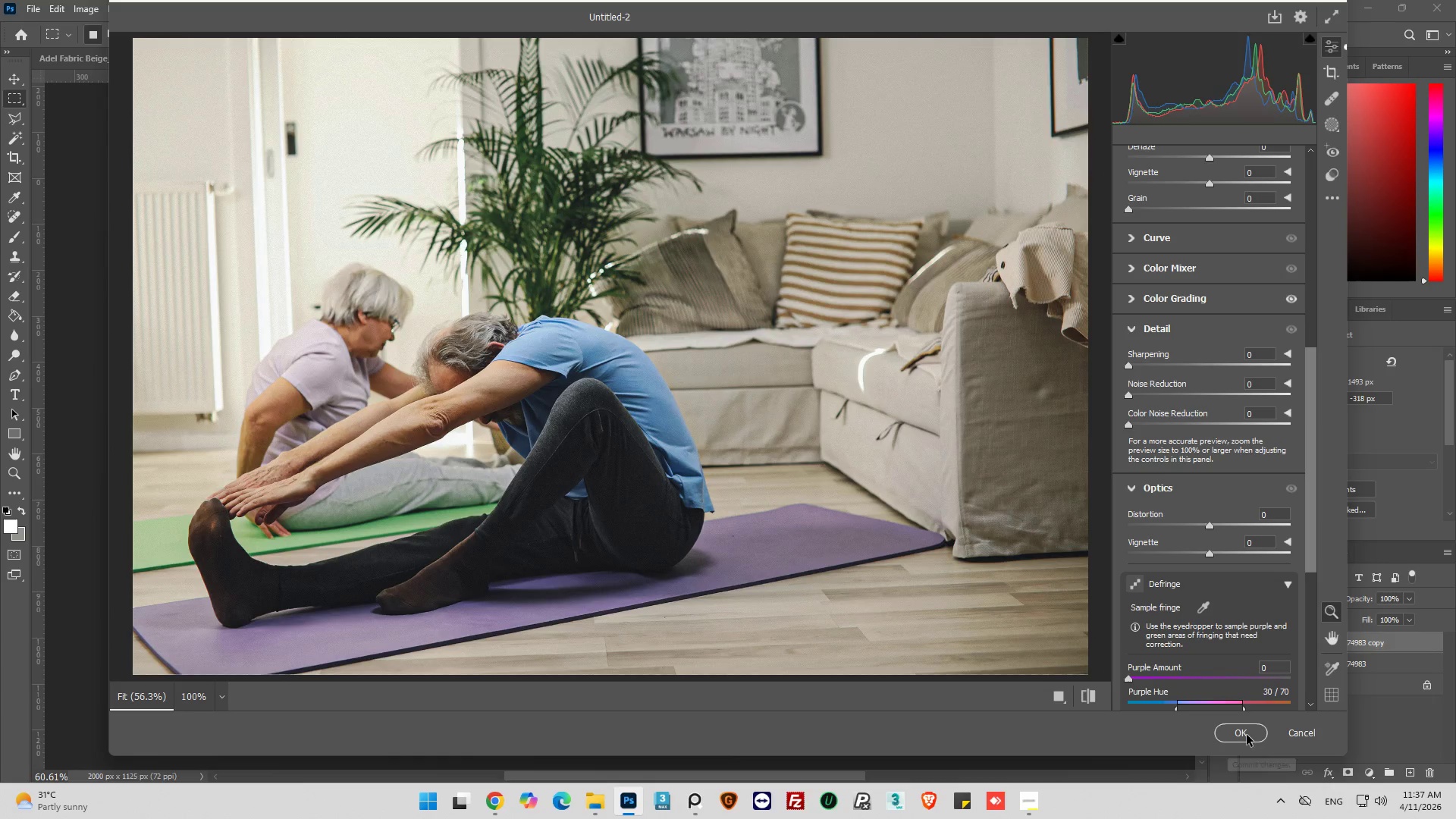 
left_click([1248, 737])
 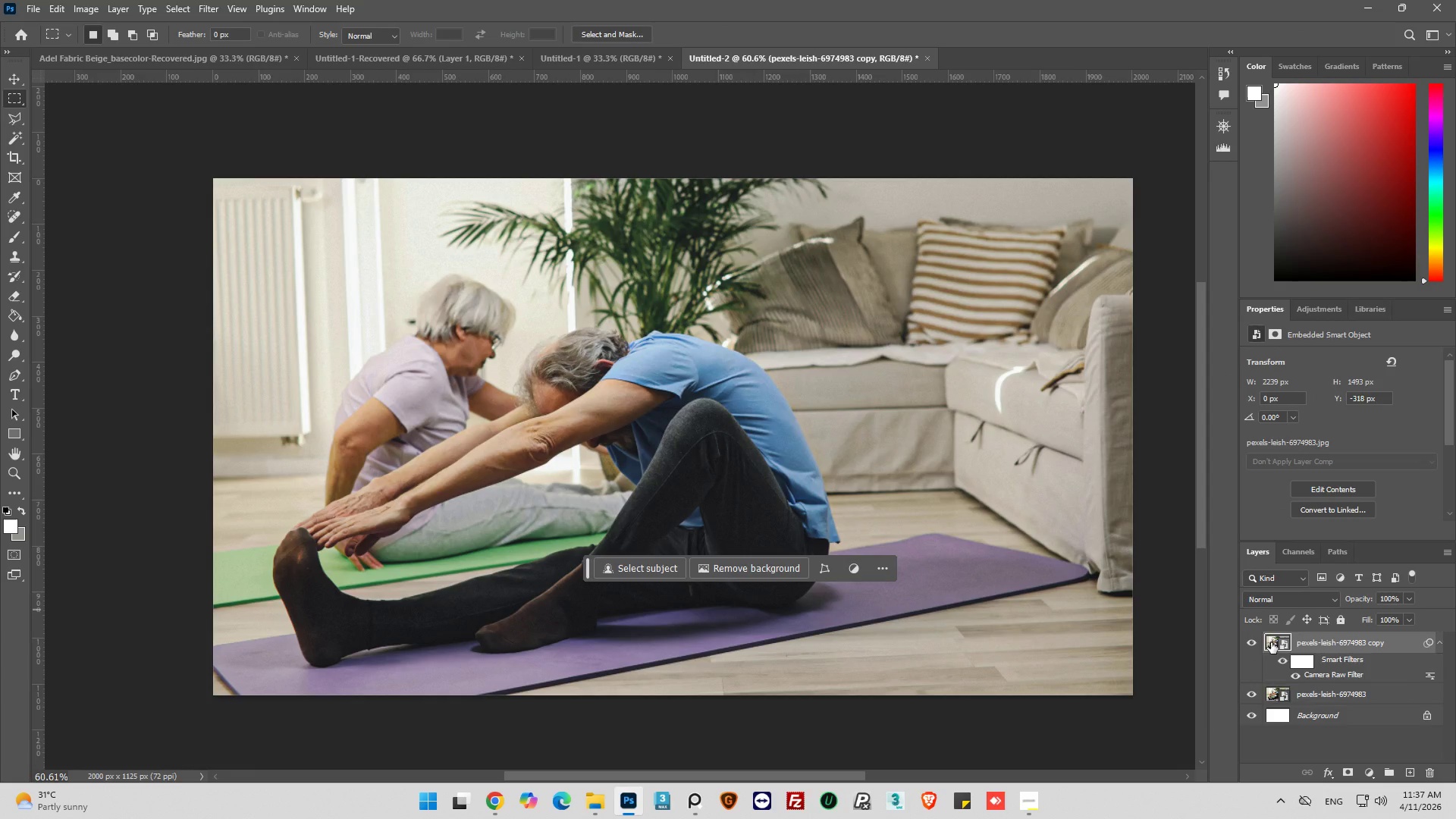 
wait(5.48)
 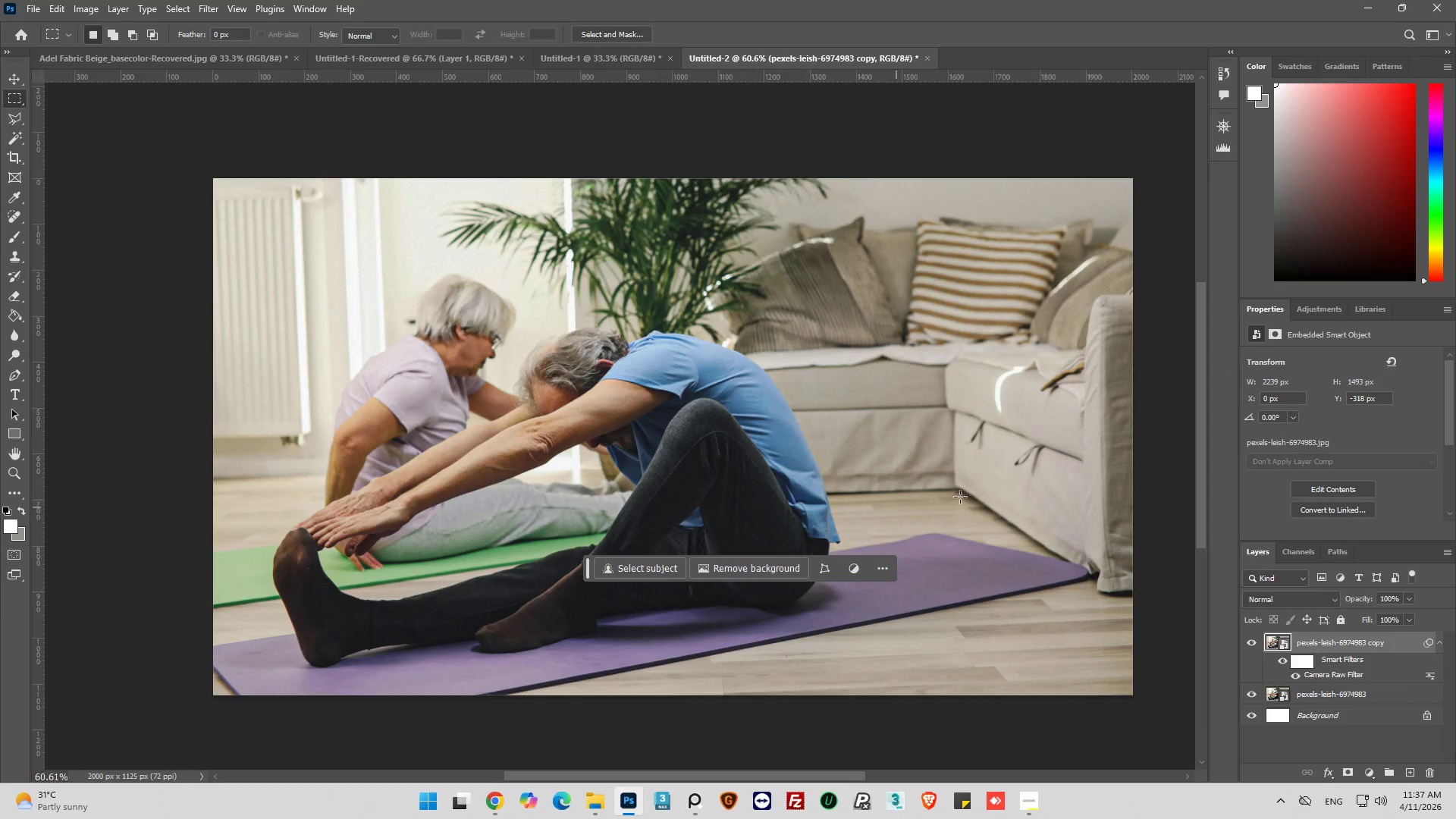 
mouse_move([1295, 665])
 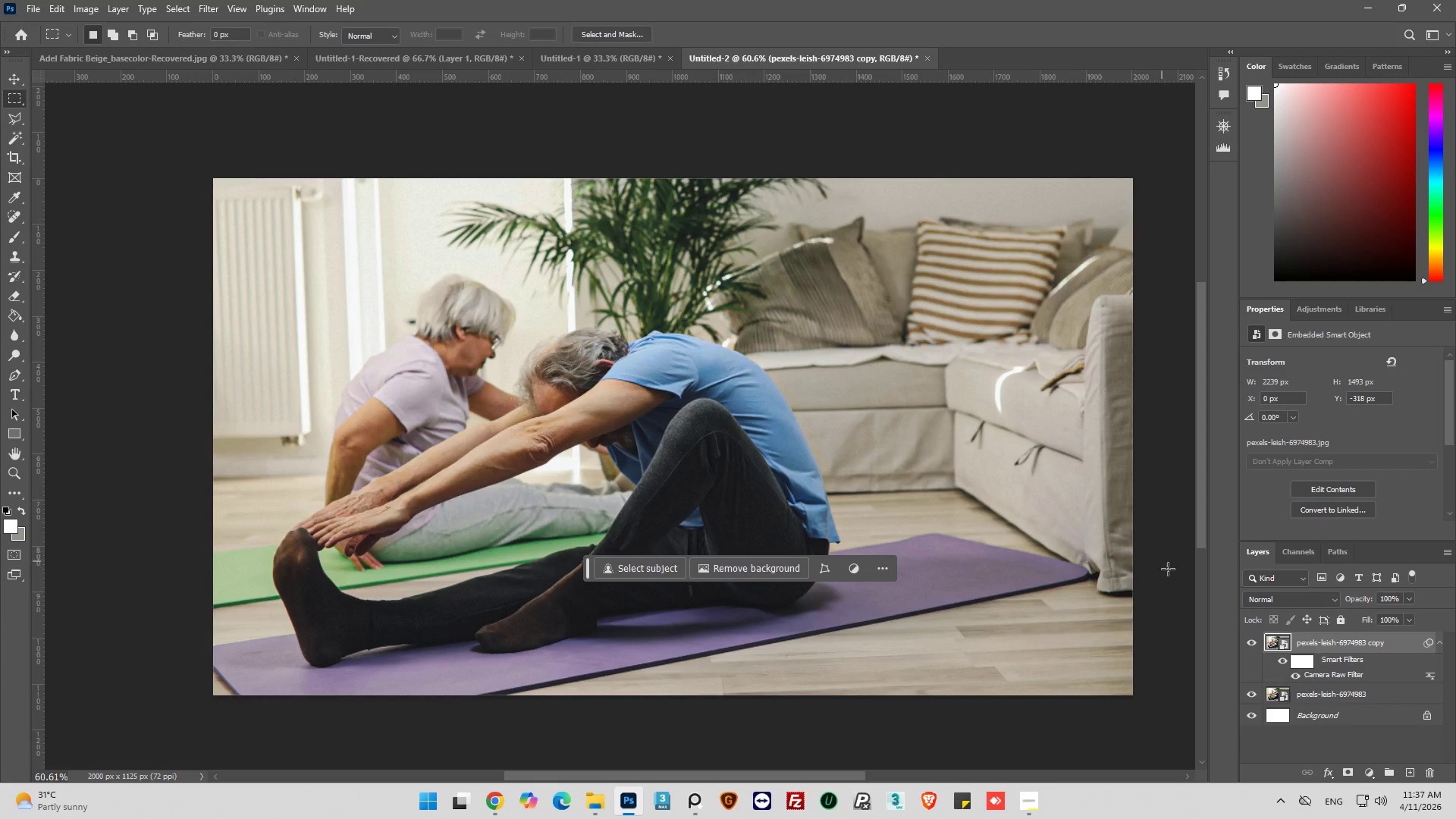 
wait(8.41)
 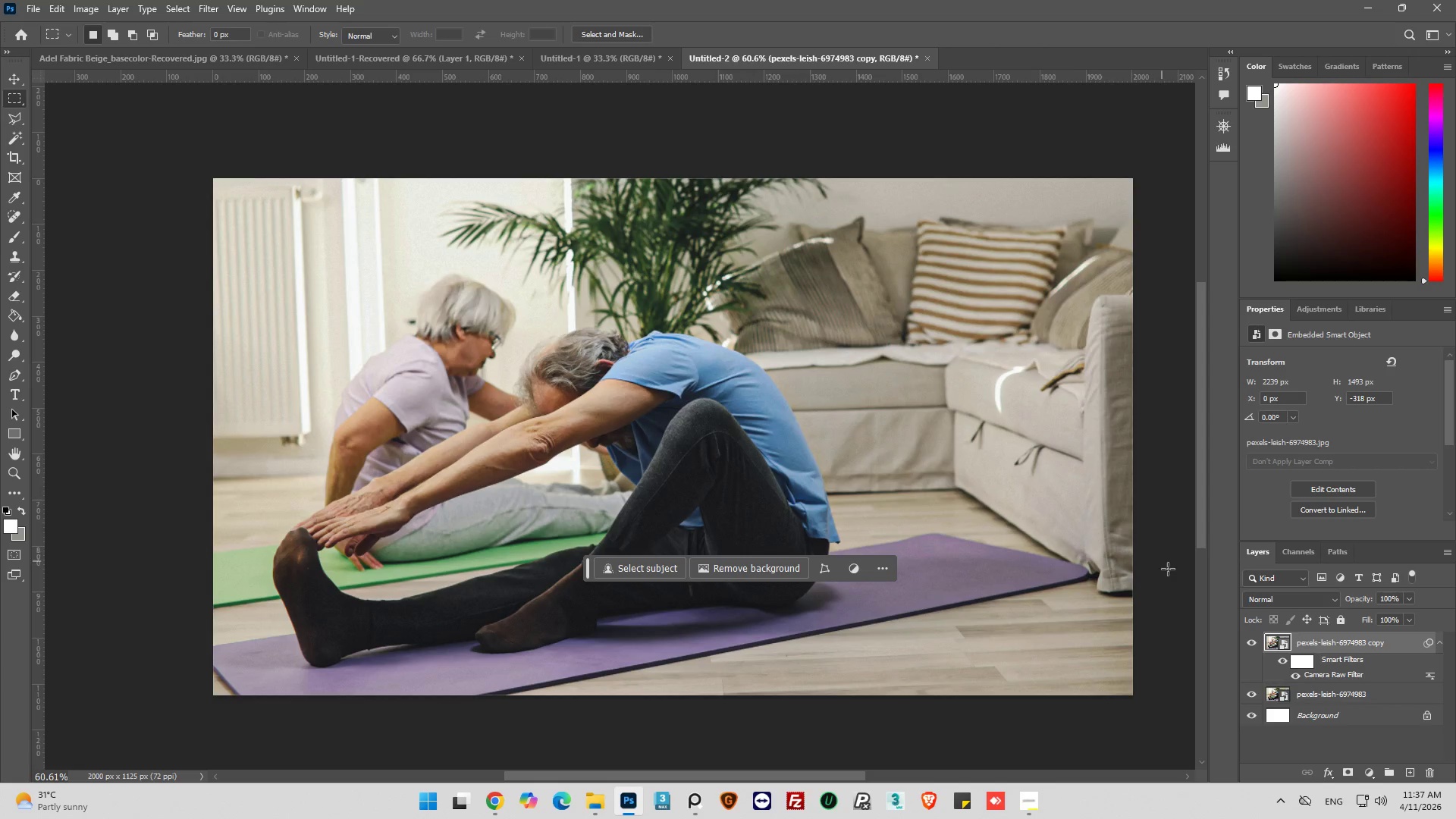 
left_click([15, 137])
 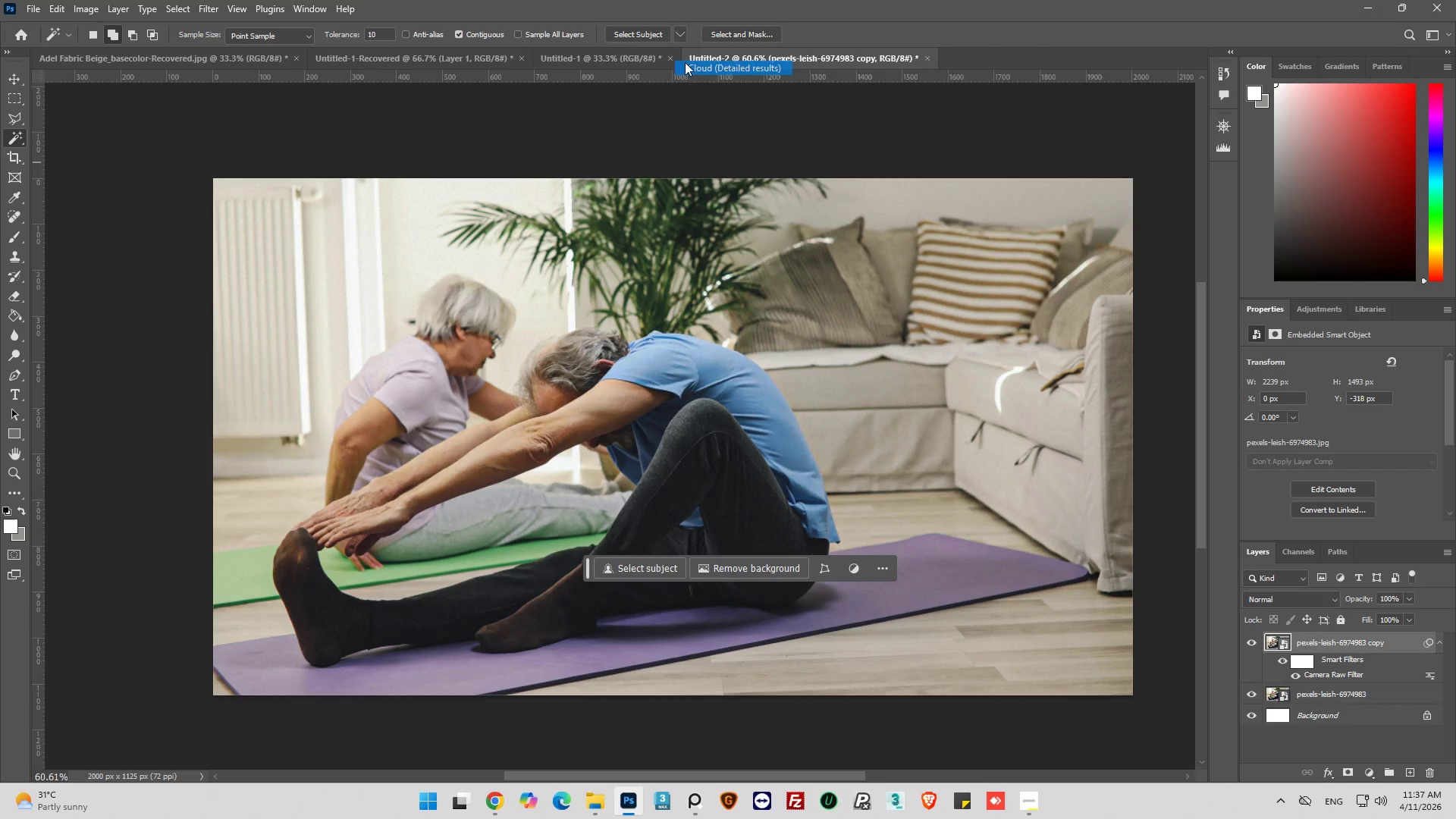 
left_click([645, 35])
 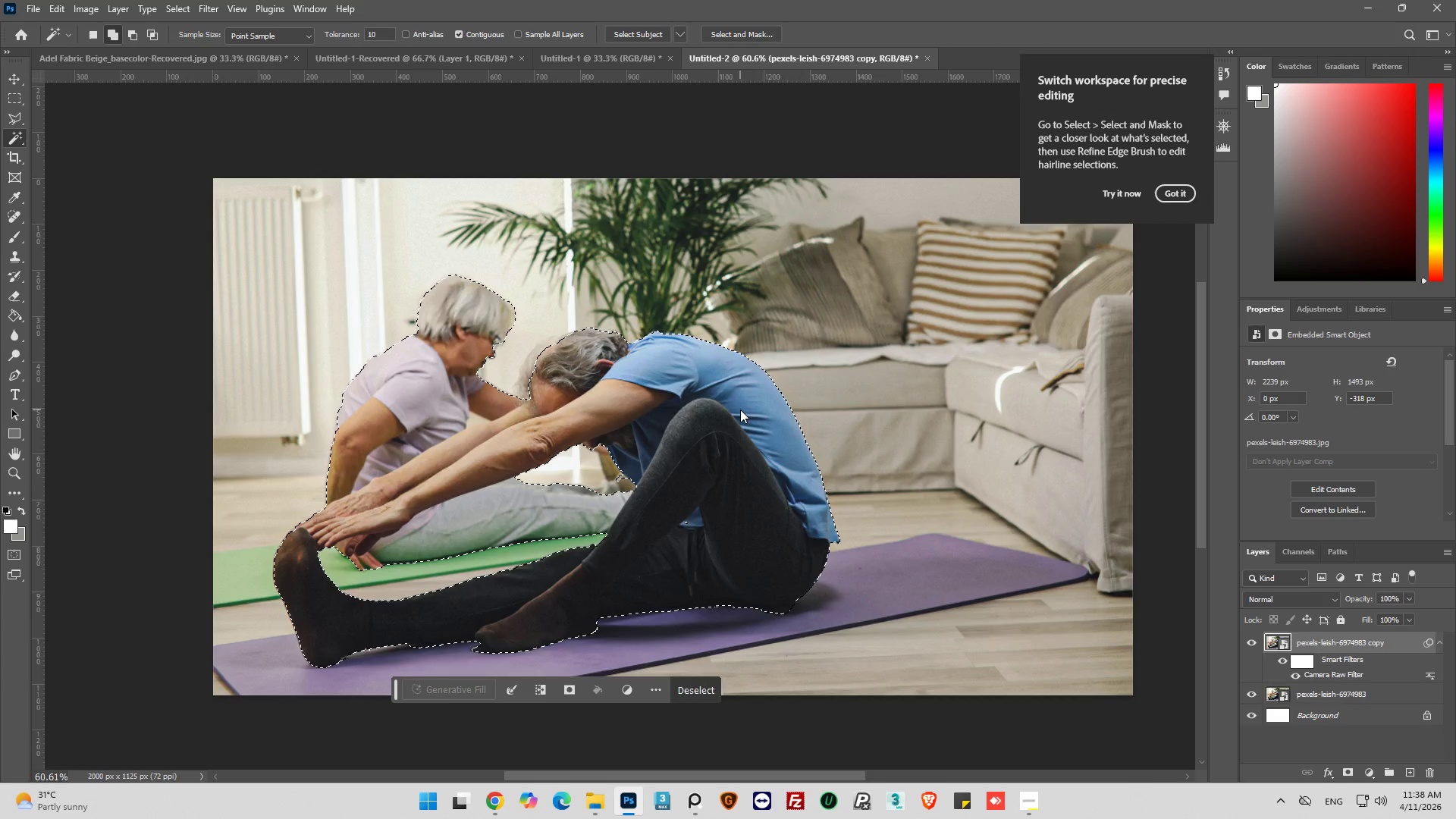 
wait(12.61)
 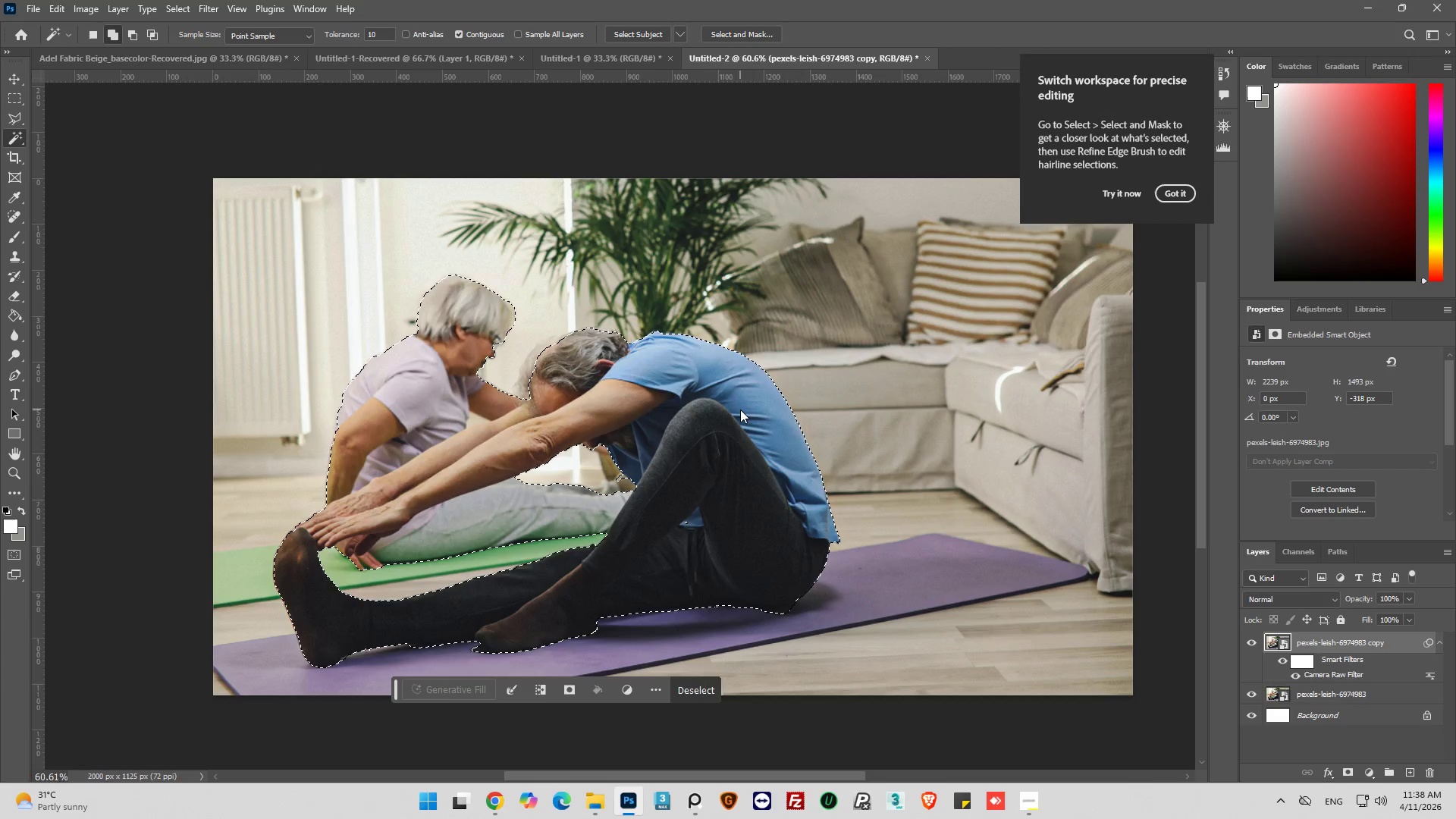 
mouse_move([1347, 777])
 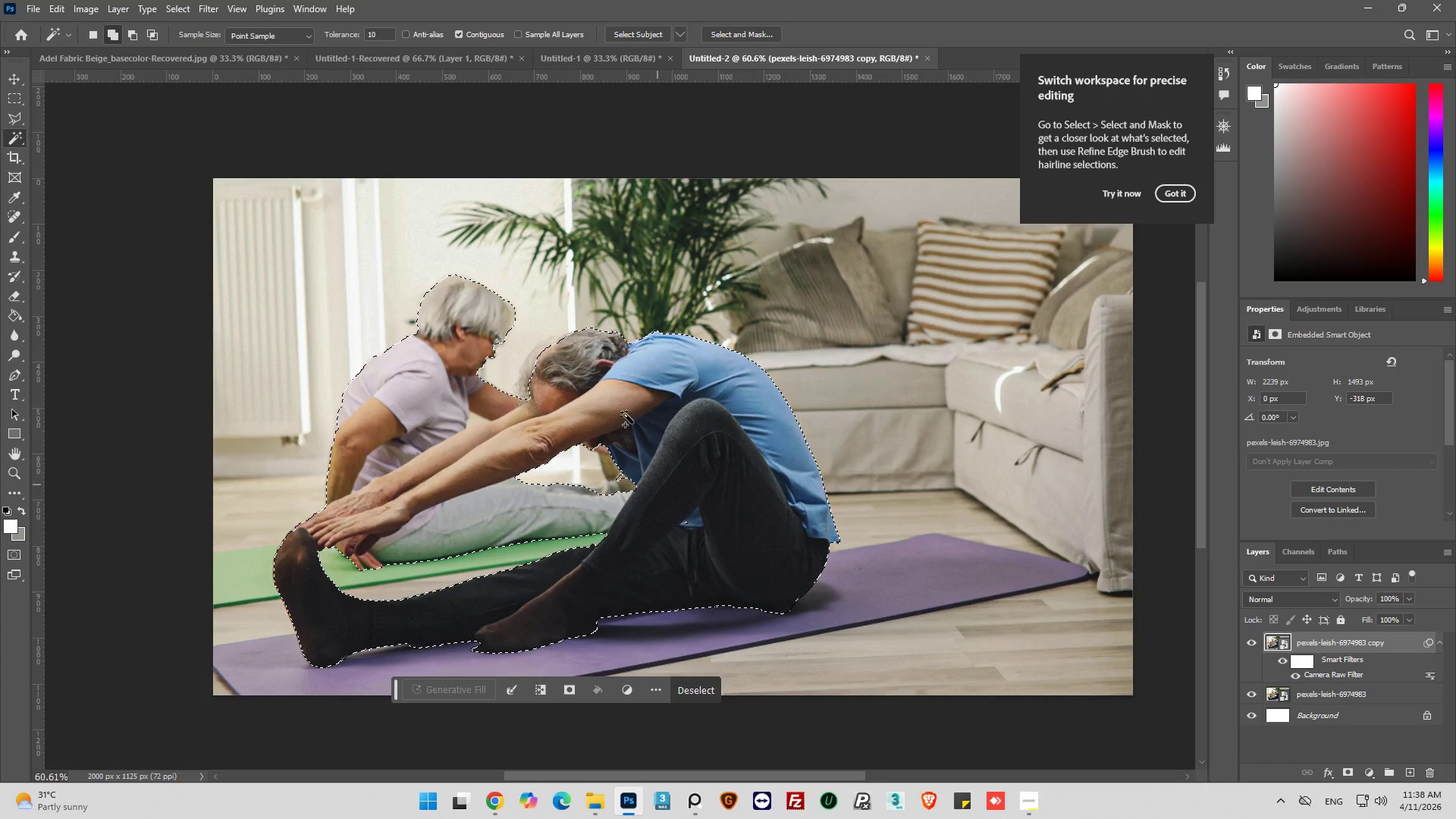 
hold_key(key=AltLeft, duration=1.06)
scroll: coordinate [547, 402], scroll_direction: up, amount: 12.0
 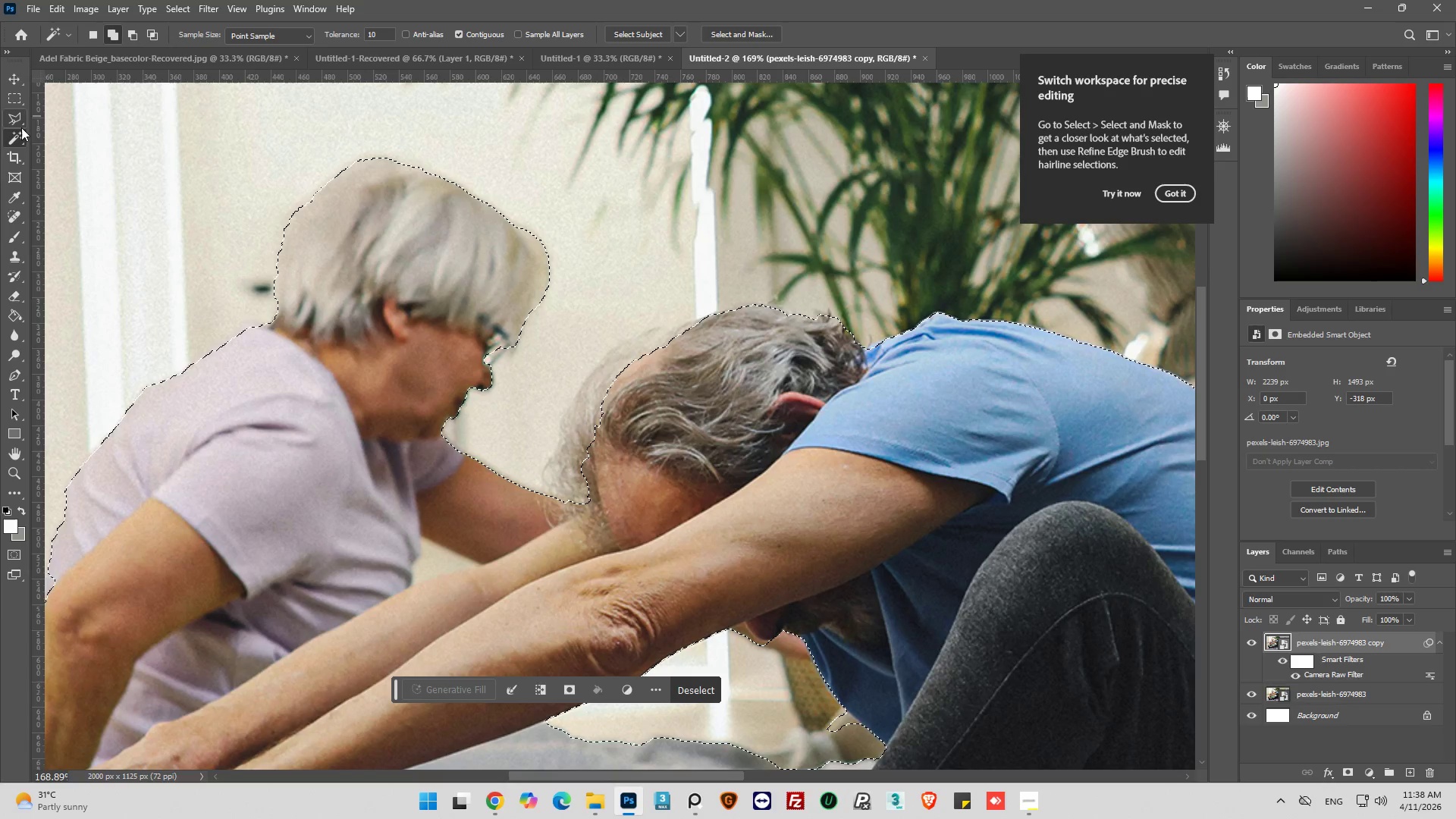 
left_click([8, 121])
 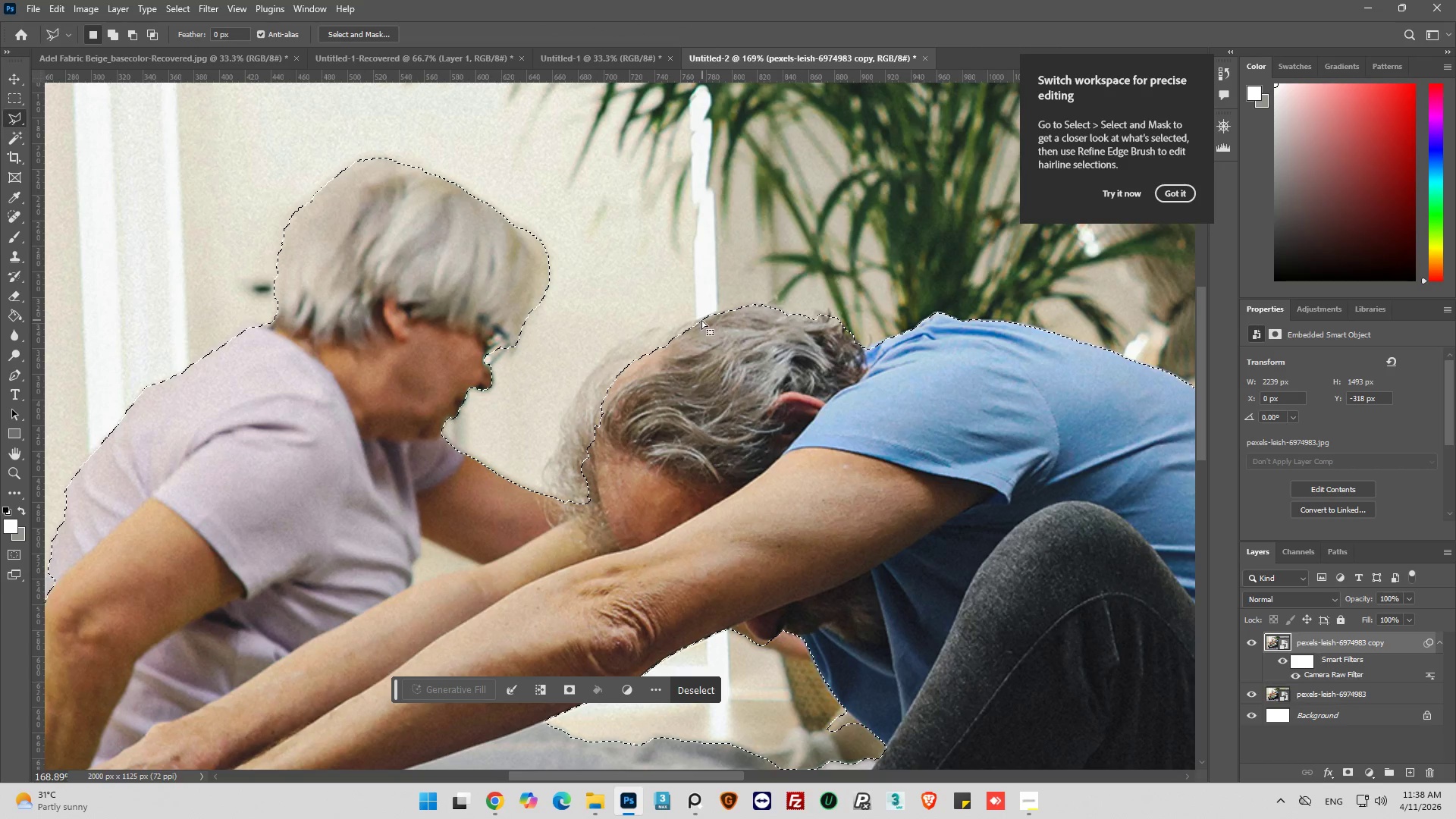 
hold_key(key=ShiftLeft, duration=1.5)
 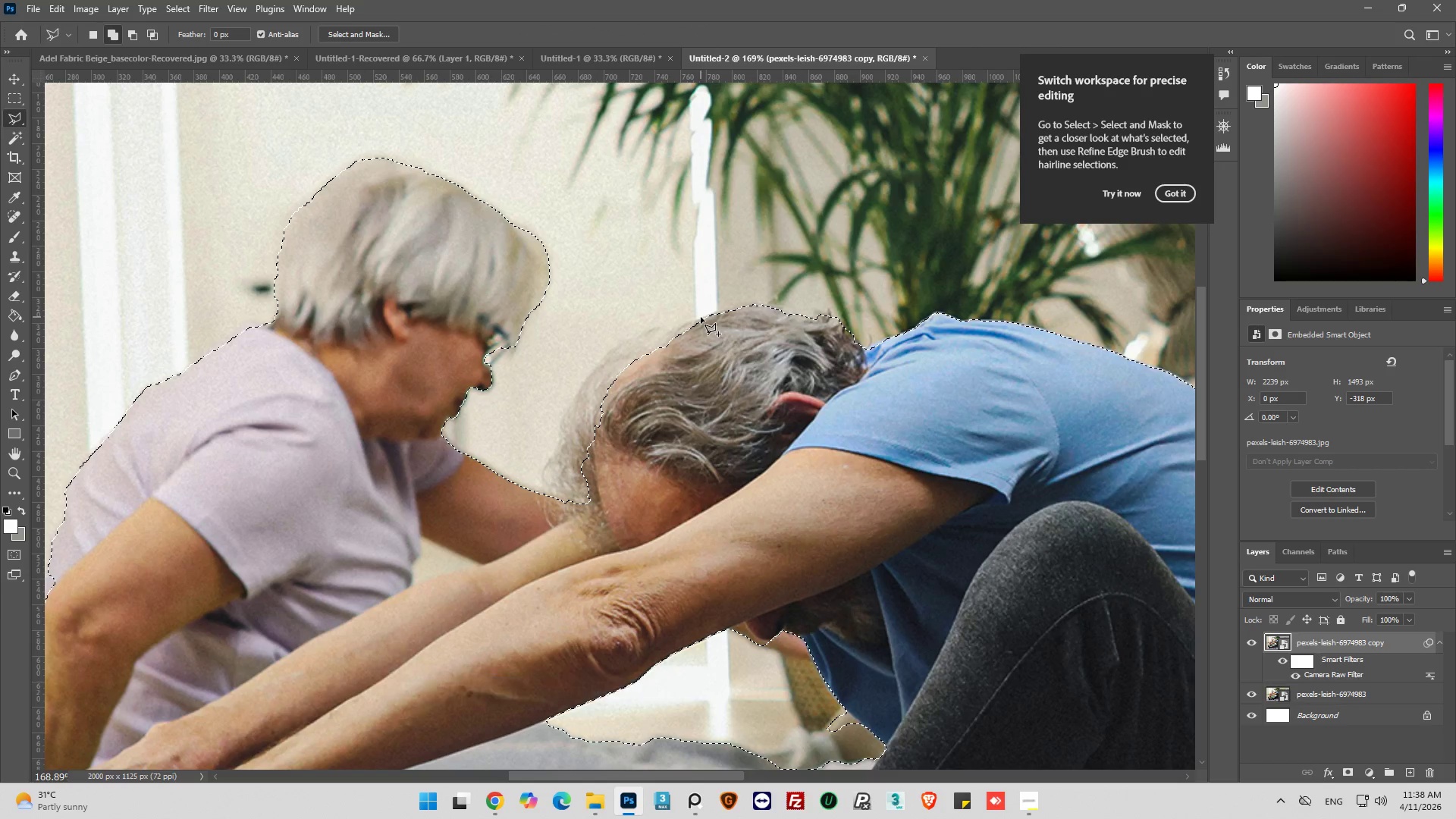 
hold_key(key=ShiftLeft, duration=1.51)
left_click([701, 317])
 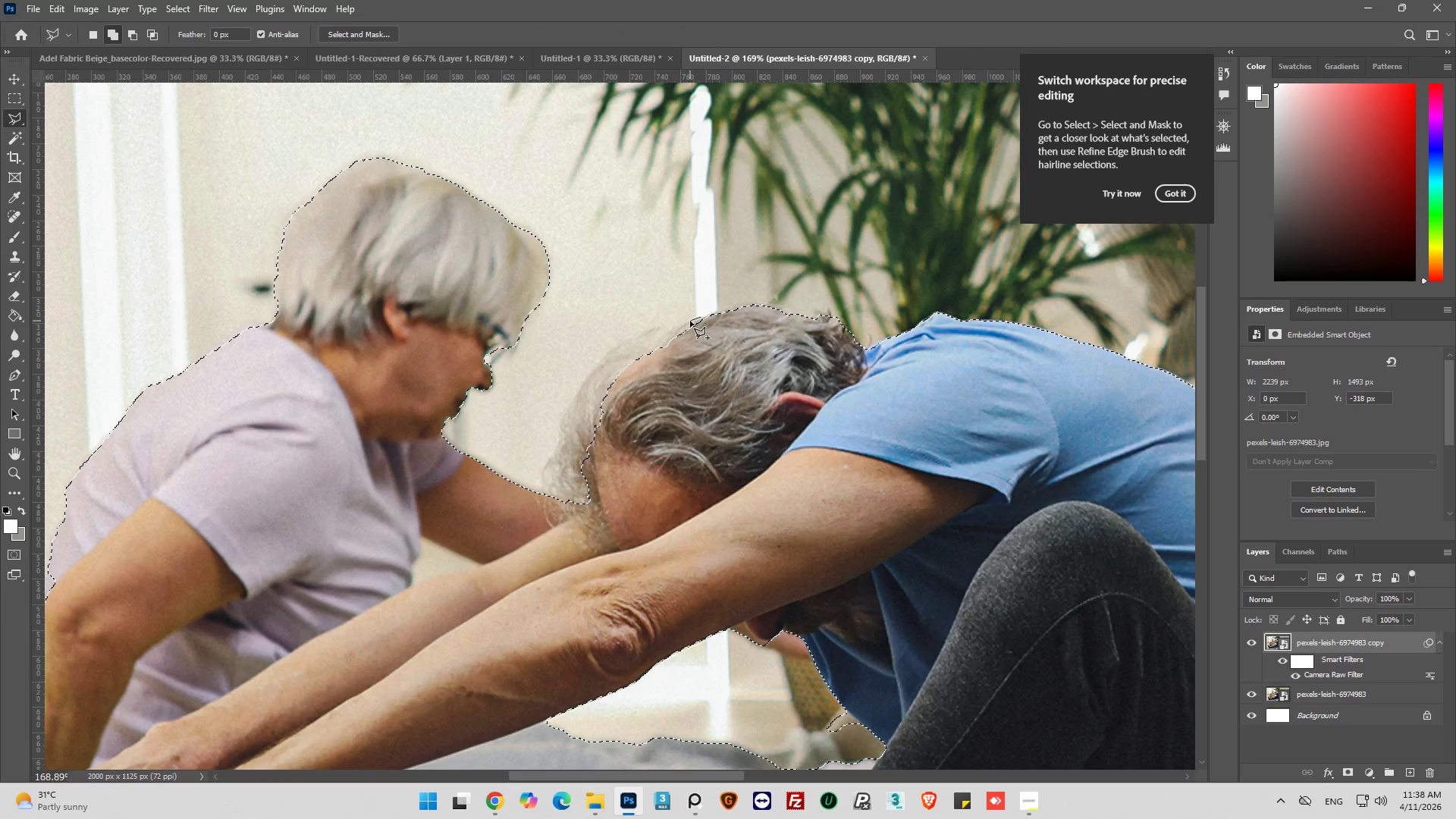 
left_click_drag(start_coordinate=[689, 322], to_coordinate=[661, 324])
 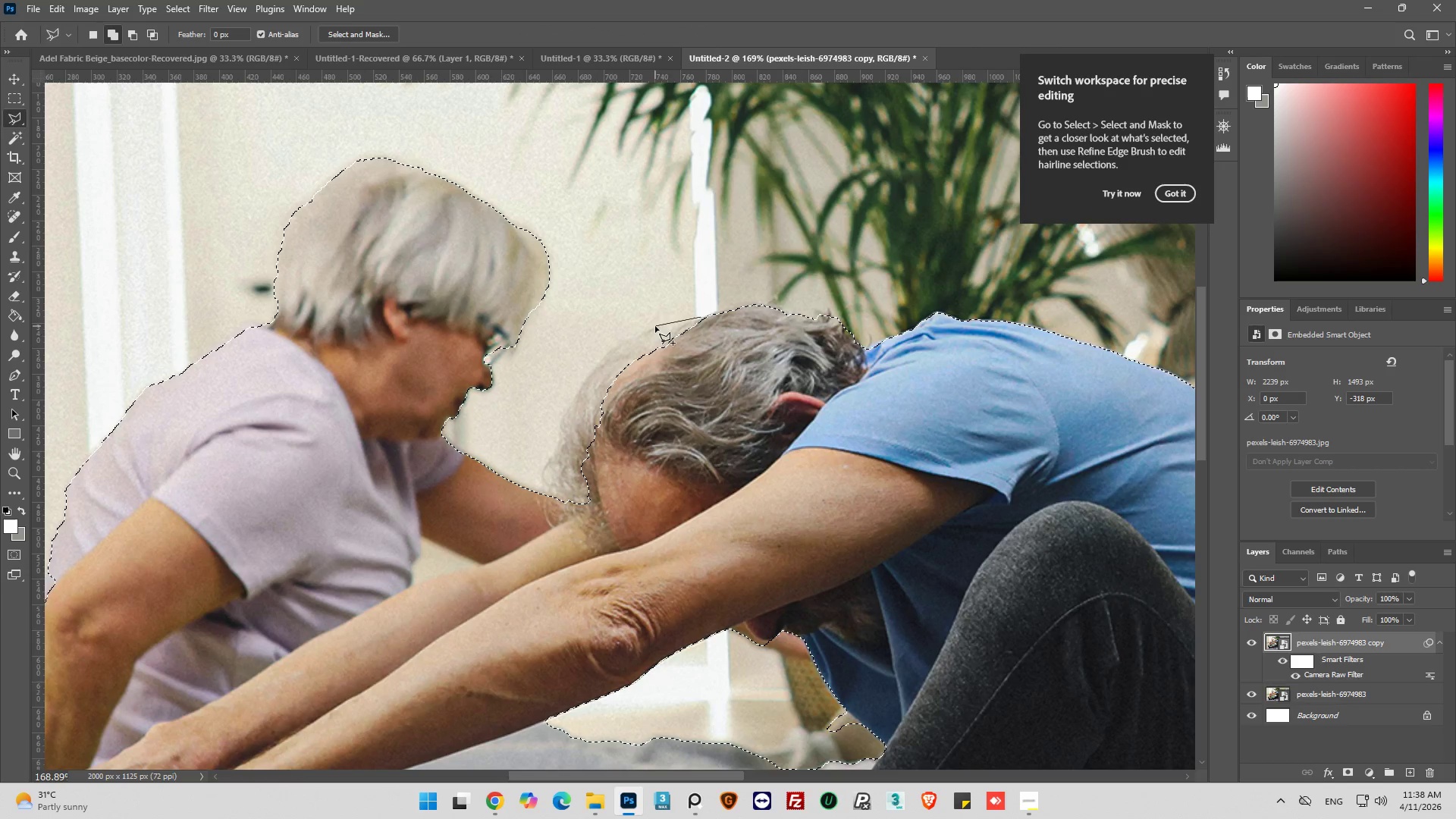 
hold_key(key=ShiftLeft, duration=1.52)
left_click_drag(start_coordinate=[657, 331], to_coordinate=[647, 332])
 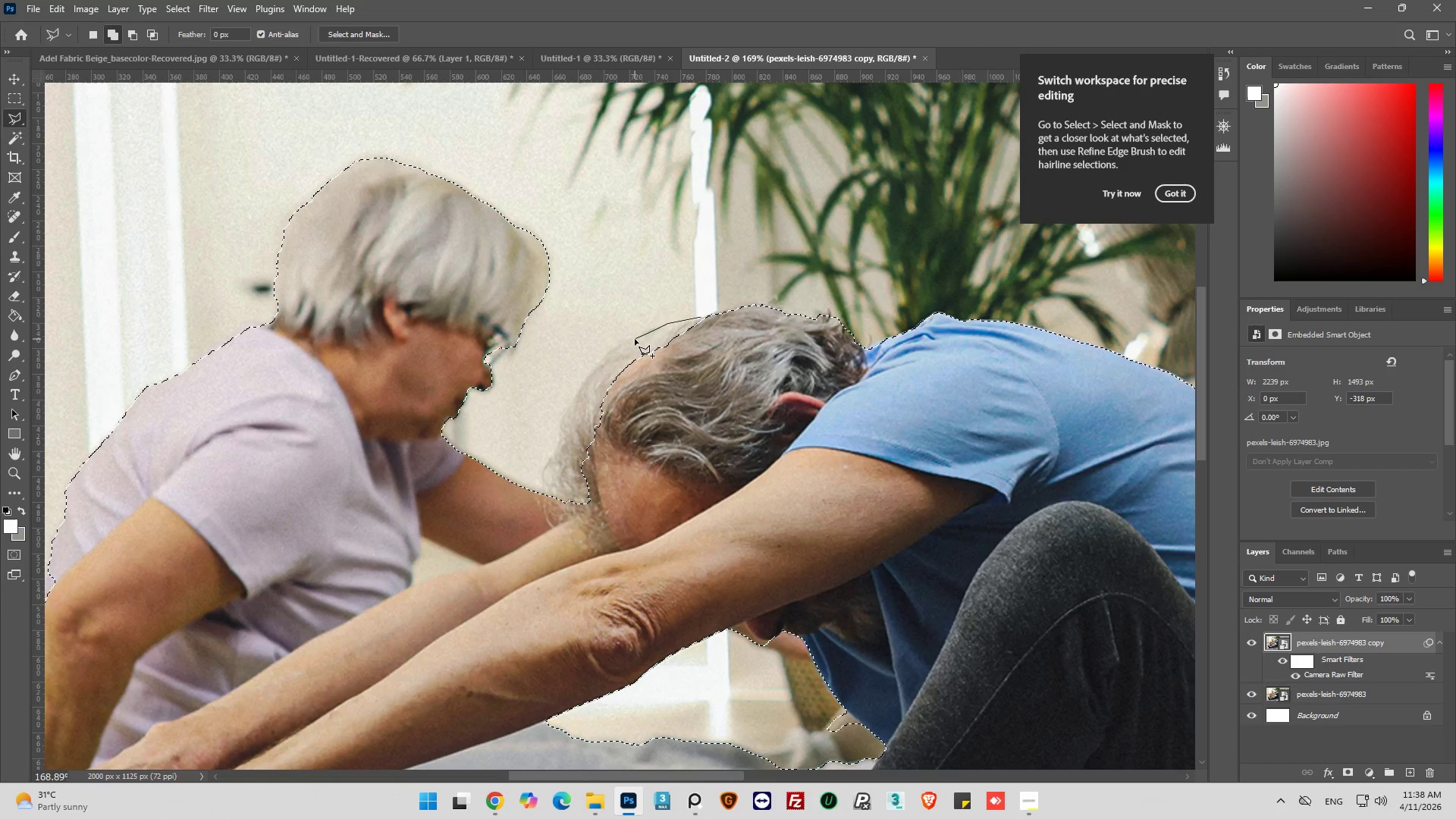 
left_click_drag(start_coordinate=[635, 339], to_coordinate=[625, 344])
 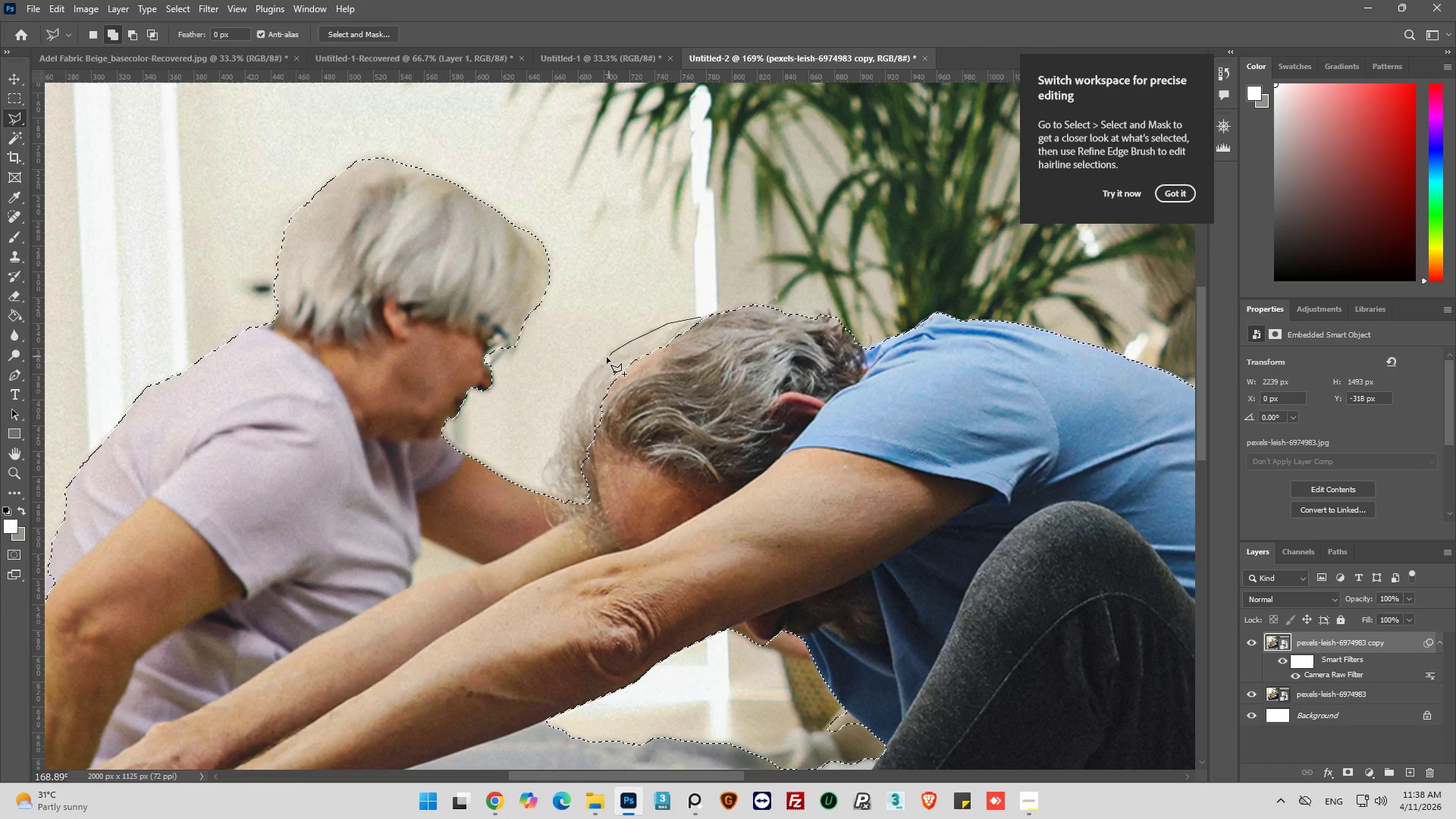 
hold_key(key=ShiftLeft, duration=1.51)
 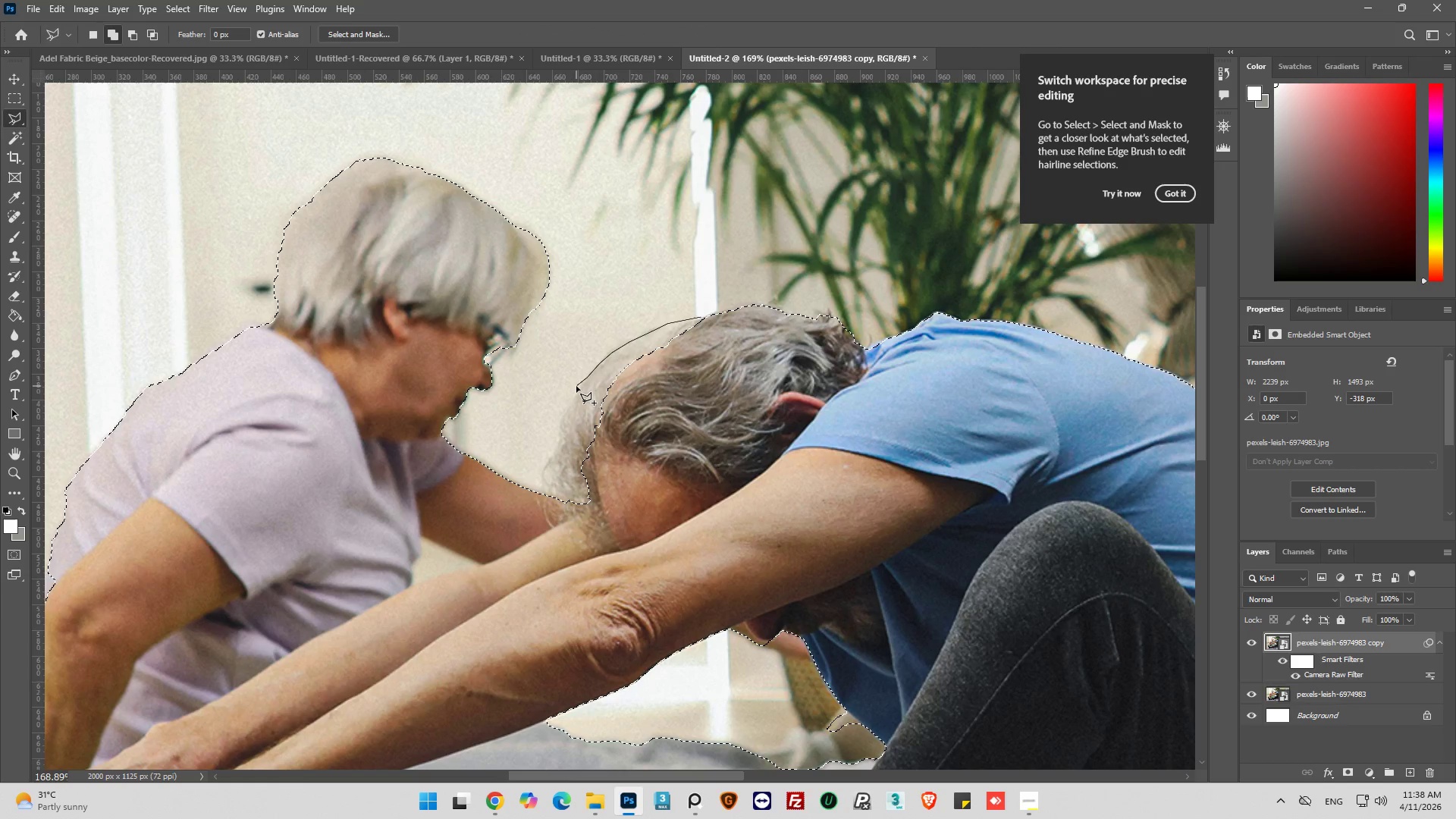 
hold_key(key=ShiftLeft, duration=1.5)
left_click_drag(start_coordinate=[592, 373], to_coordinate=[583, 380])
 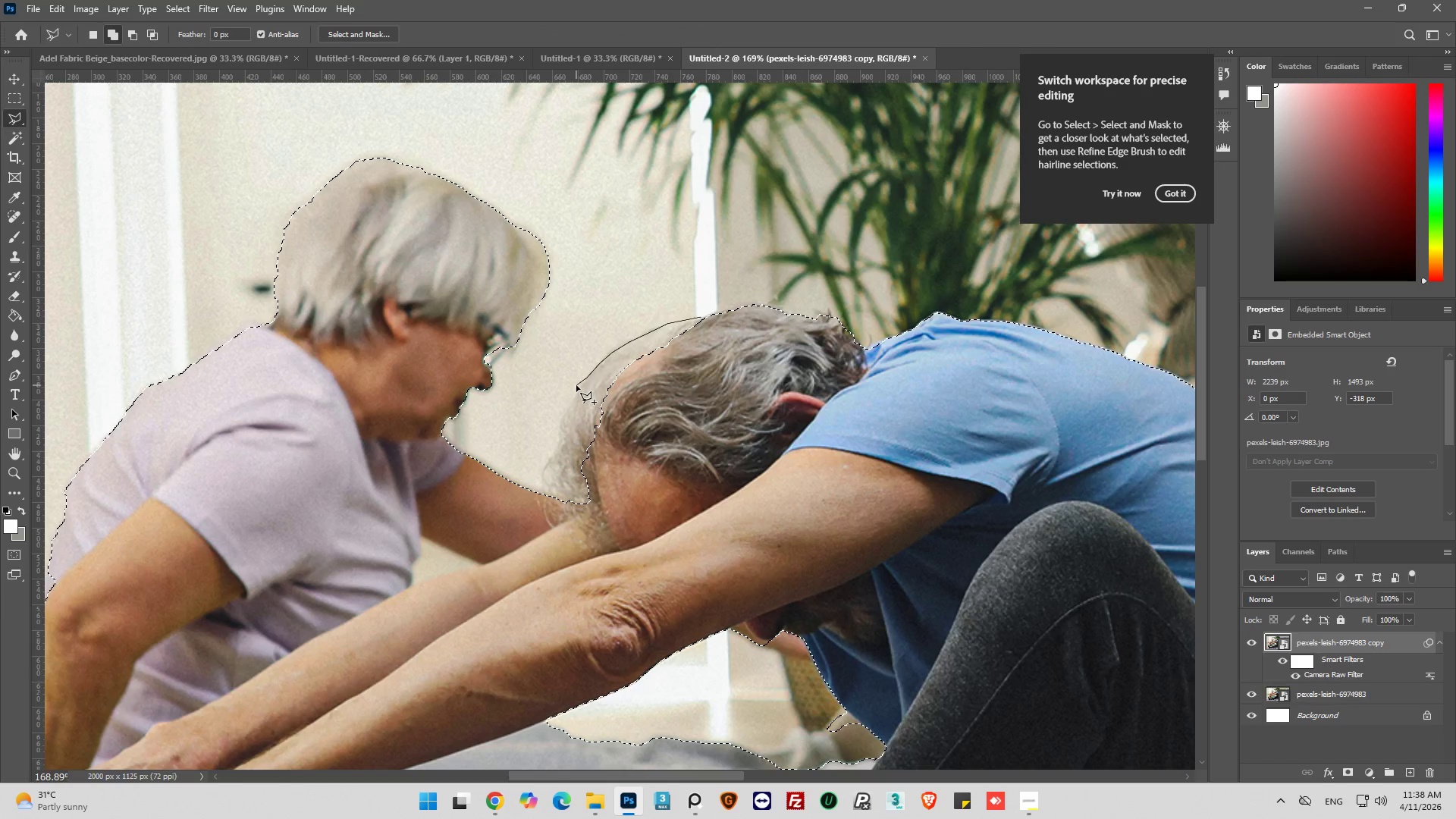 
left_click_drag(start_coordinate=[576, 387], to_coordinate=[575, 391])
 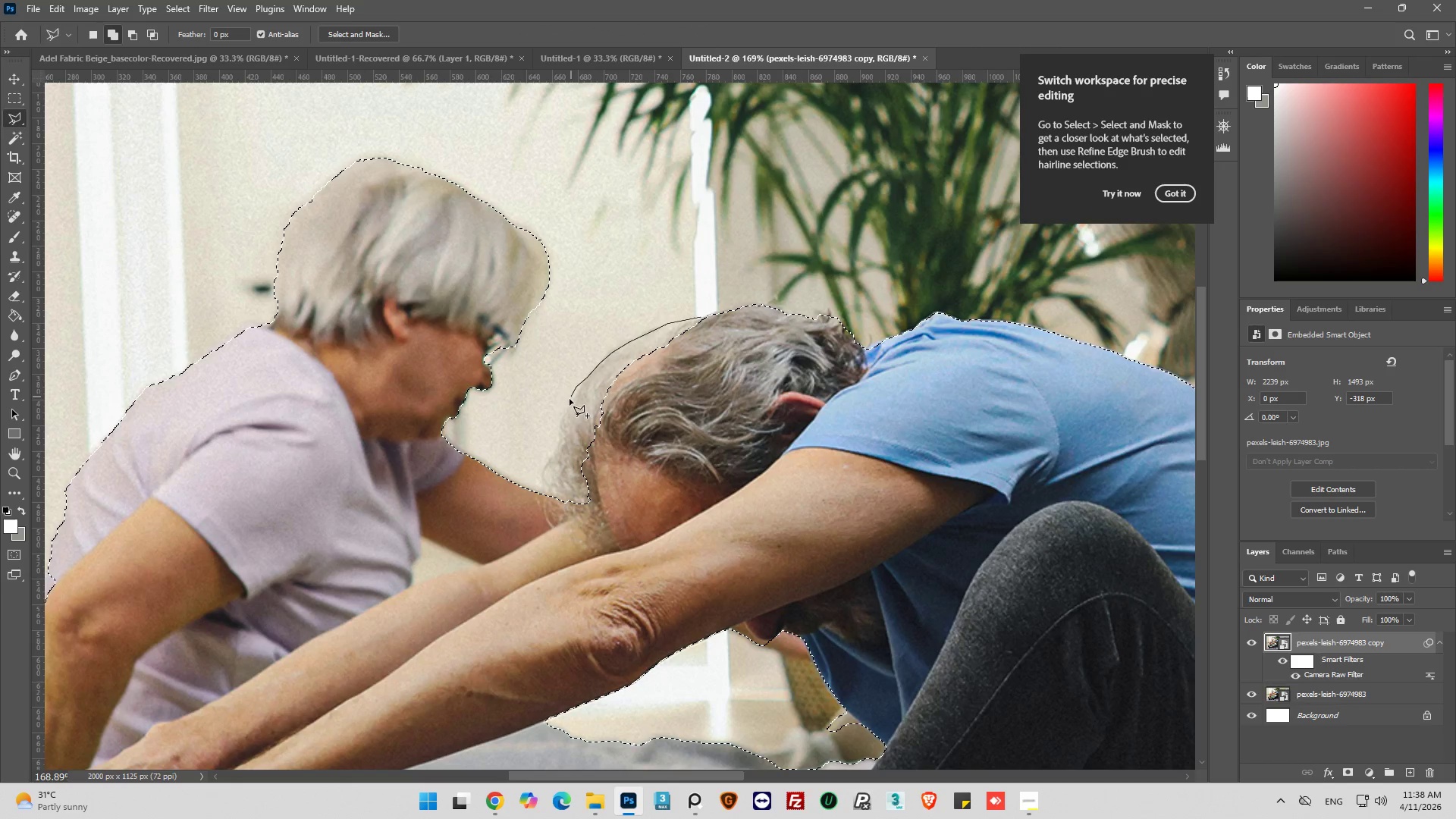 
left_click_drag(start_coordinate=[570, 399], to_coordinate=[564, 408])
 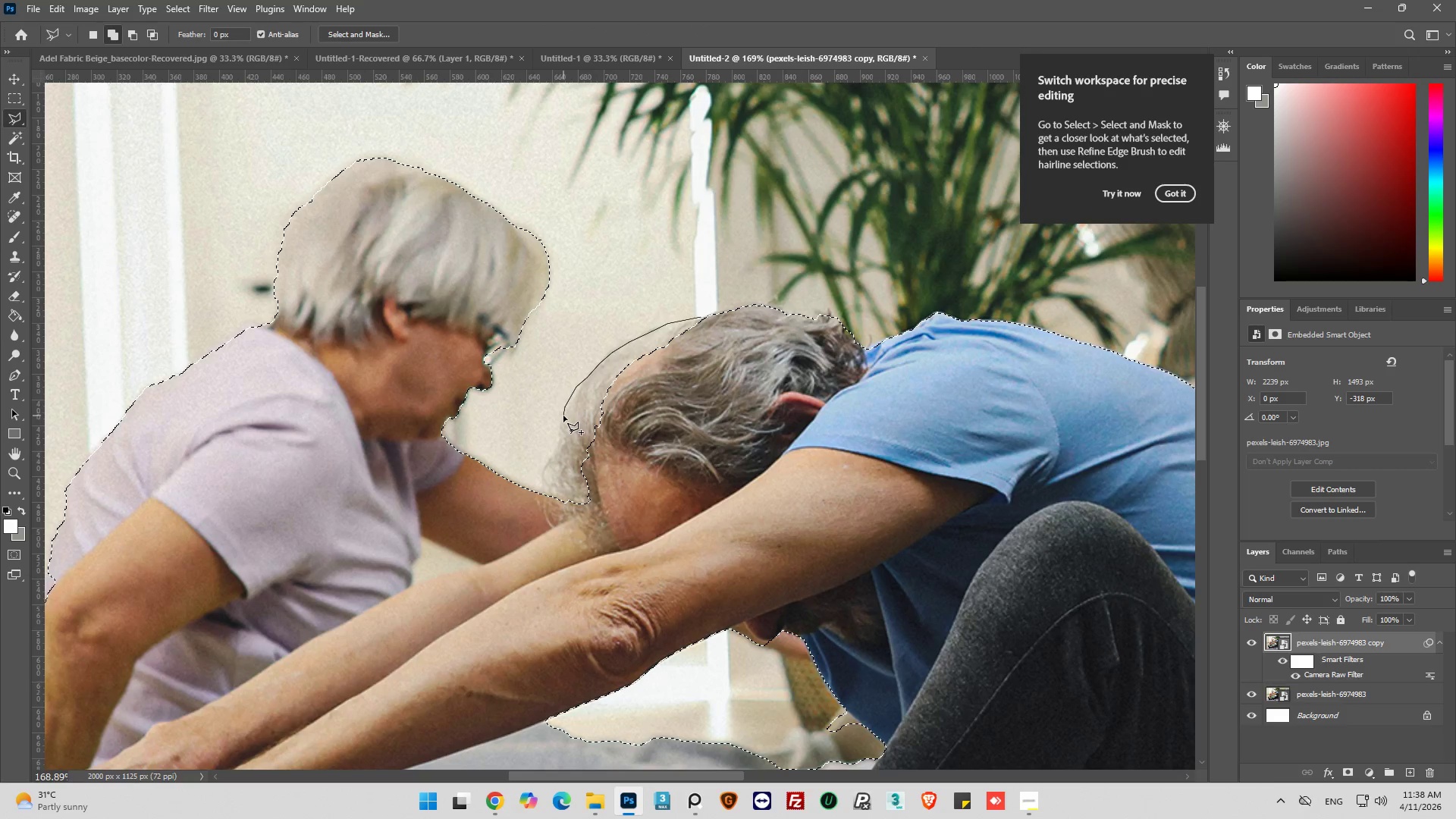 
hold_key(key=ShiftLeft, duration=1.5)
left_click_drag(start_coordinate=[558, 435], to_coordinate=[554, 441])
 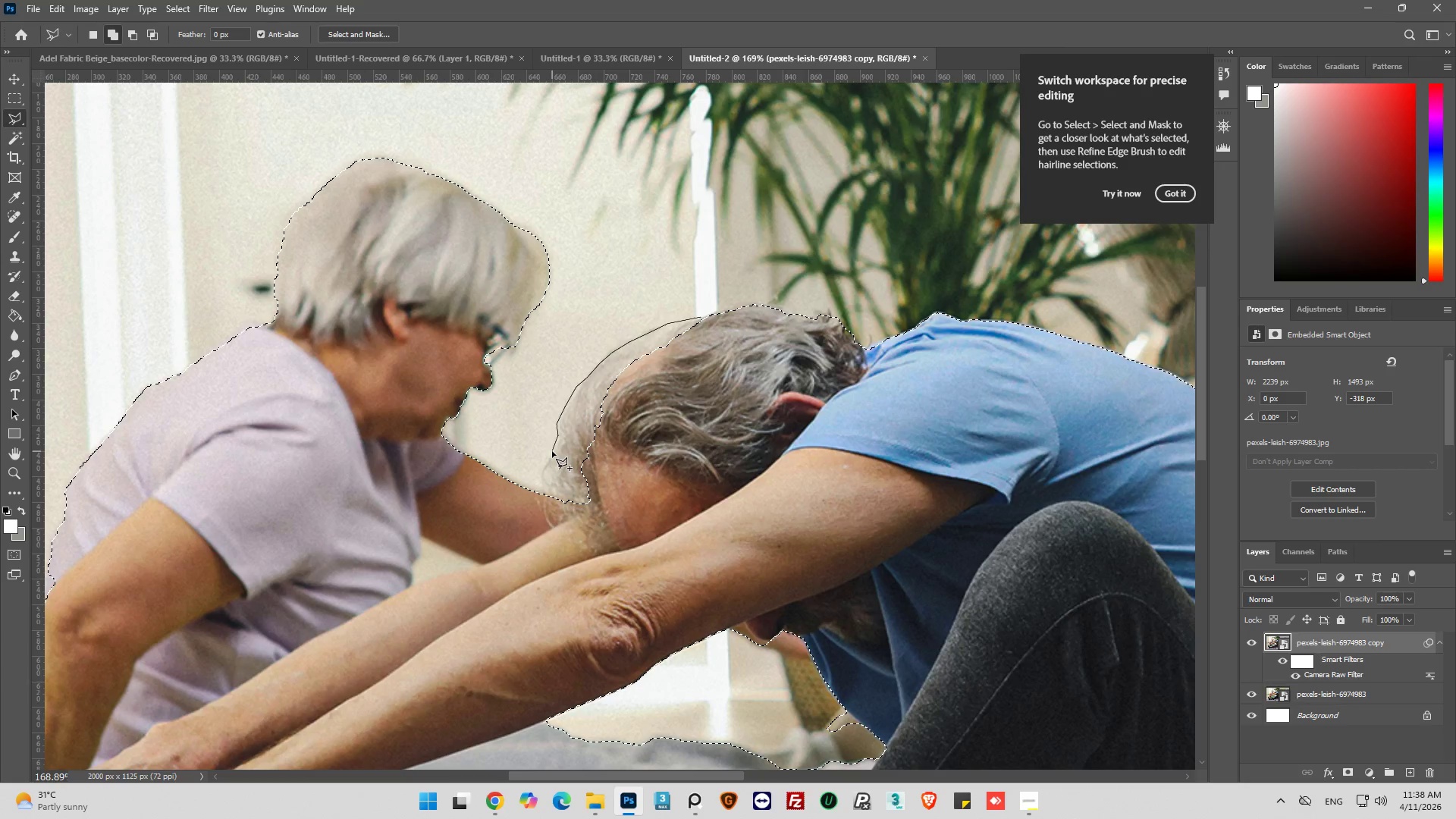 
hold_key(key=ShiftLeft, duration=1.53)
left_click([552, 451])
 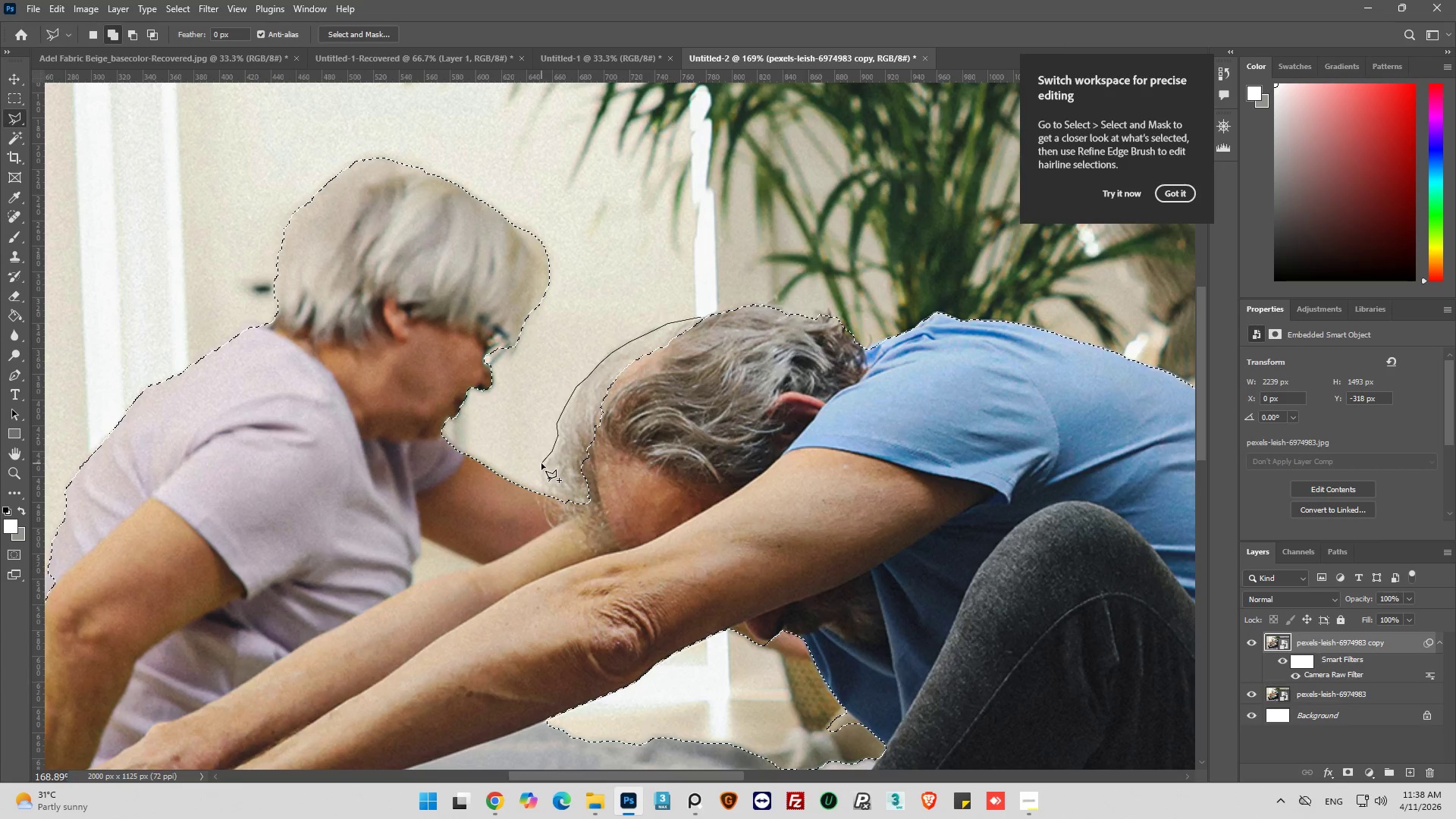 
left_click_drag(start_coordinate=[541, 463], to_coordinate=[541, 468])
 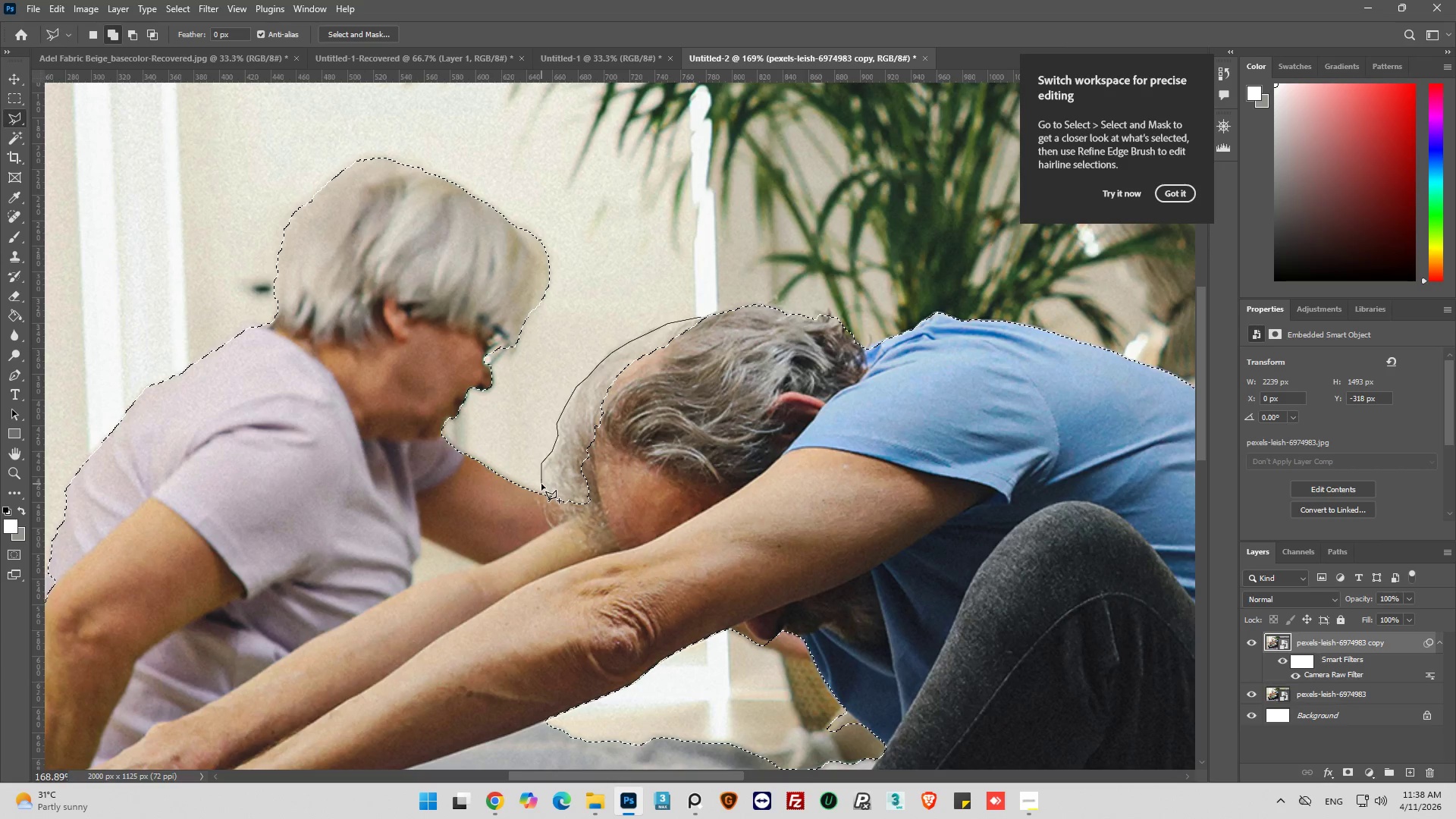 
hold_key(key=ShiftLeft, duration=1.51)
left_click_drag(start_coordinate=[541, 475], to_coordinate=[541, 482])
 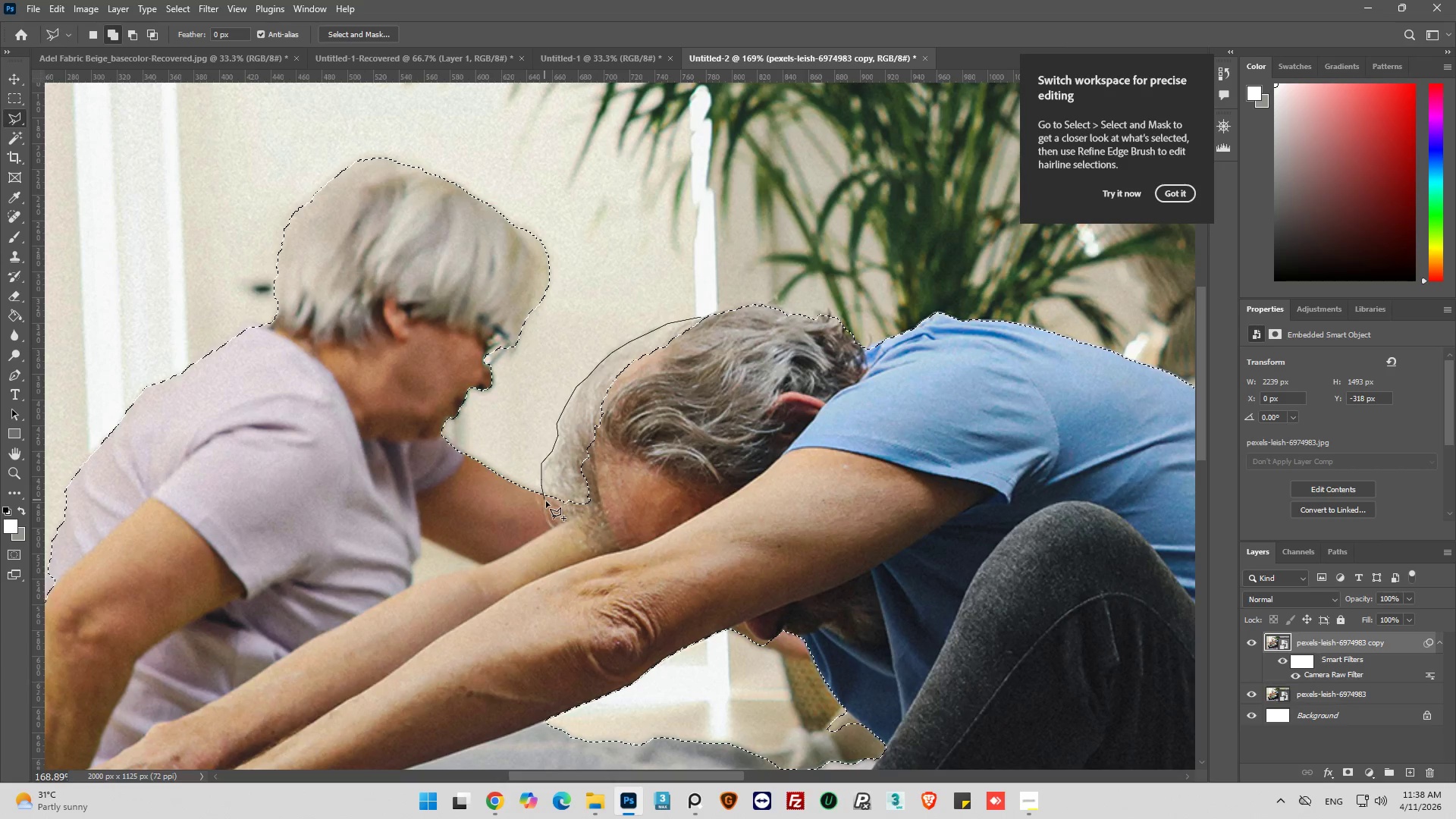 
left_click_drag(start_coordinate=[567, 518], to_coordinate=[577, 504])
 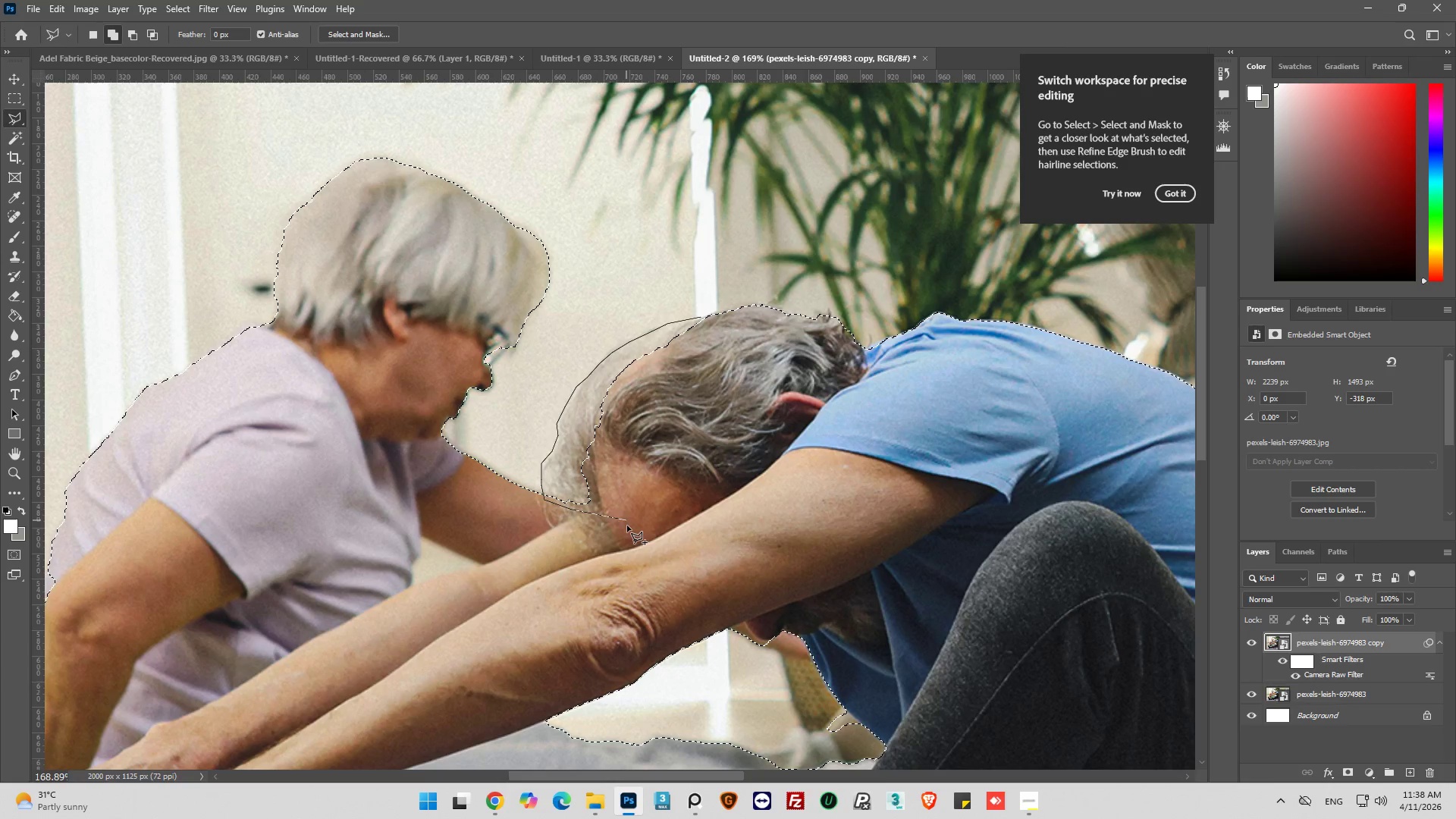 
hold_key(key=ShiftLeft, duration=1.5)
left_click_drag(start_coordinate=[627, 527], to_coordinate=[636, 510])
 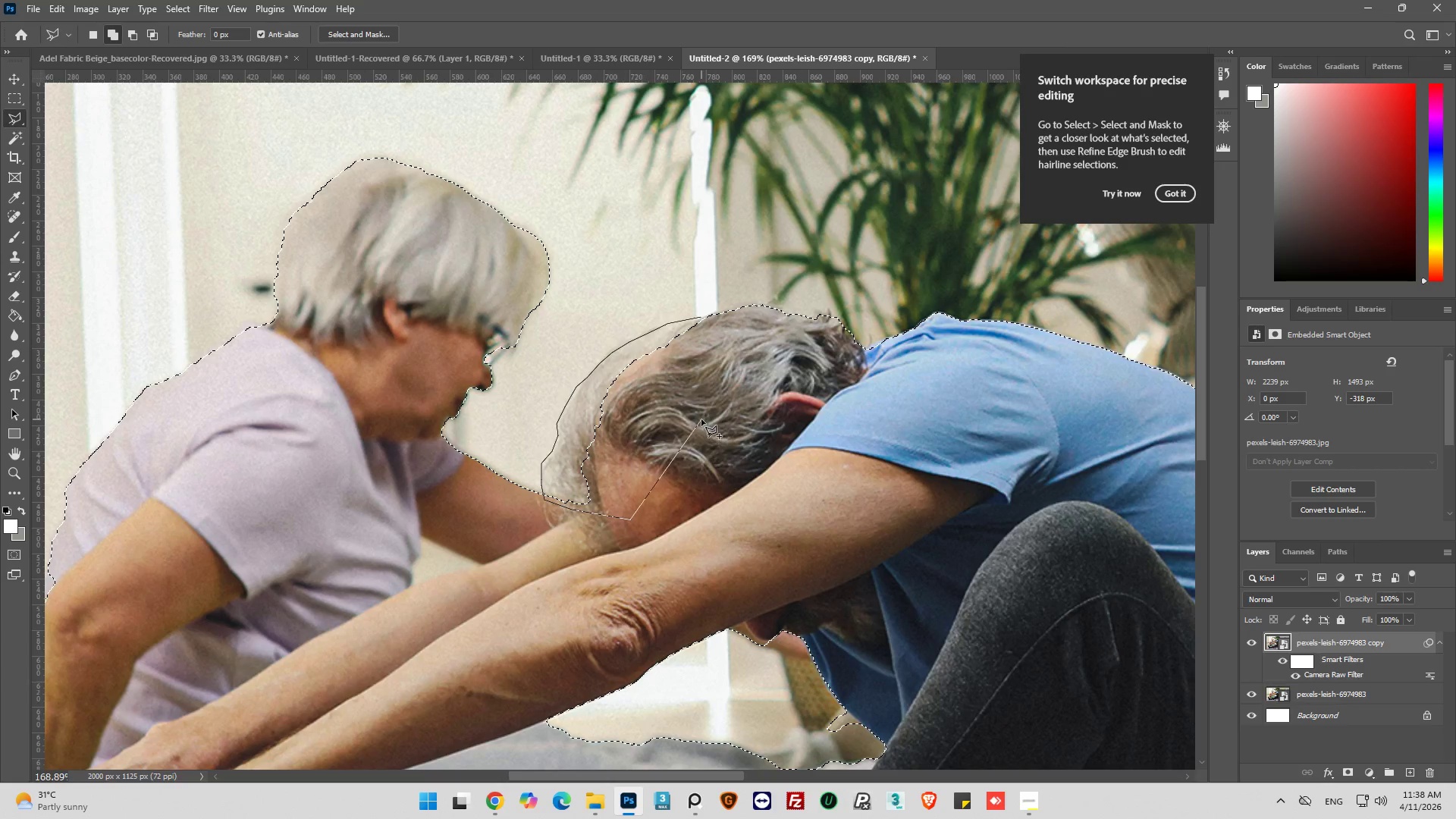 
left_click_drag(start_coordinate=[701, 419], to_coordinate=[712, 380])
 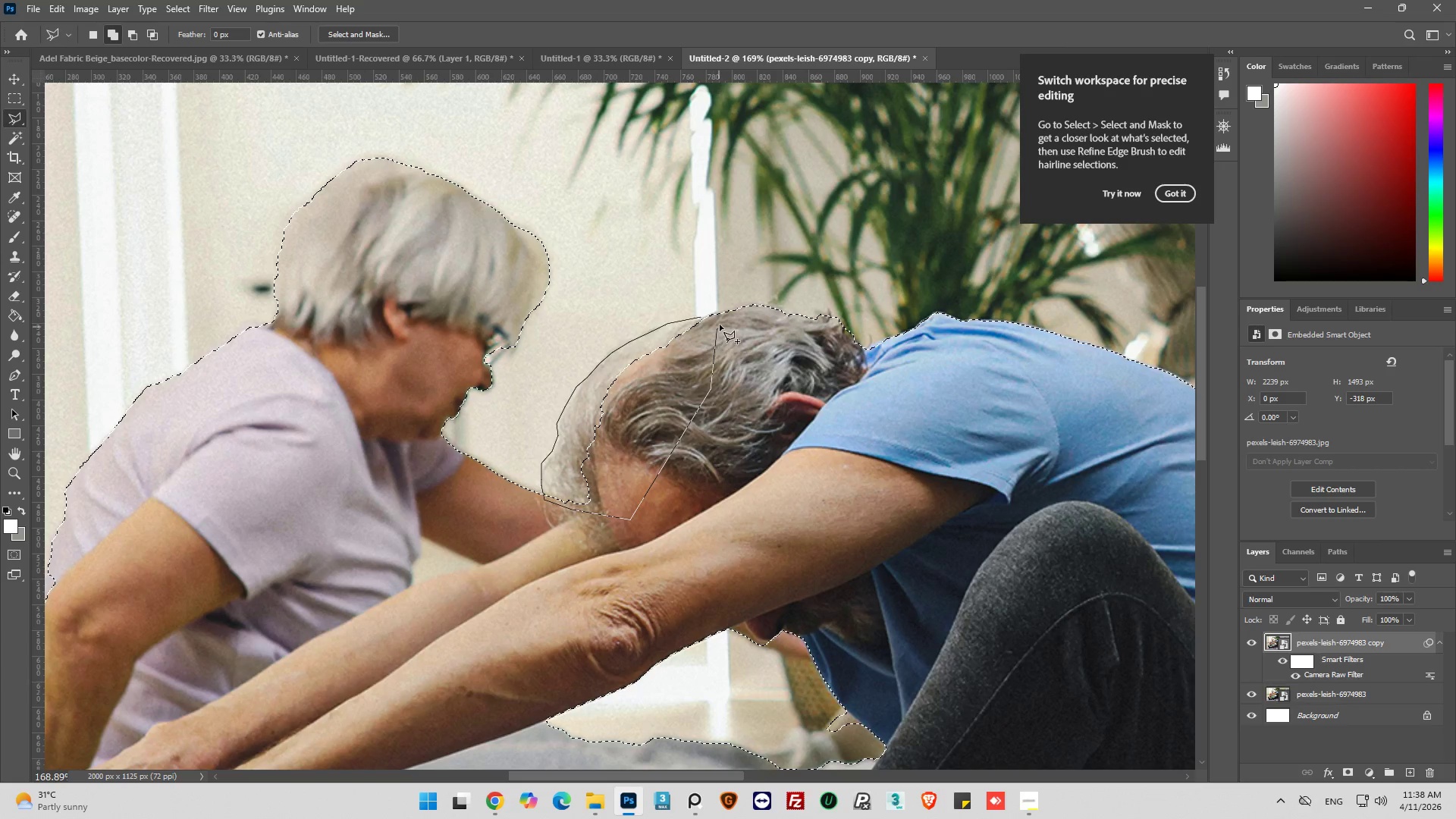 
hold_key(key=ShiftLeft, duration=1.5)
left_click_drag(start_coordinate=[714, 334], to_coordinate=[719, 327])
 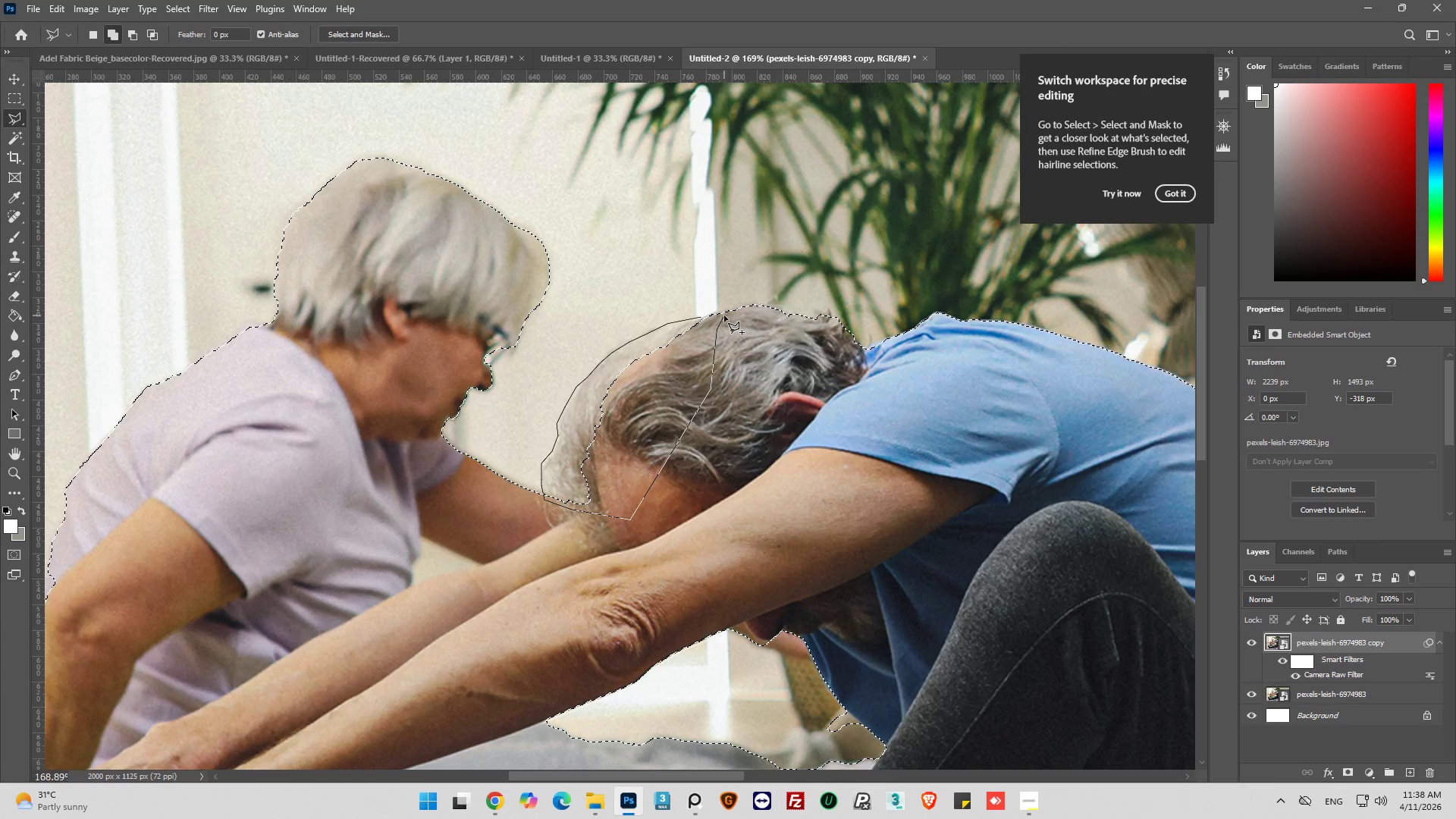 
left_click([724, 315])
 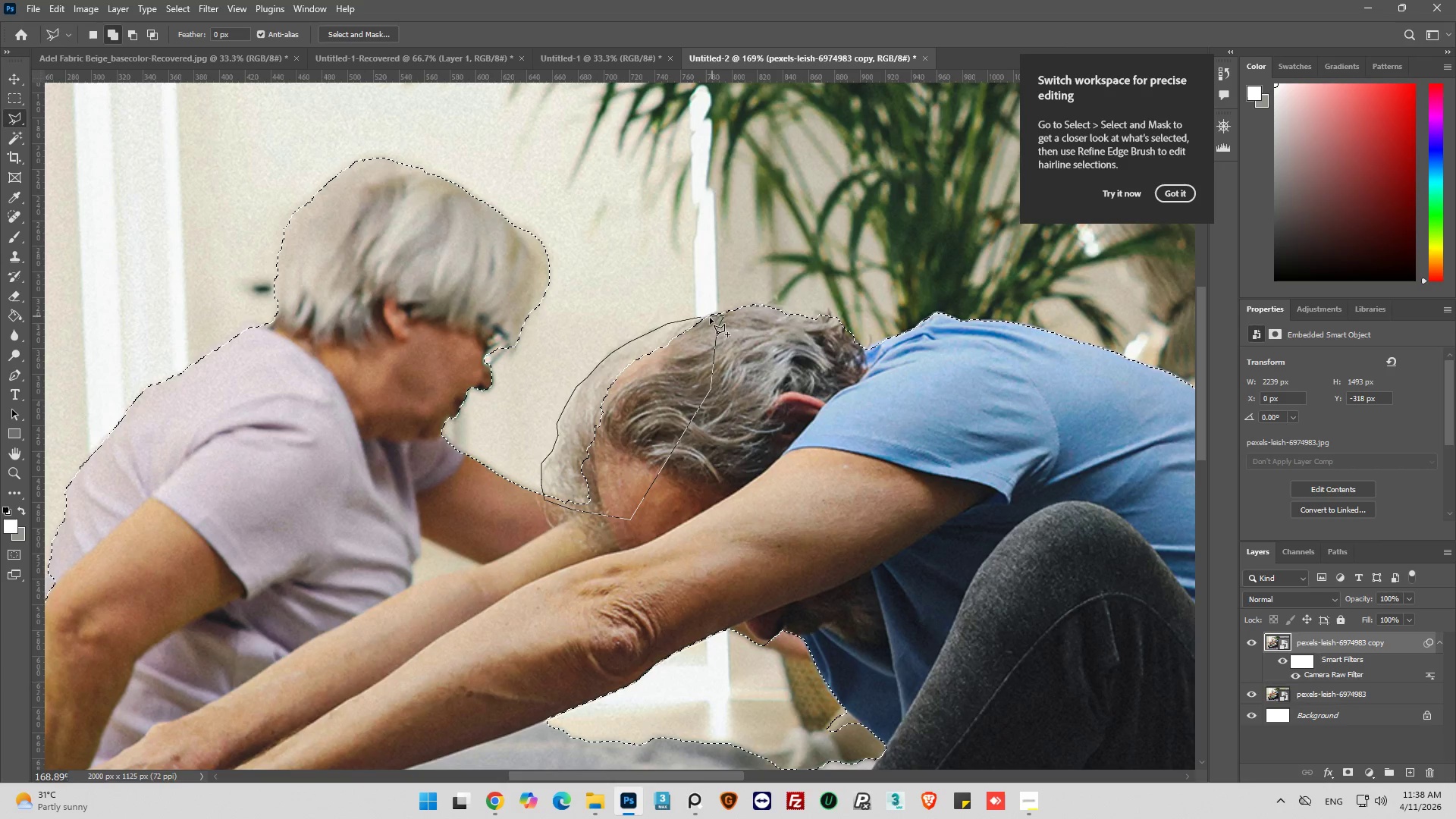 
hold_key(key=ShiftLeft, duration=0.97)
left_click([701, 316])
 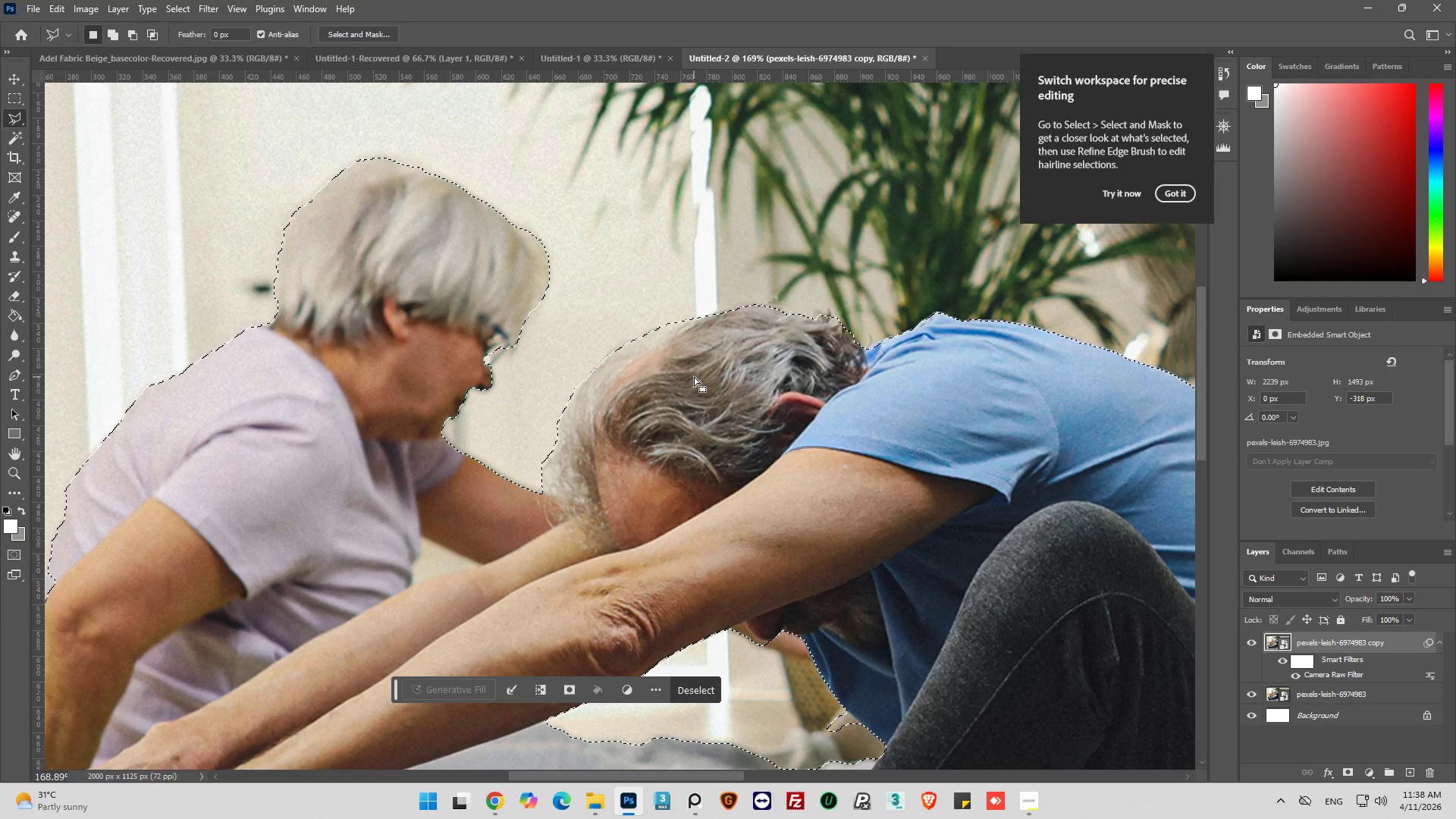 
hold_key(key=AltLeft, duration=0.52)
 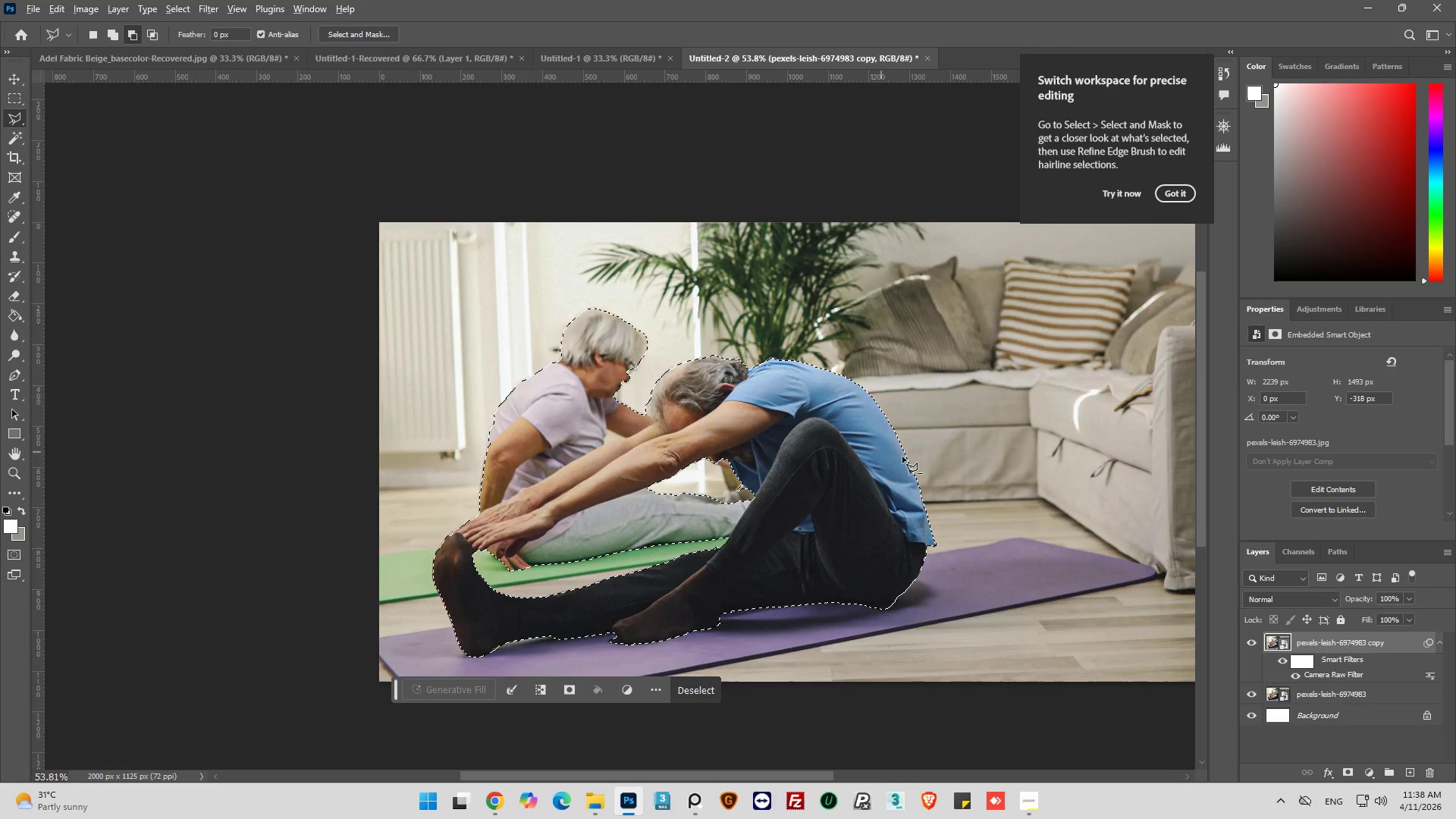 
hold_key(key=AltLeft, duration=0.77)
 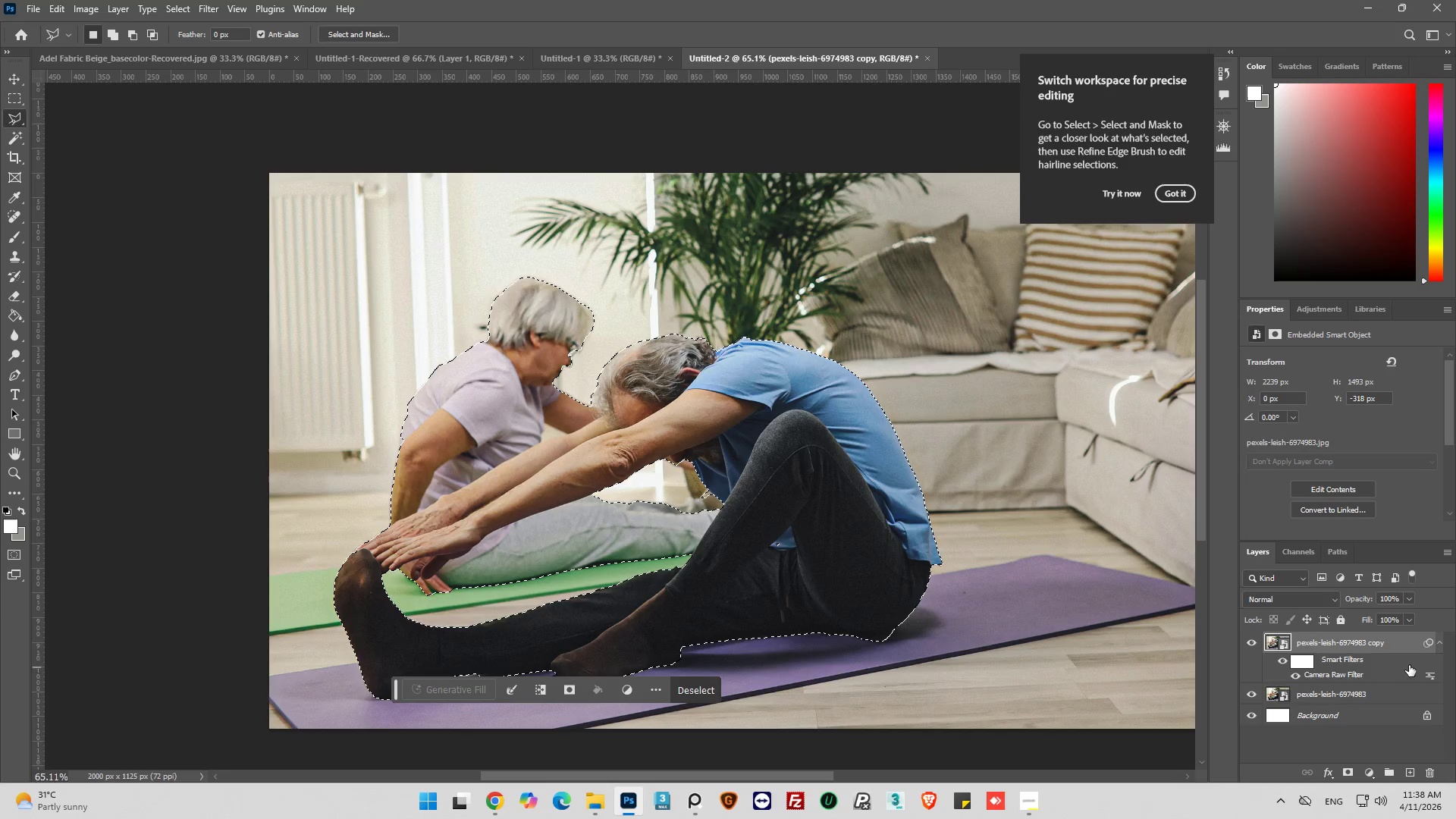 
scroll: coordinate [694, 380], scroll_direction: down, amount: 11.0
 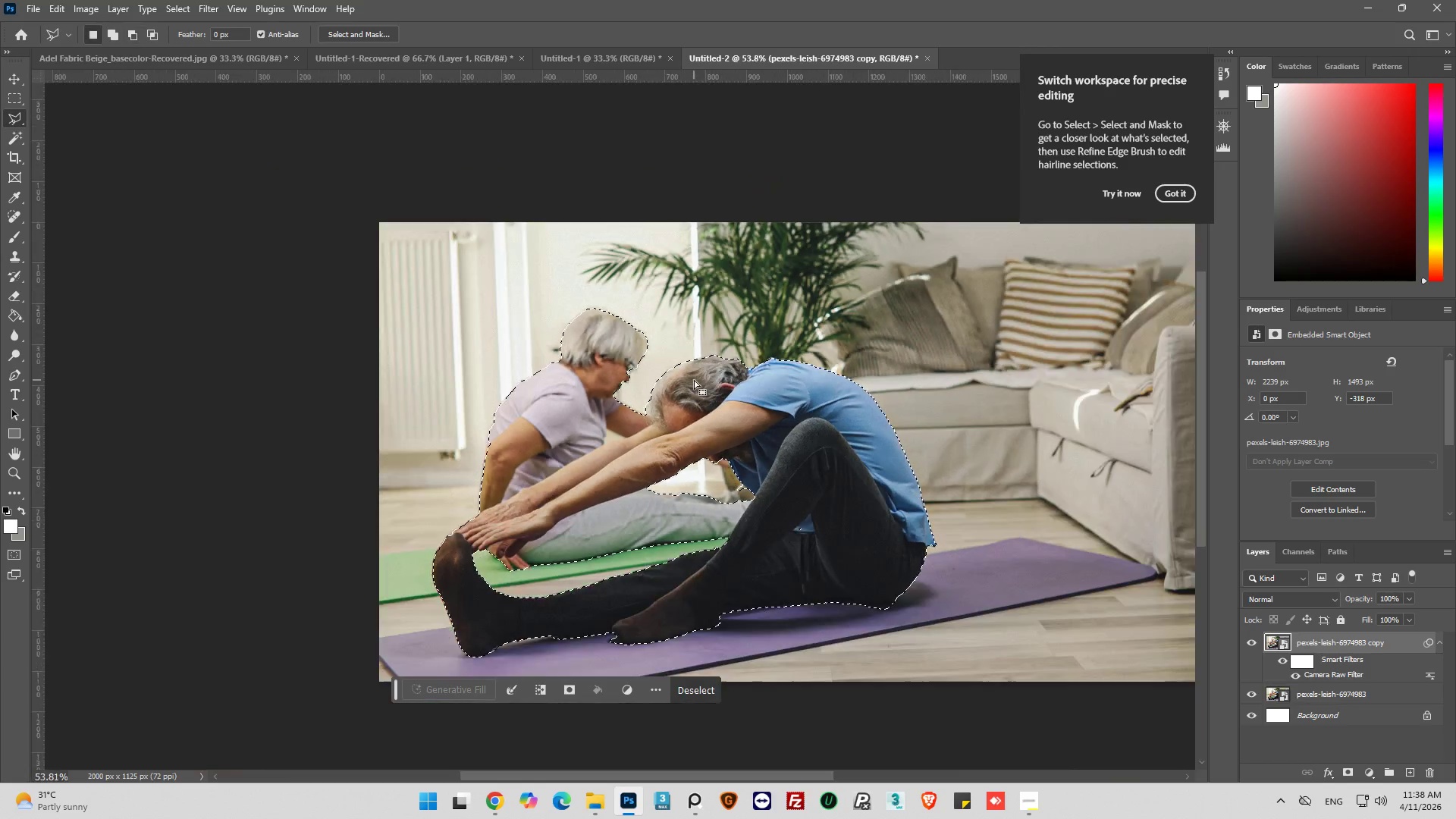 
scroll: coordinate [903, 457], scroll_direction: up, amount: 2.0
 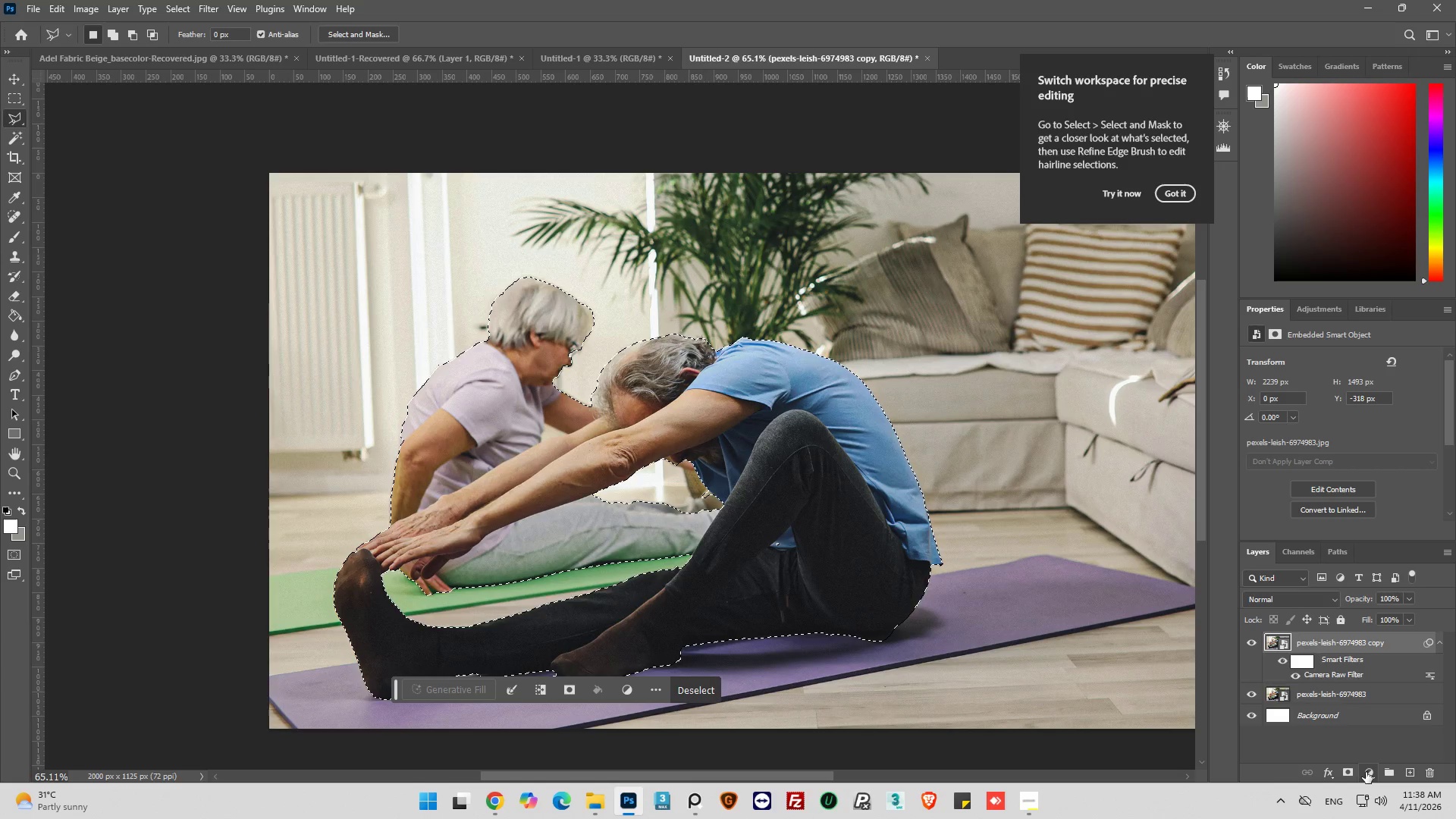 
left_click([1366, 772])
 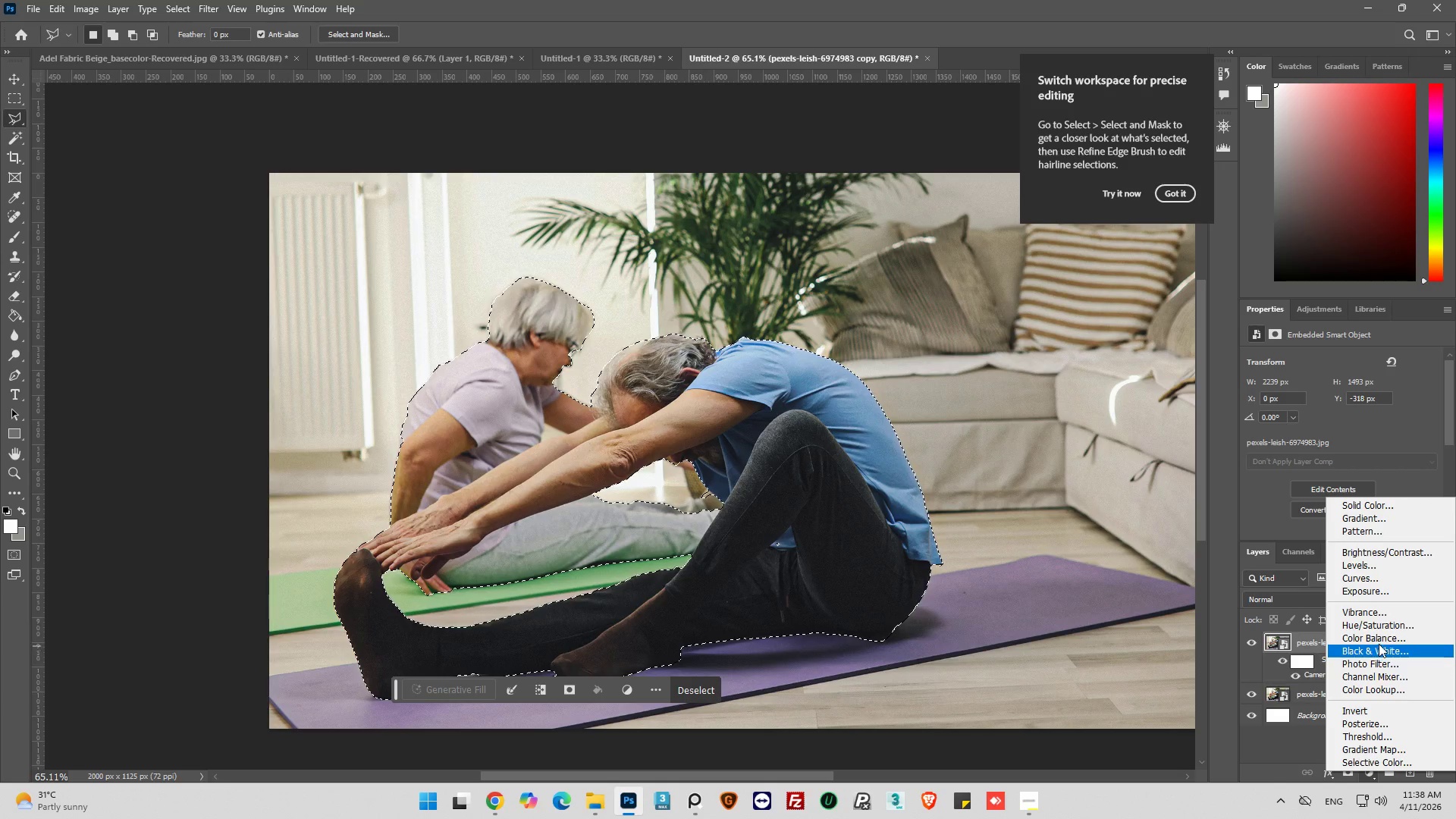 
wait(5.53)
 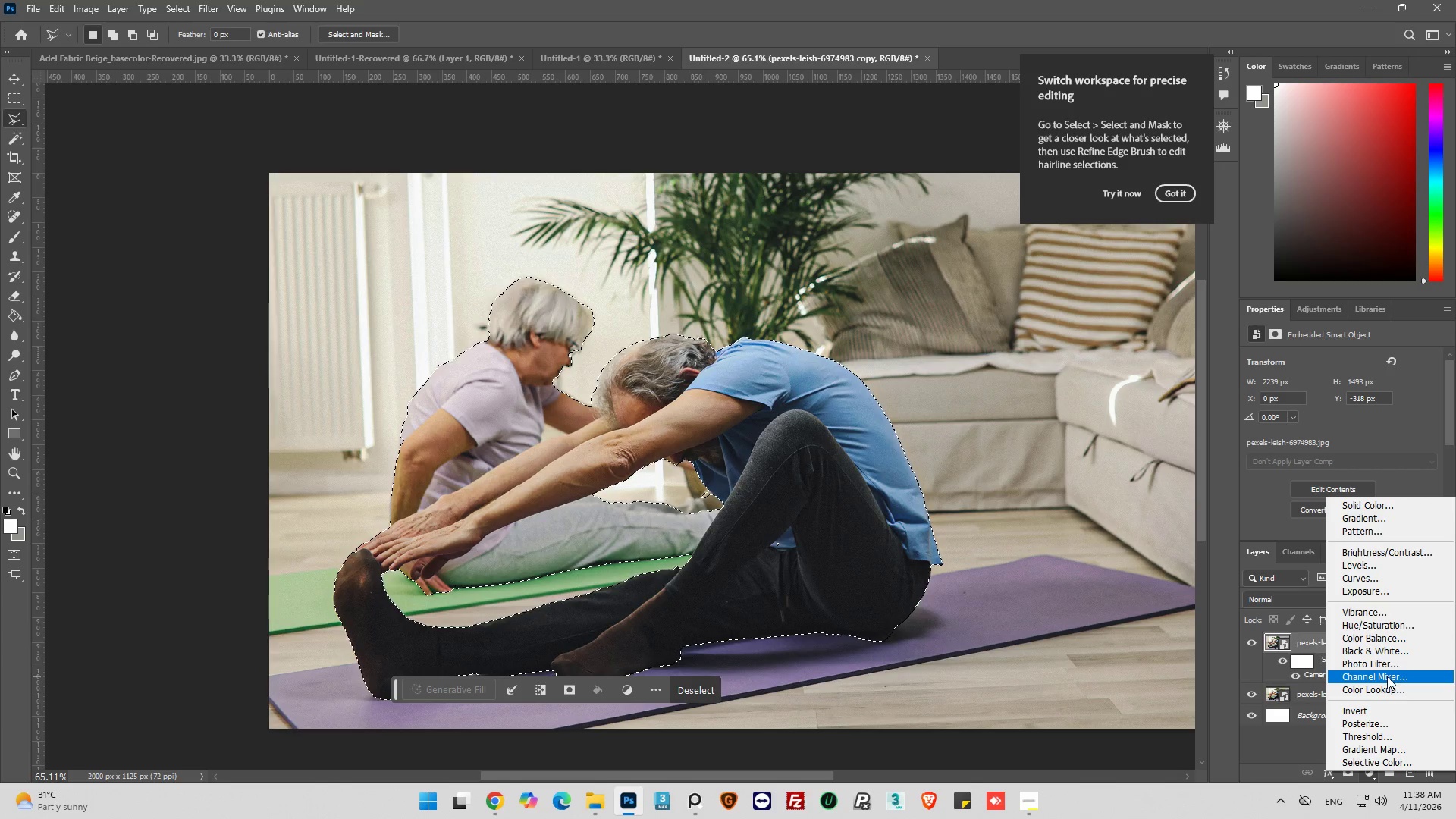 
left_click([1377, 626])
 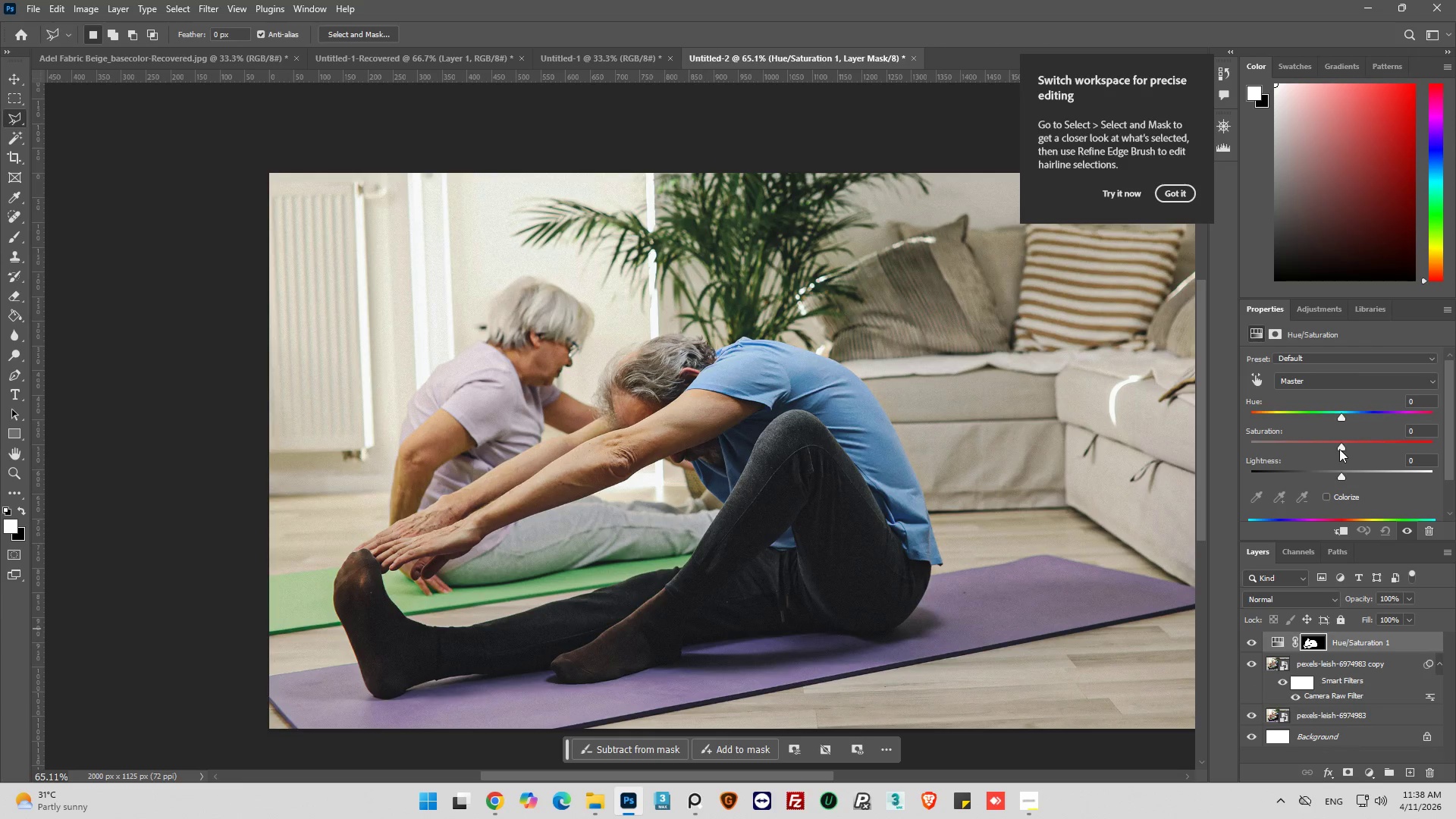 
wait(5.64)
 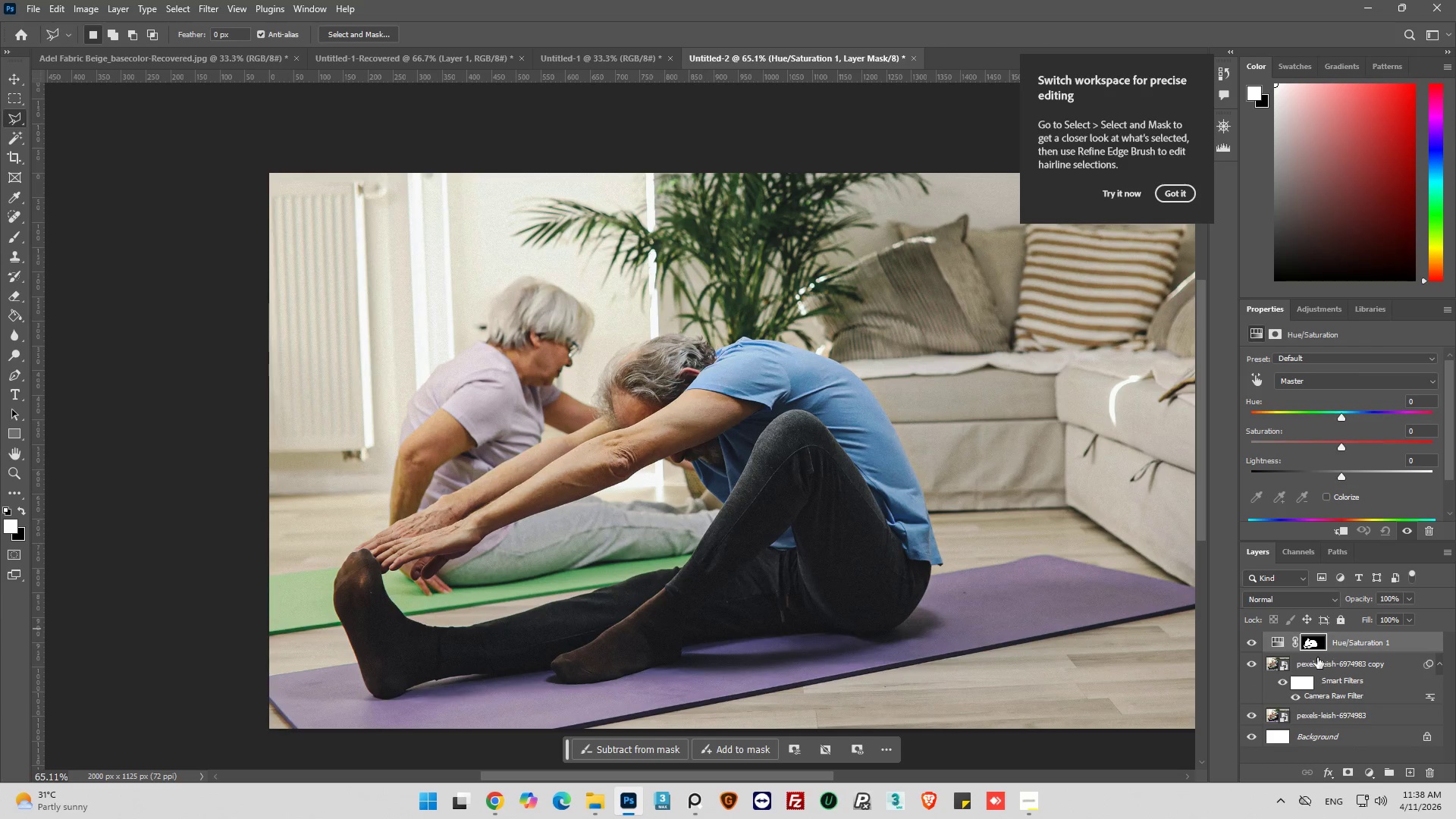 
left_click_drag(start_coordinate=[1340, 448], to_coordinate=[1351, 460])
 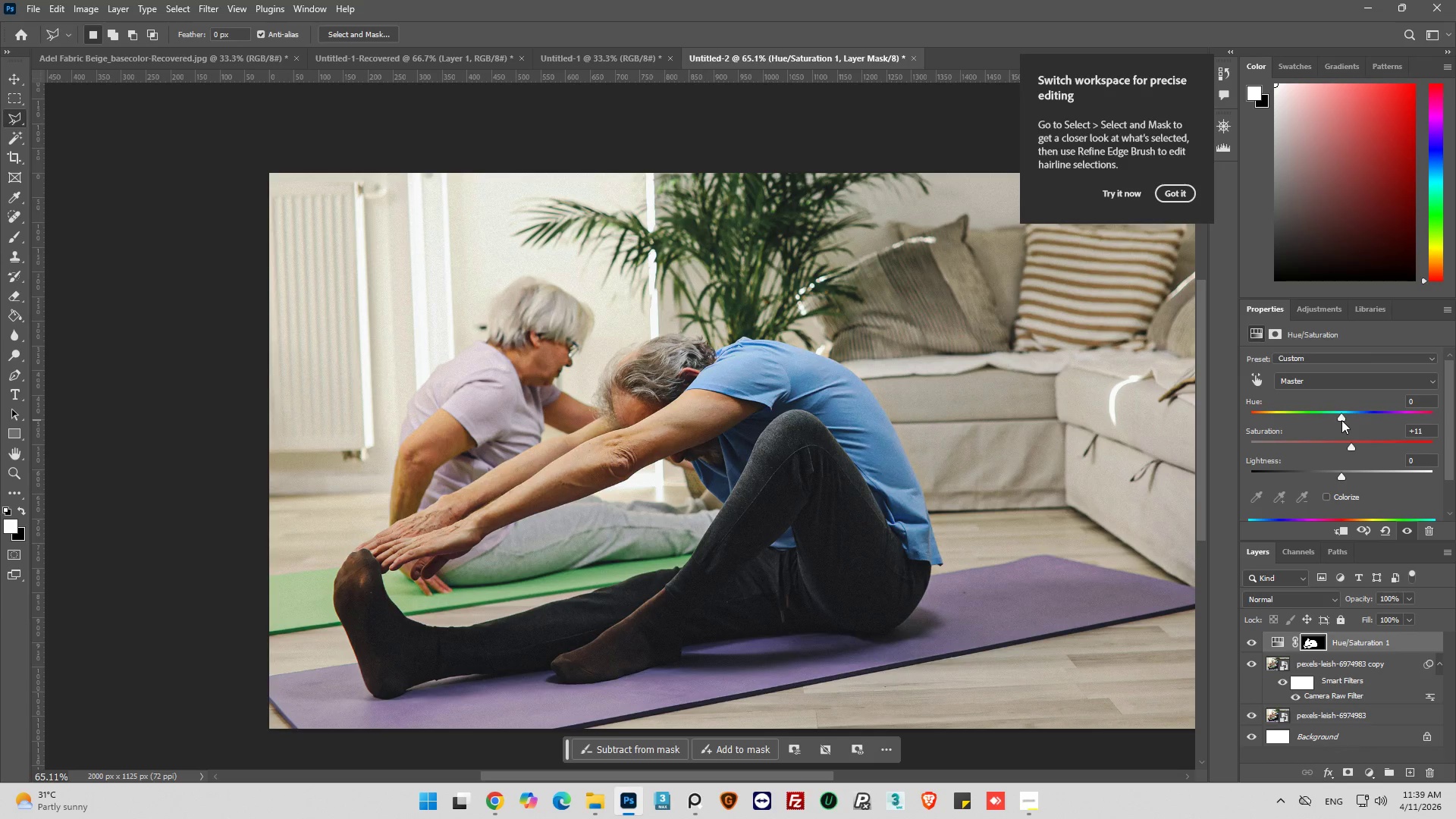 
wait(9.35)
 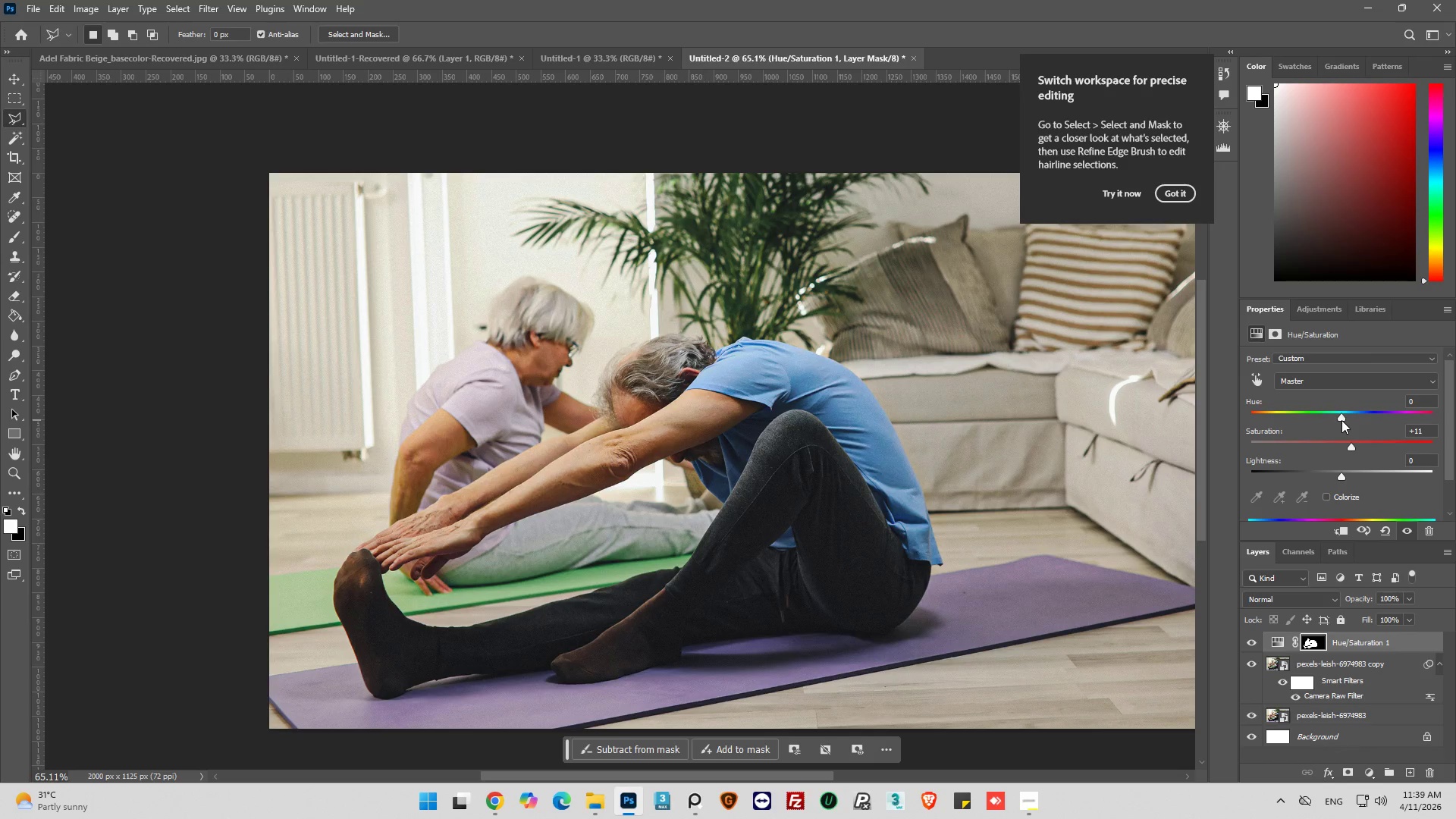 
mouse_move([1296, 635])
 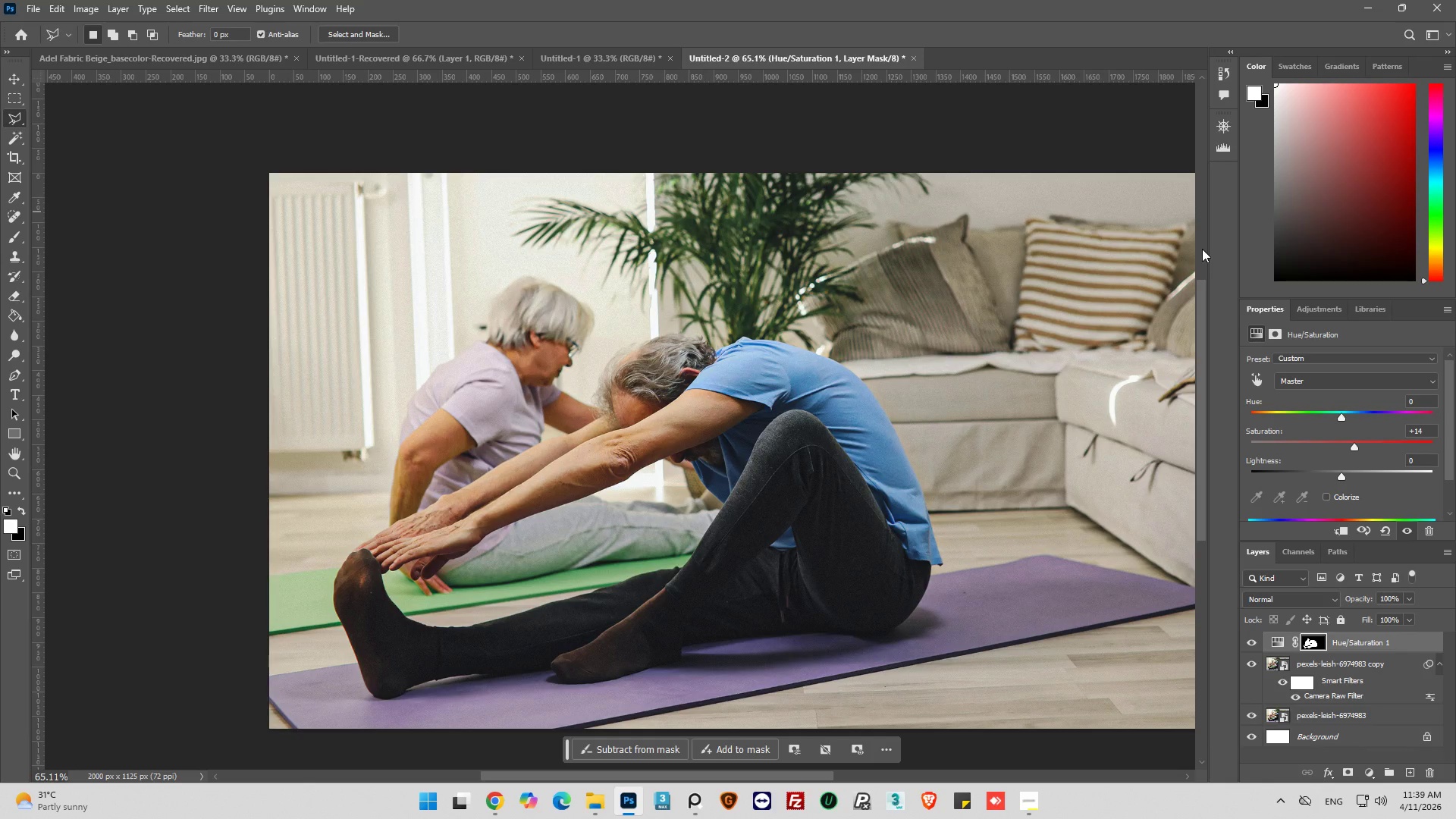 
wait(24.86)
 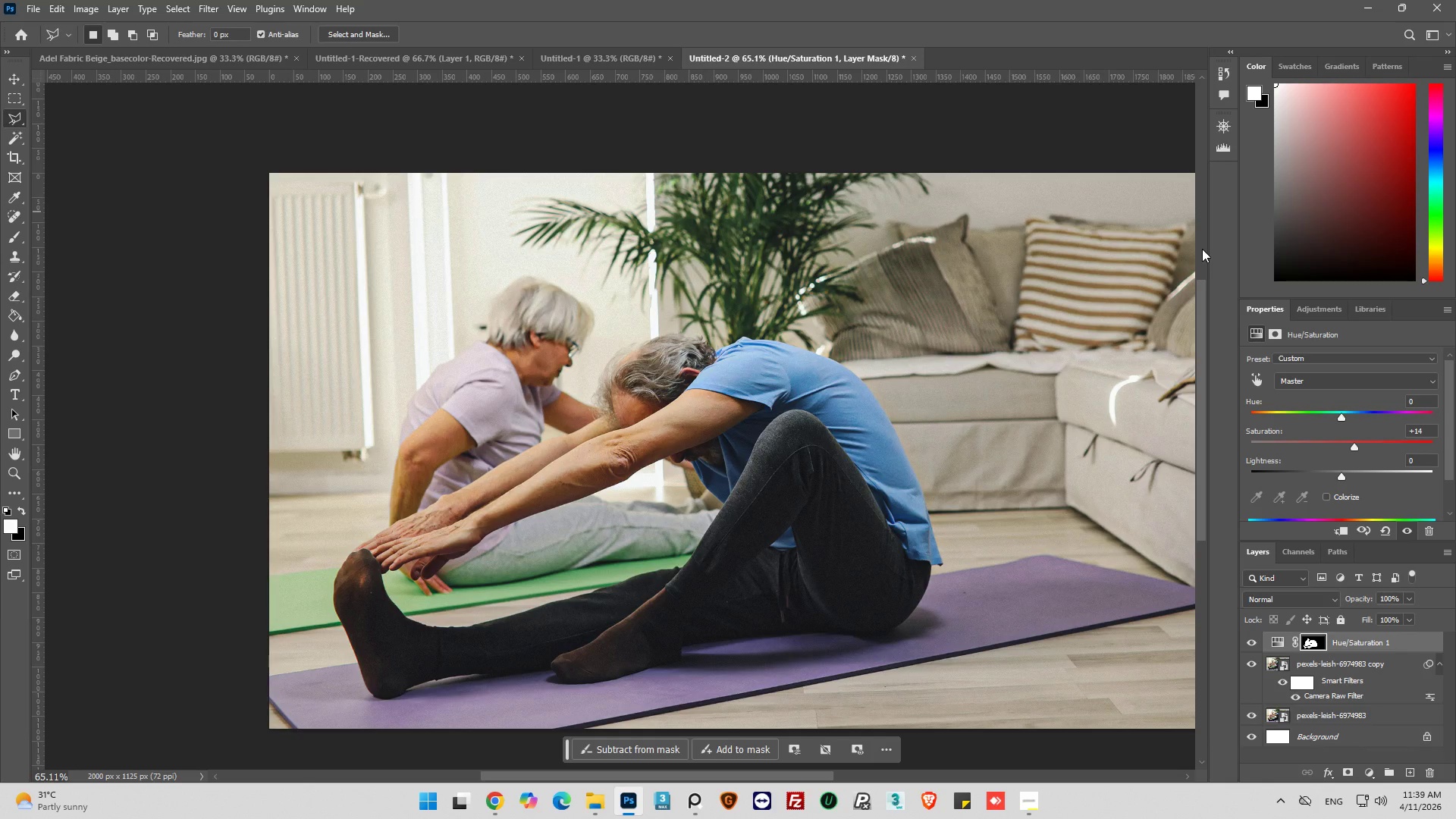 
hold_key(key=AltLeft, duration=0.39)
 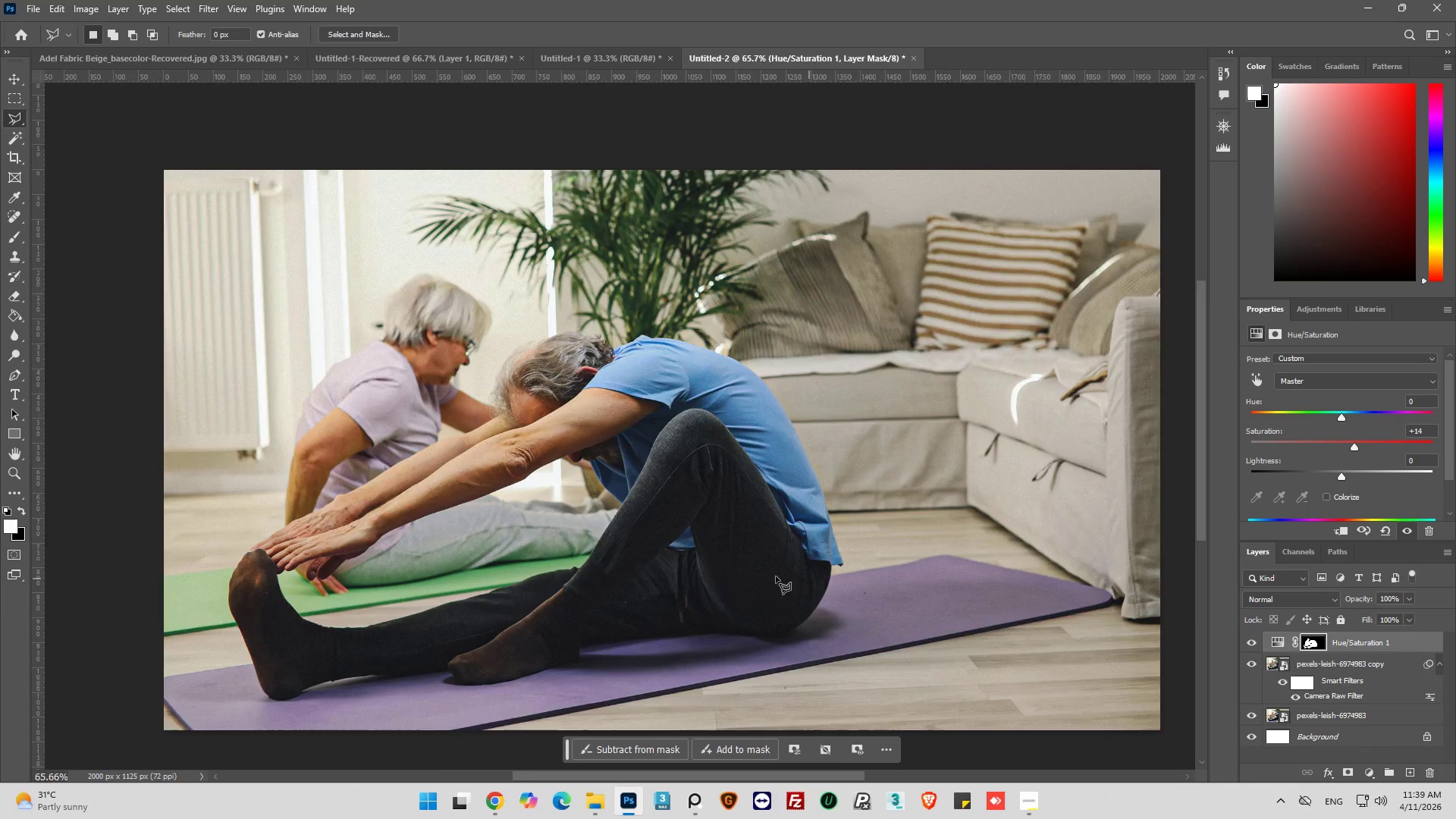 
hold_key(key=AltLeft, duration=0.5)
 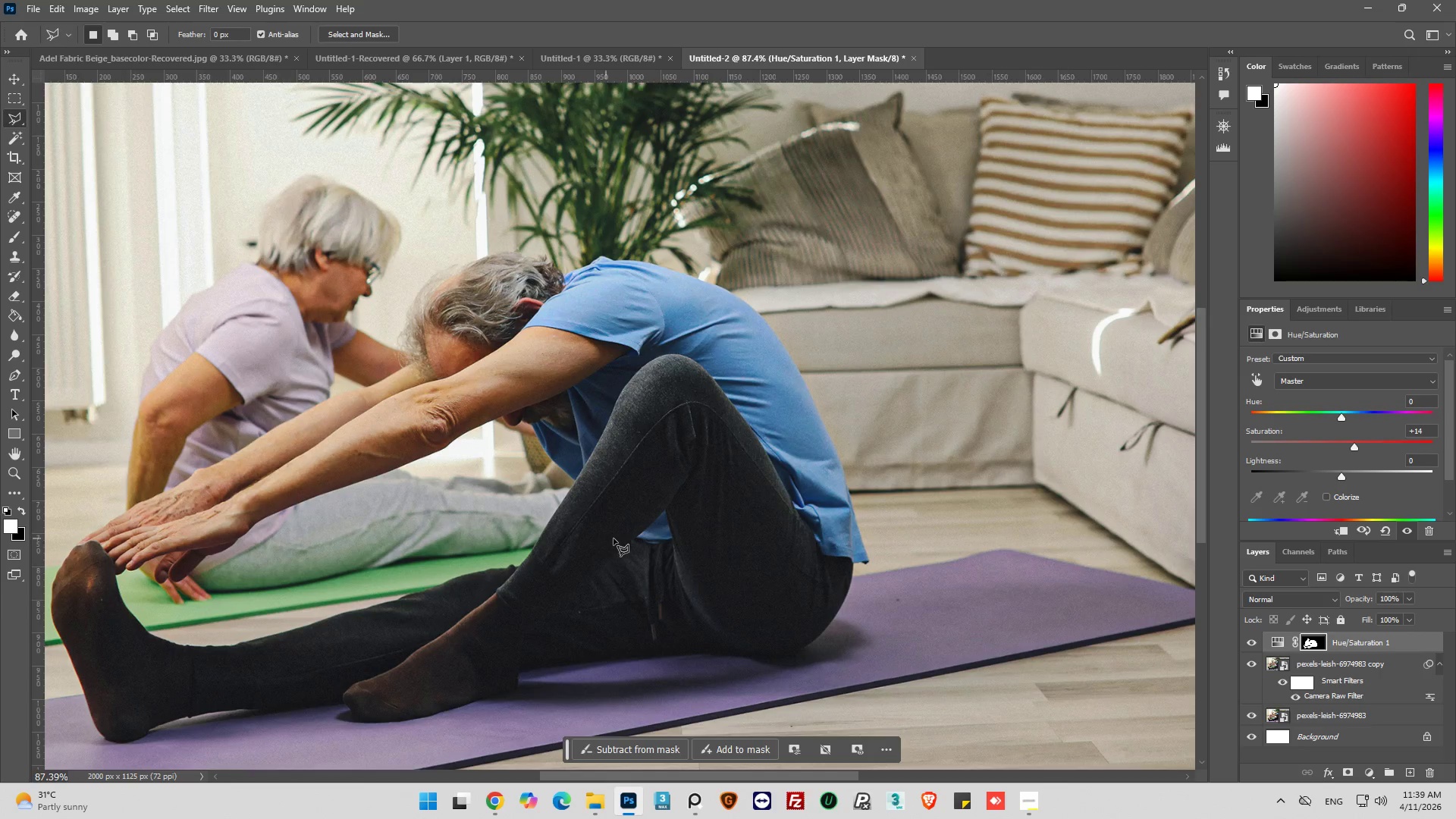 
key(Alt+AltLeft)
 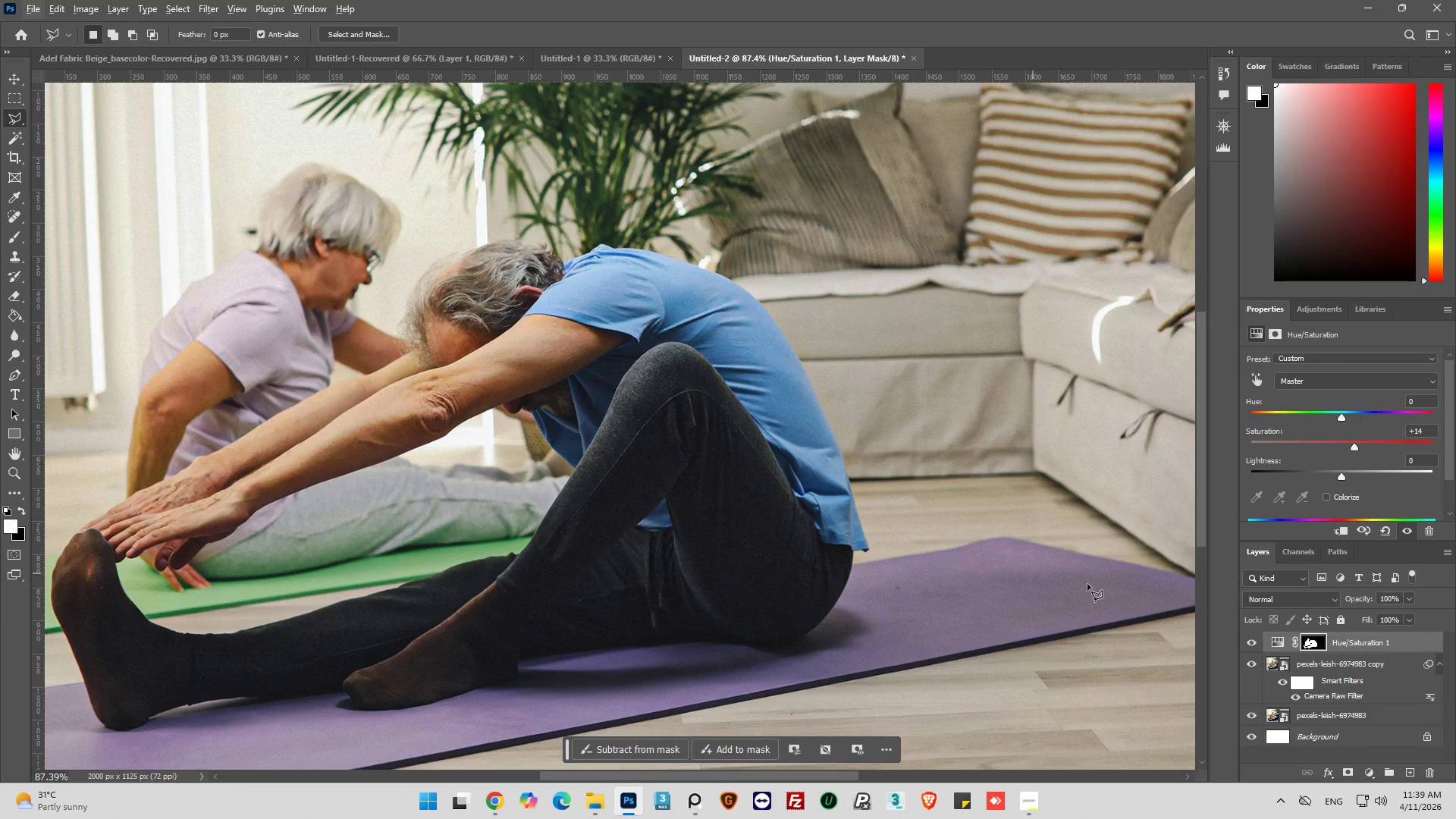 
scroll: coordinate [615, 538], scroll_direction: up, amount: 2.0
 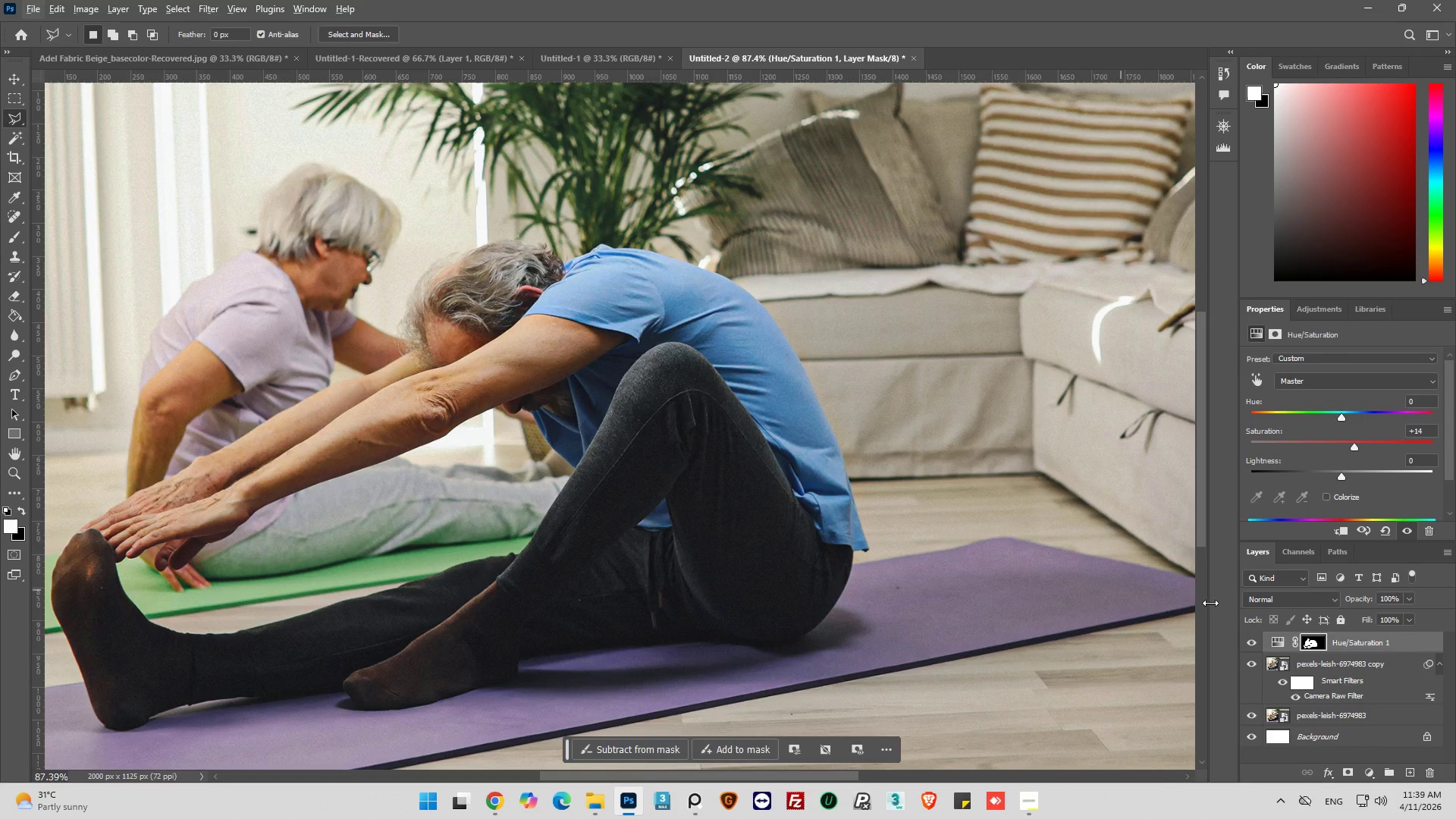 
key(Alt+AltLeft)
 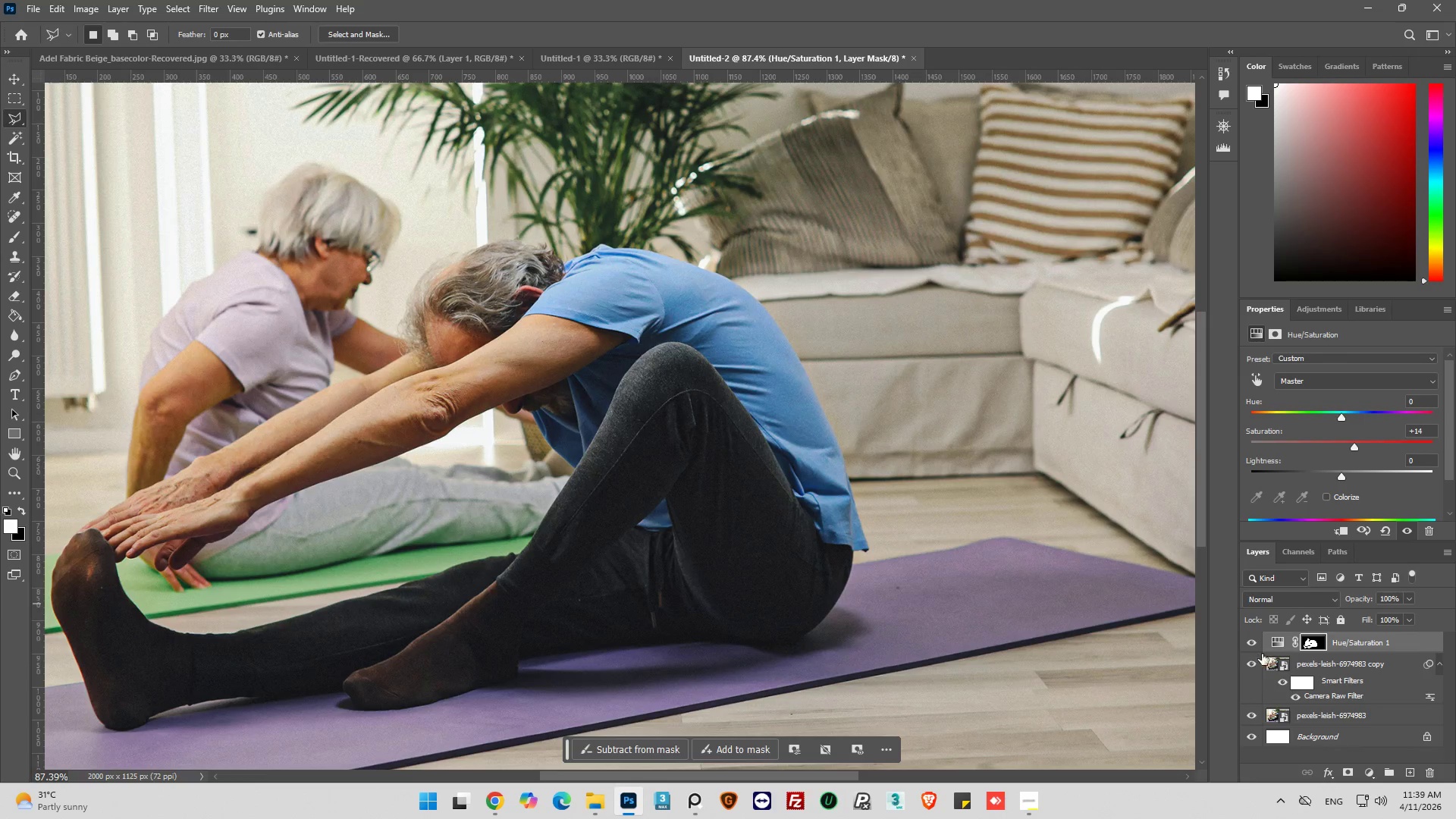 
hold_key(key=ControlLeft, duration=0.48)
left_click([1313, 645])
 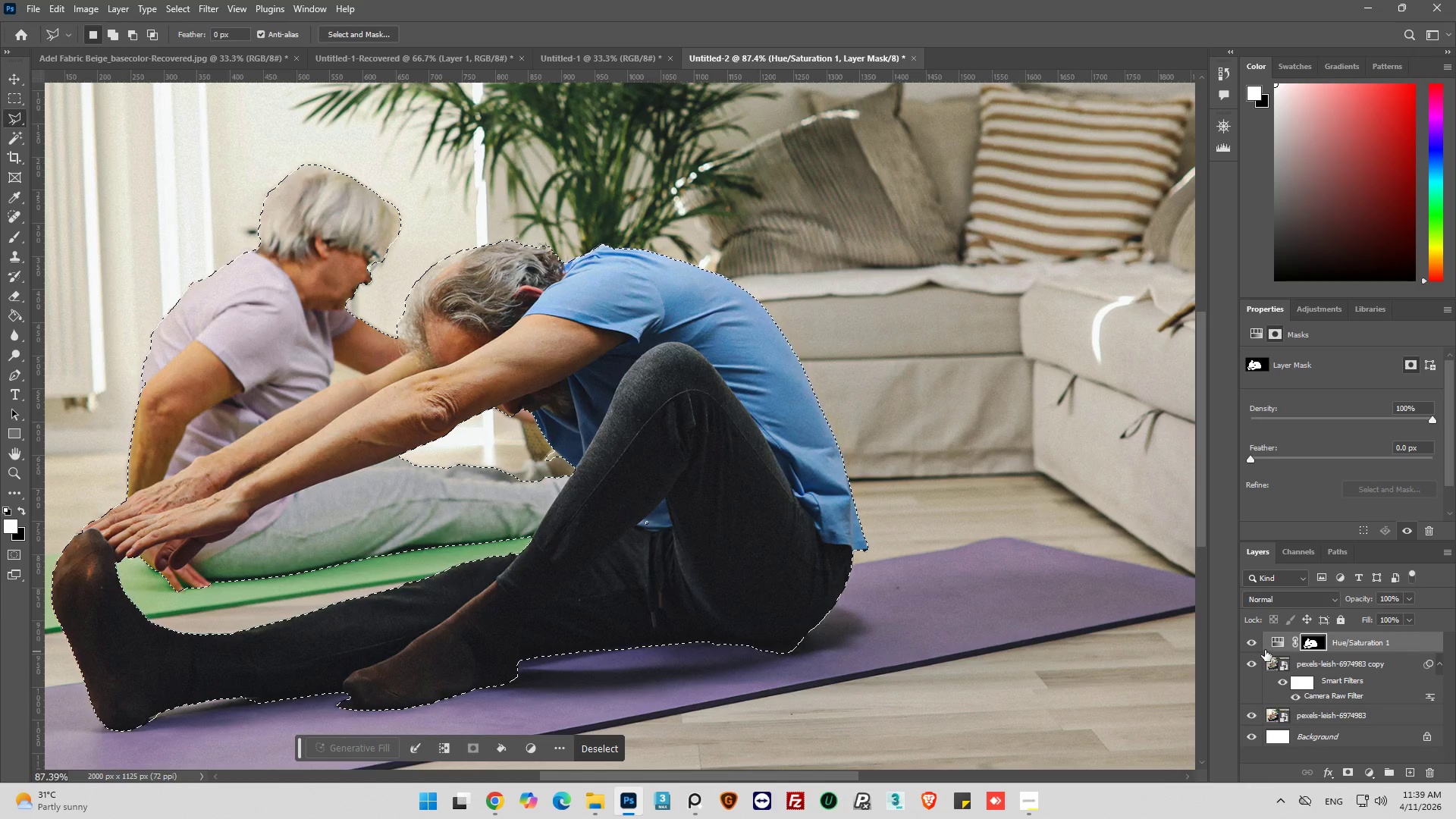 
left_click([1275, 639])
 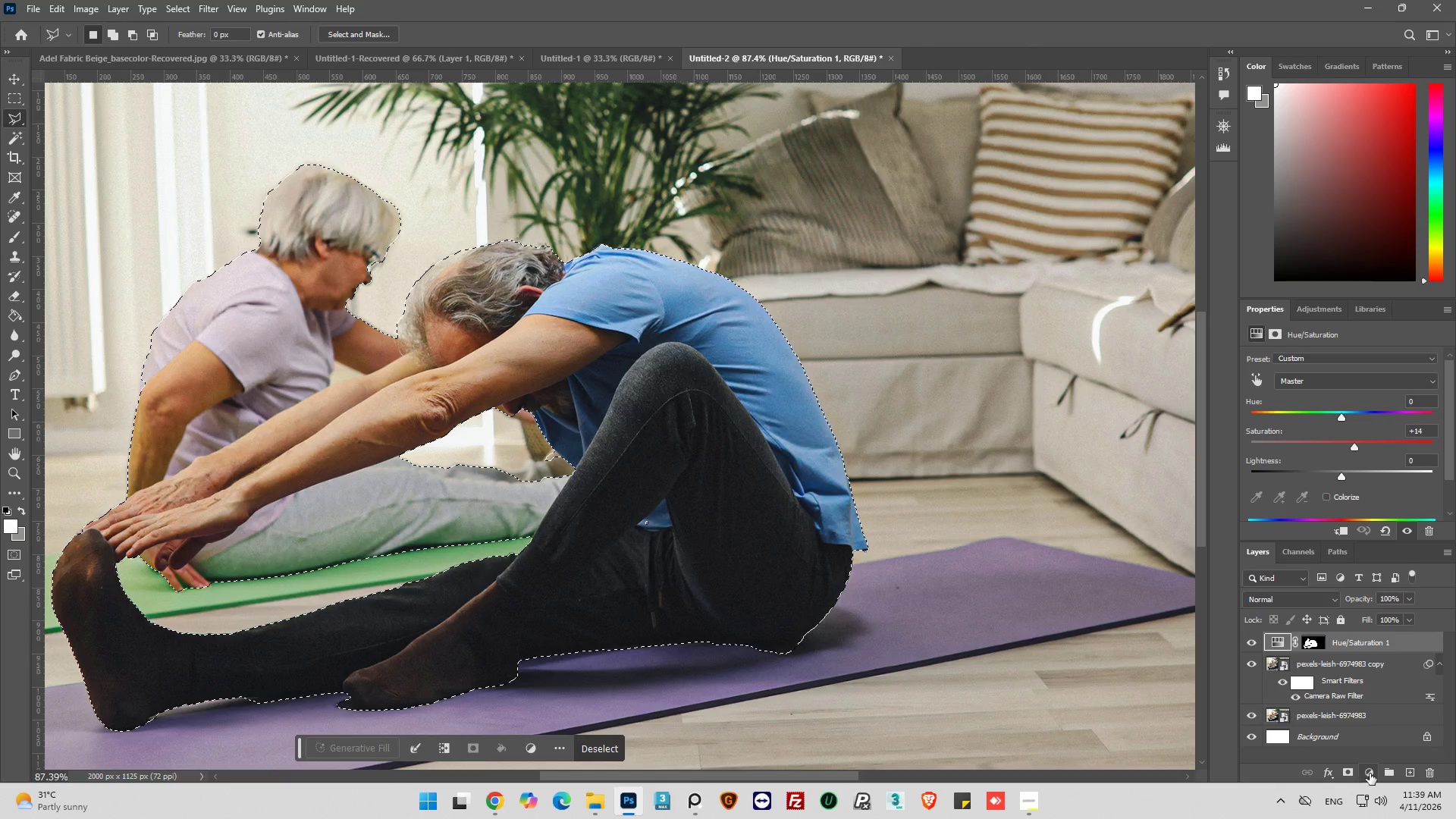 
left_click([1366, 773])
 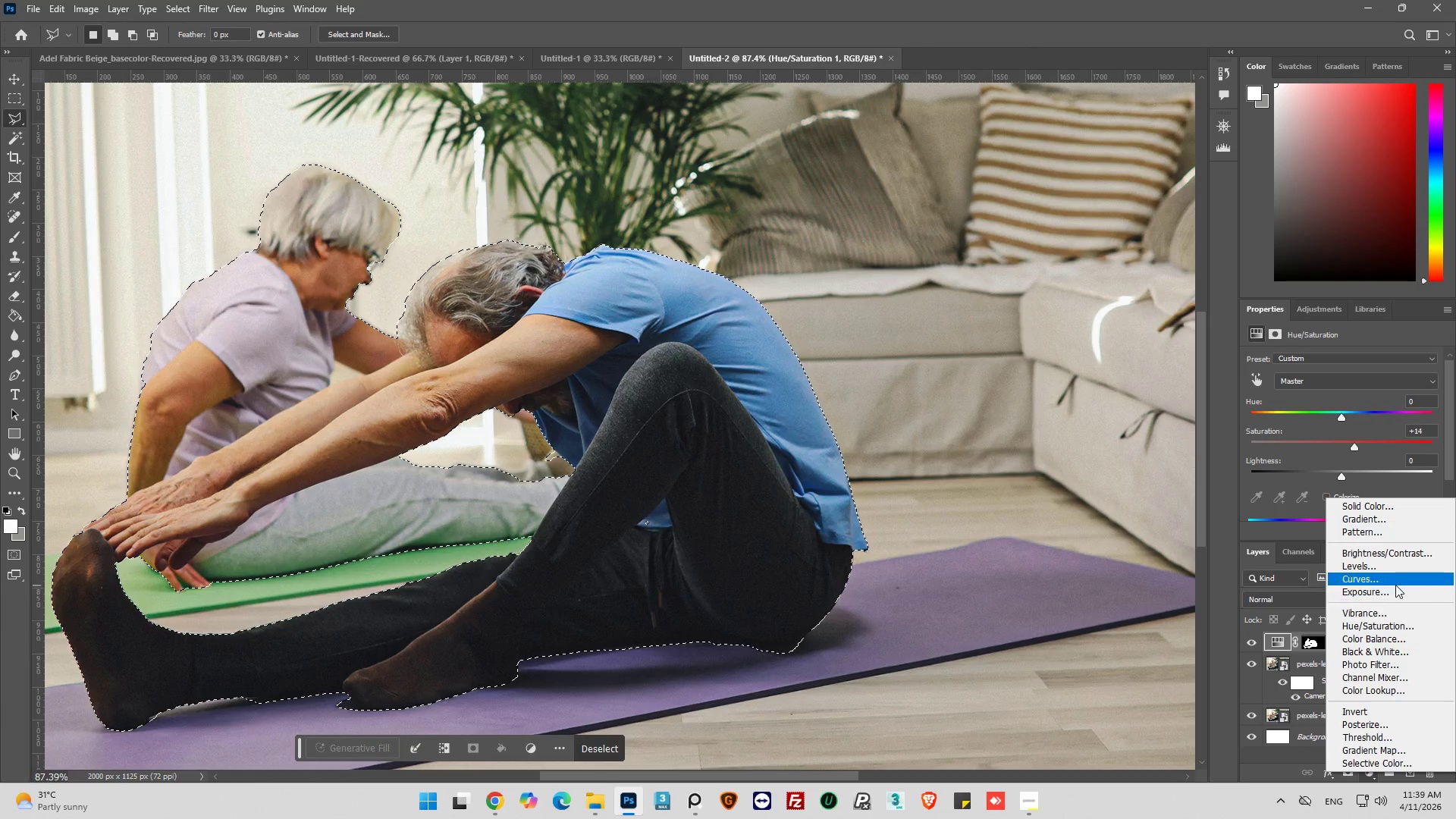 
left_click([1393, 584])
 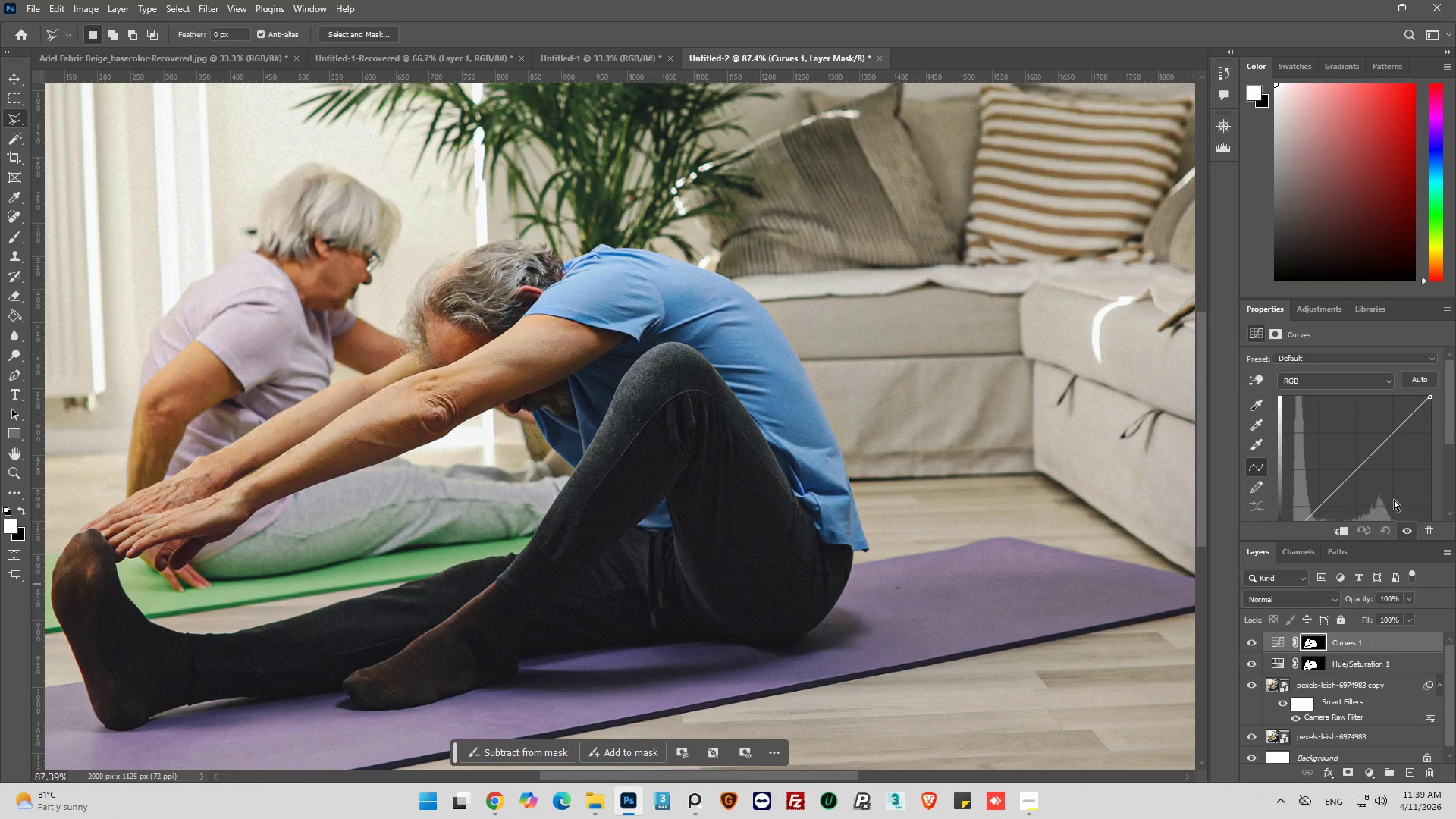 
left_click_drag(start_coordinate=[1448, 428], to_coordinate=[1450, 459])
 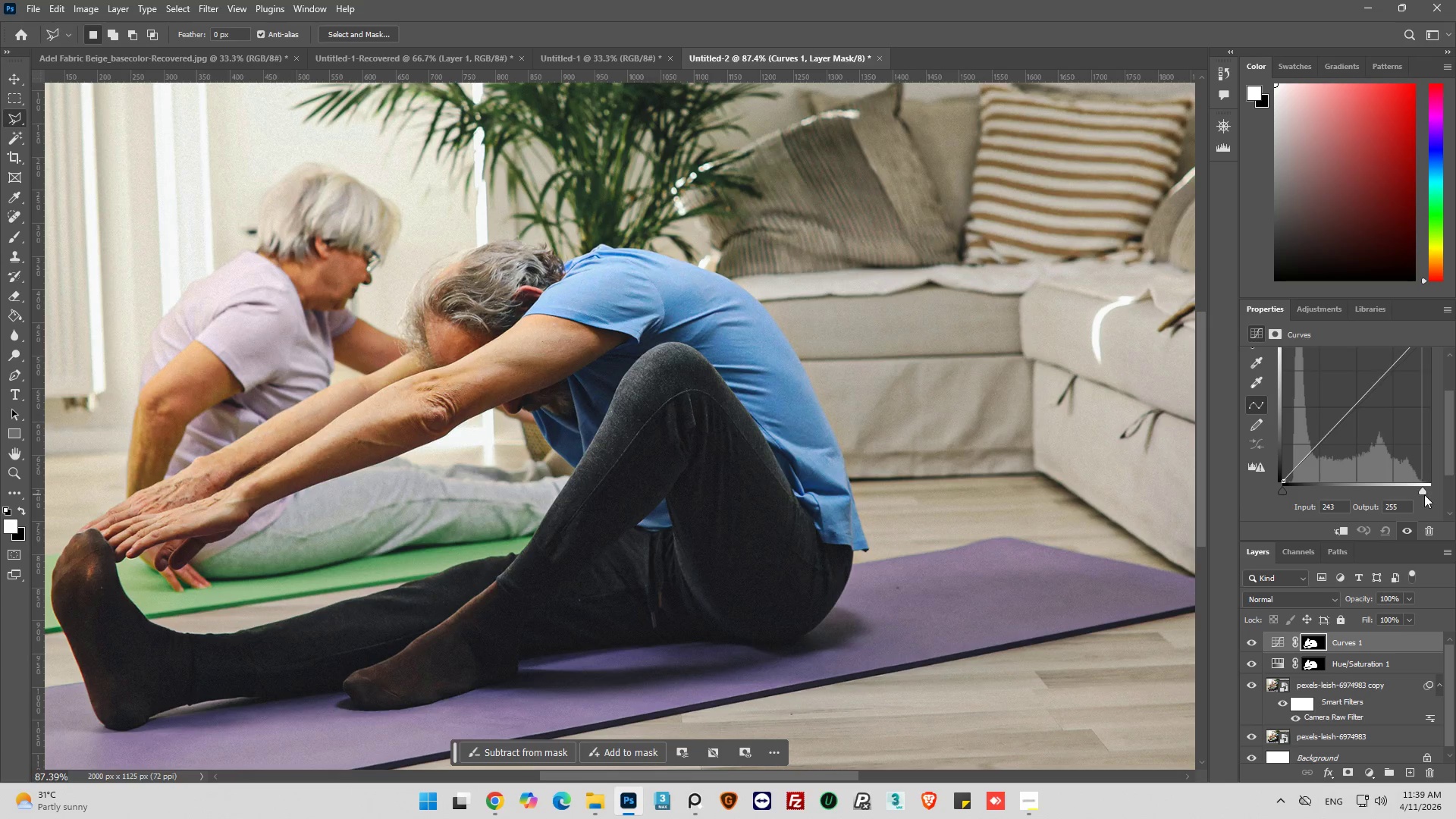 
wait(8.45)
 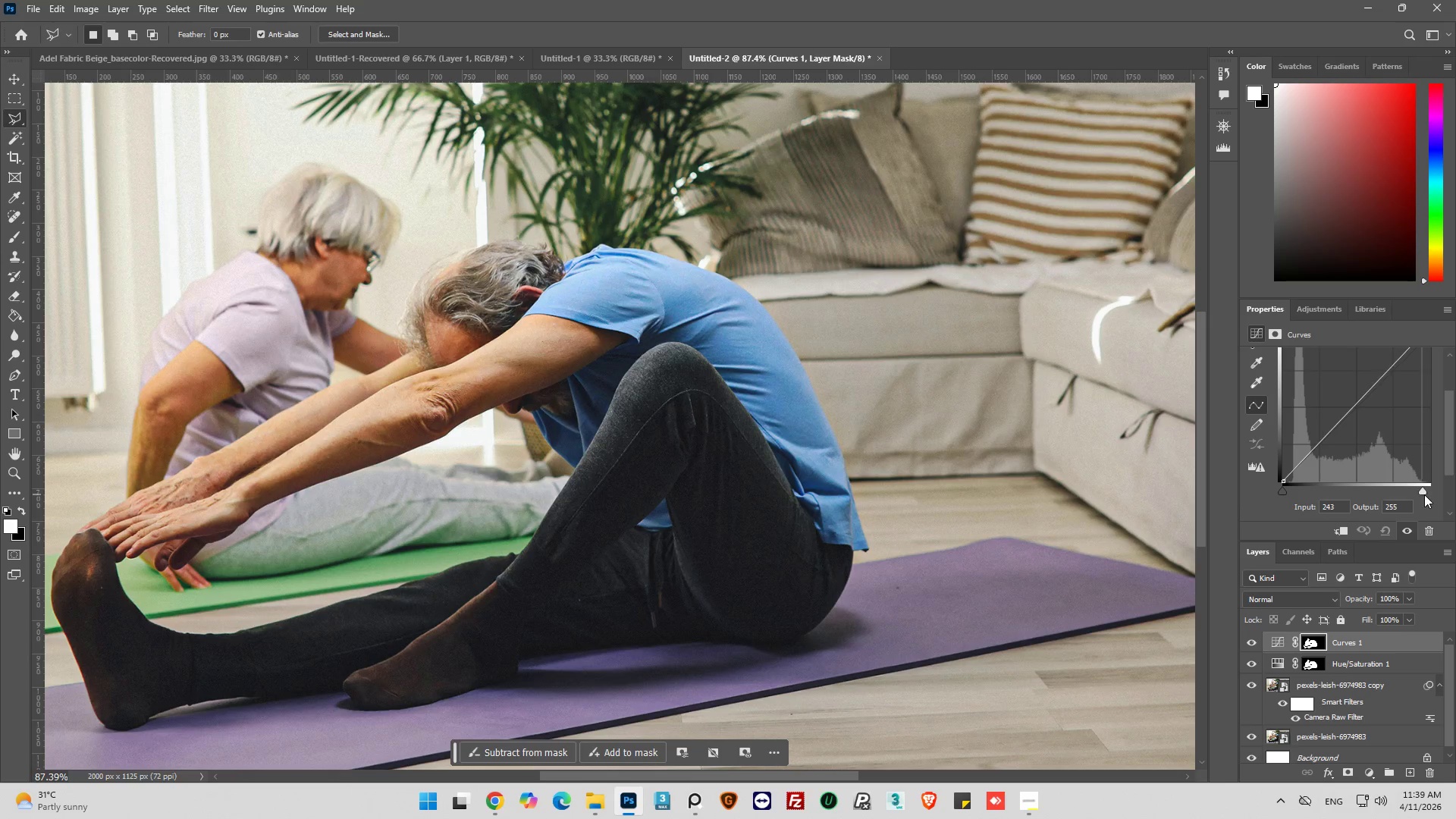 
left_click_drag(start_coordinate=[1284, 494], to_coordinate=[1279, 495])
 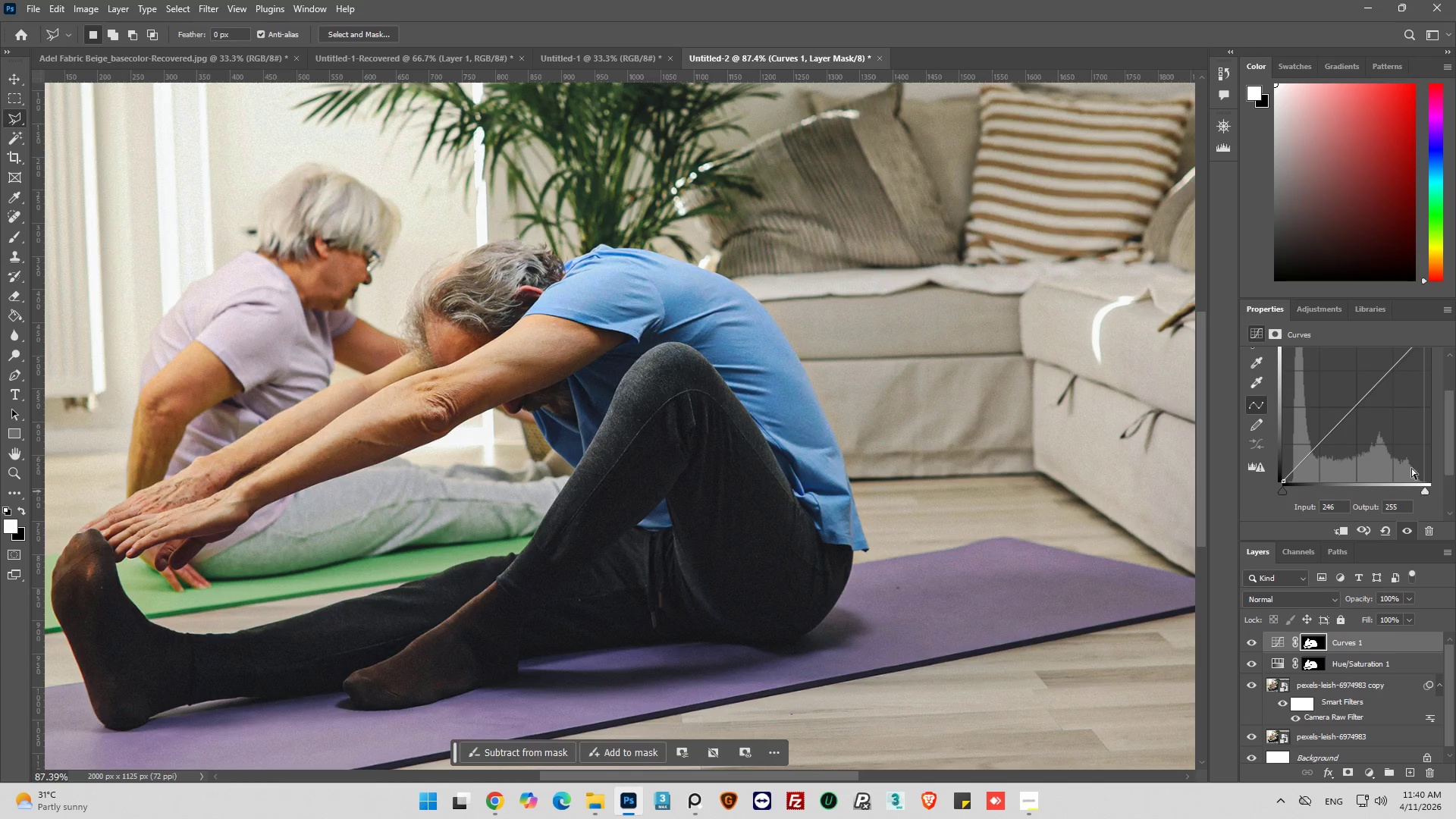 
left_click([1356, 407])
 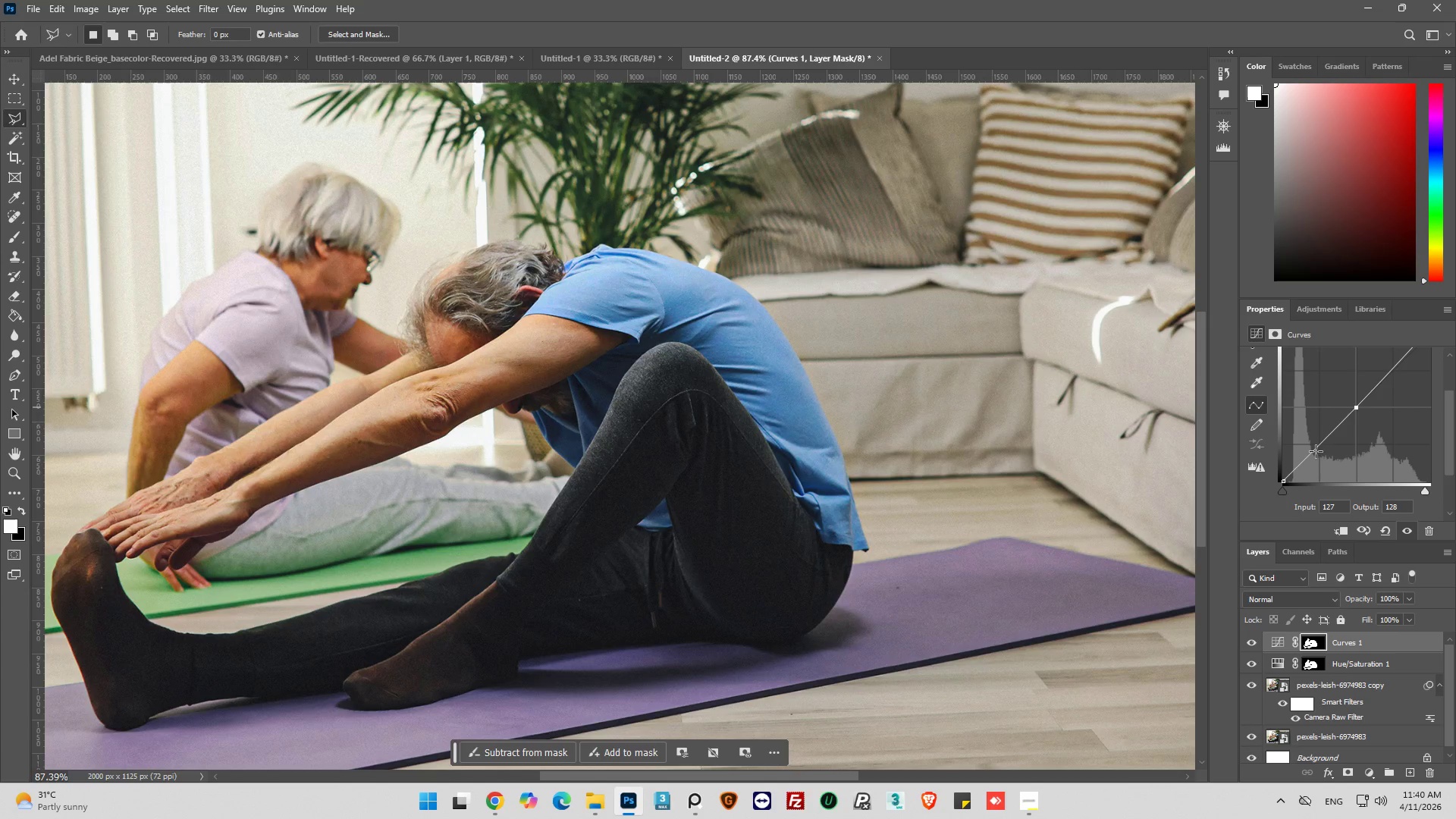 
left_click([1317, 446])
 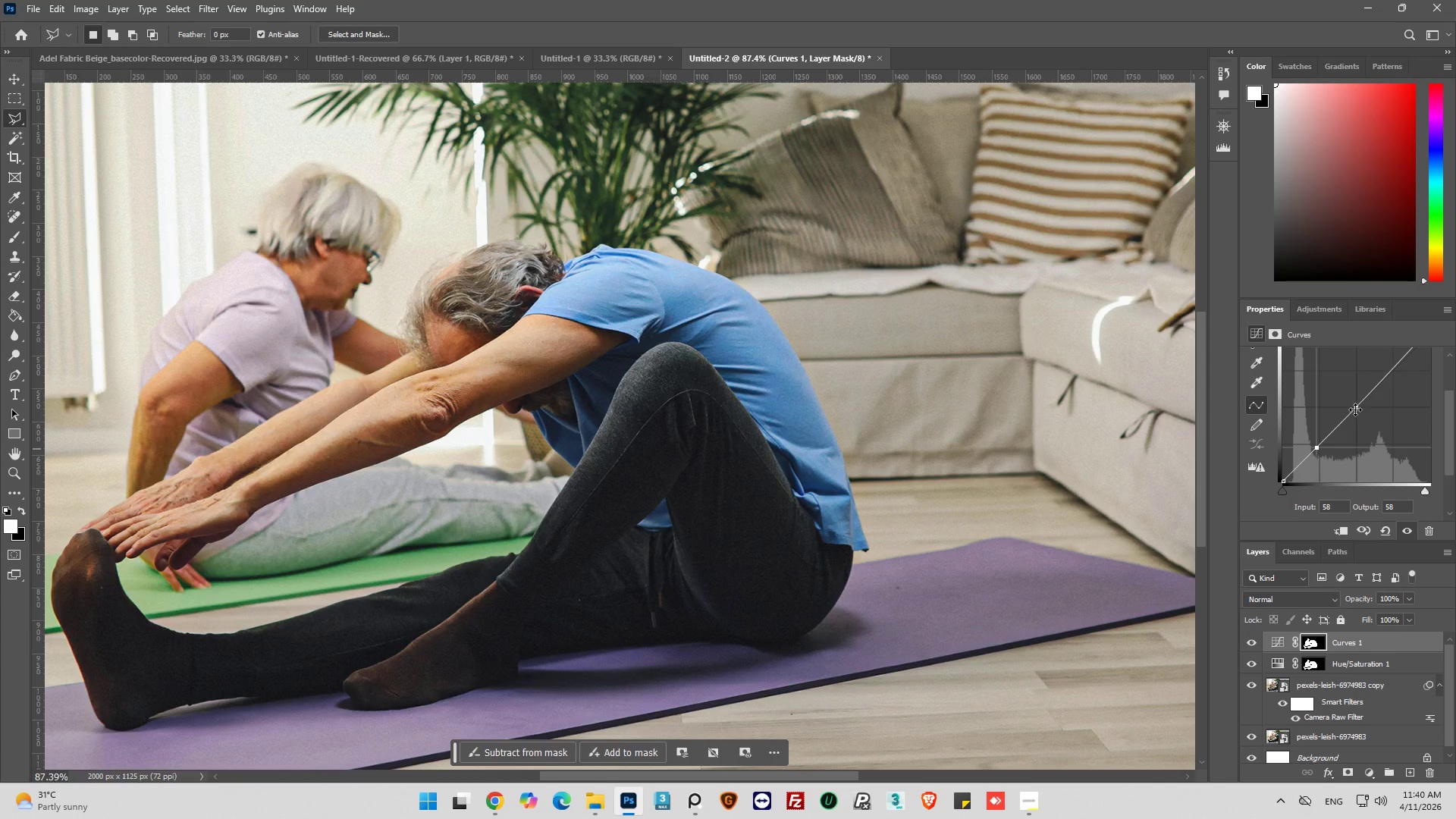 
wait(8.36)
 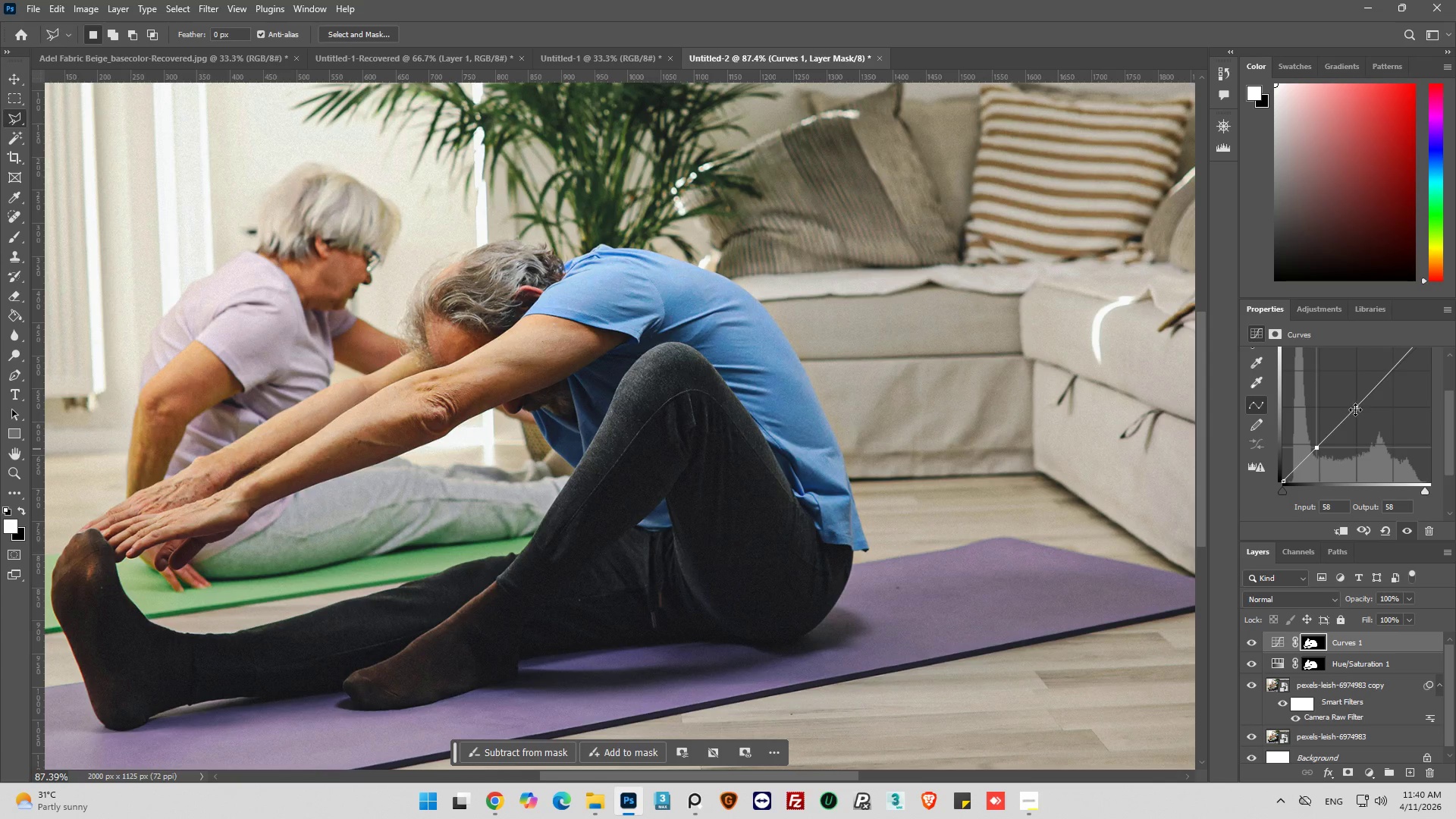 
left_click([1304, 647])
 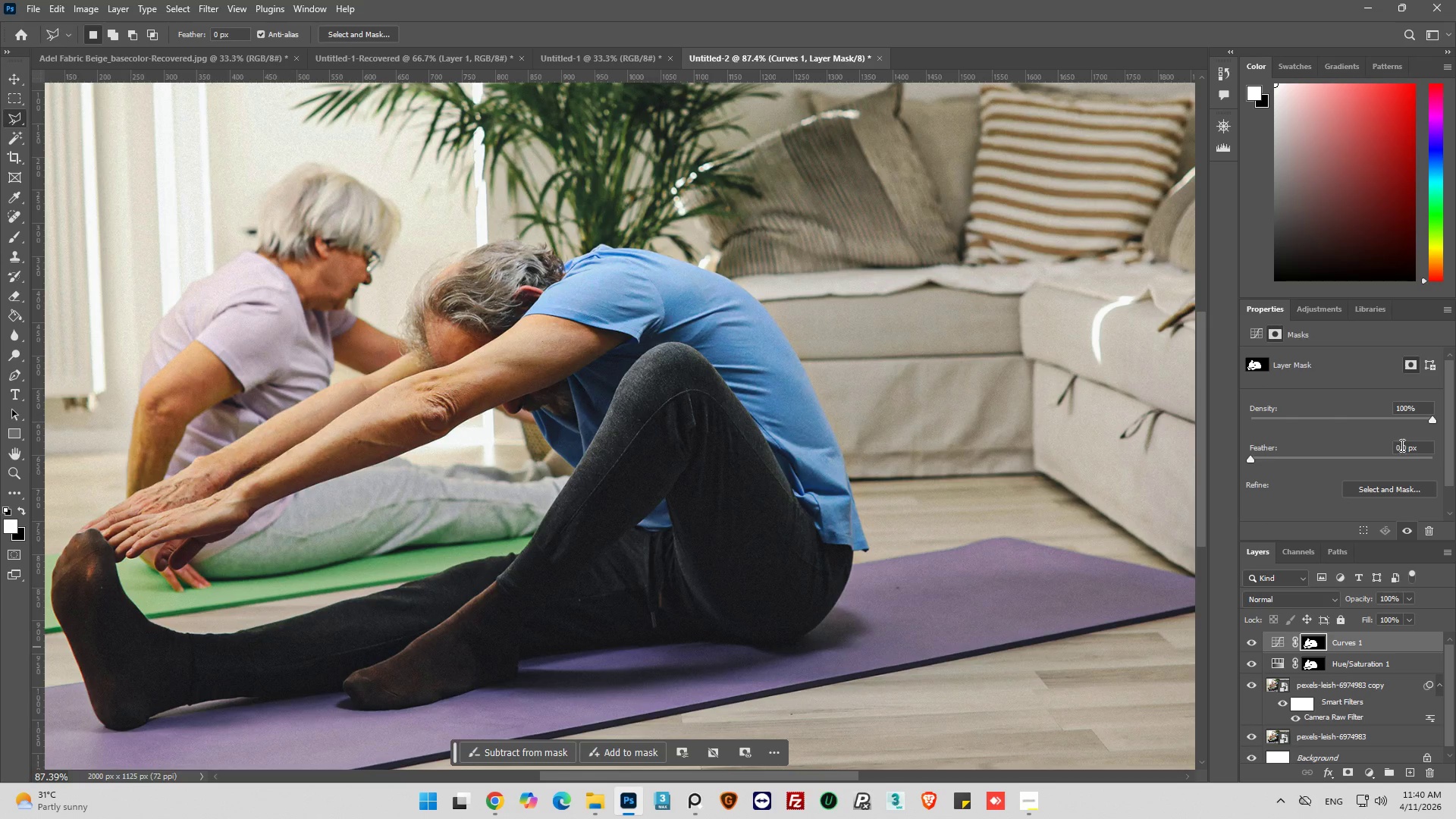 
double_click([1401, 445])
 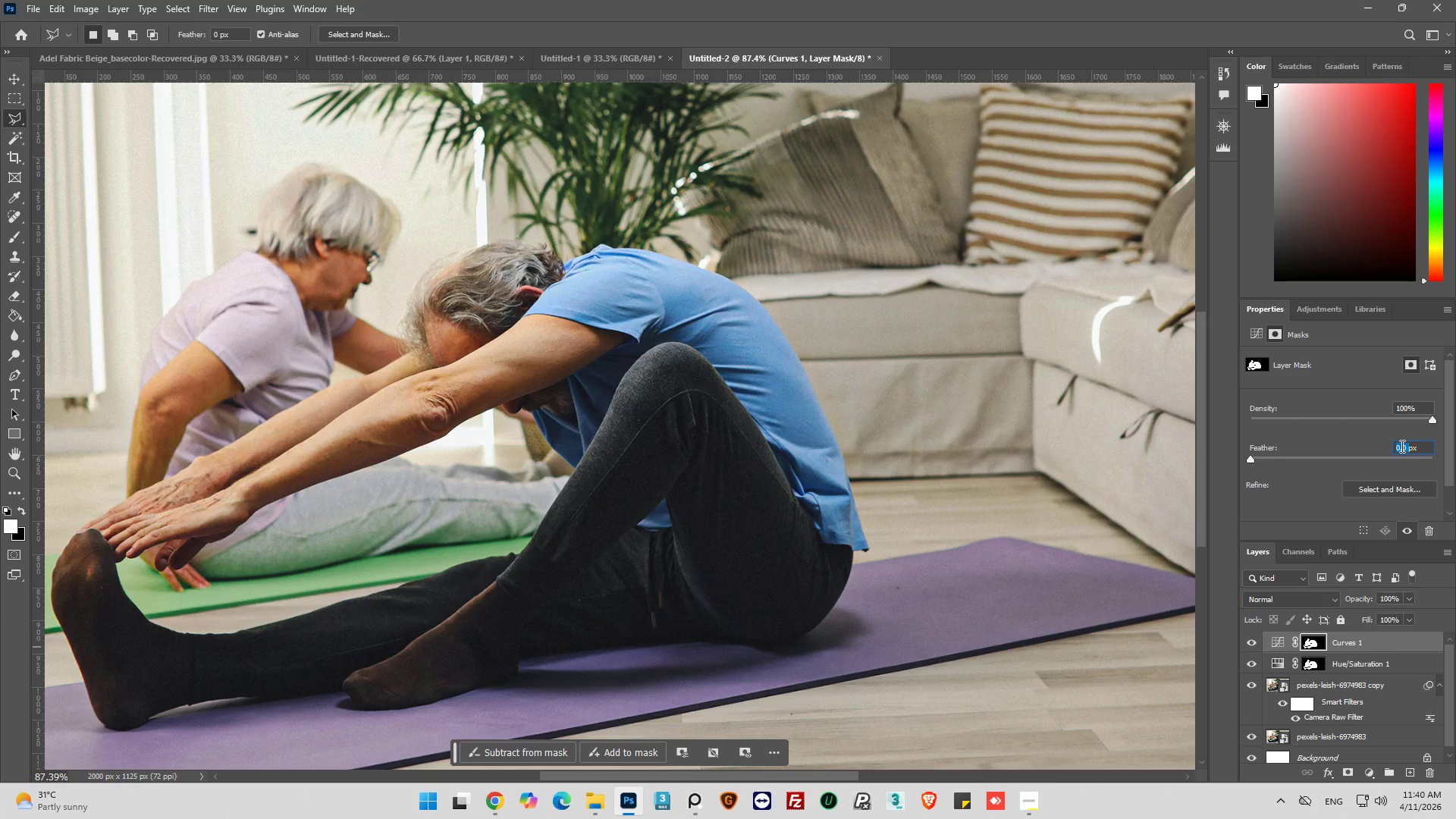 
key(1)
 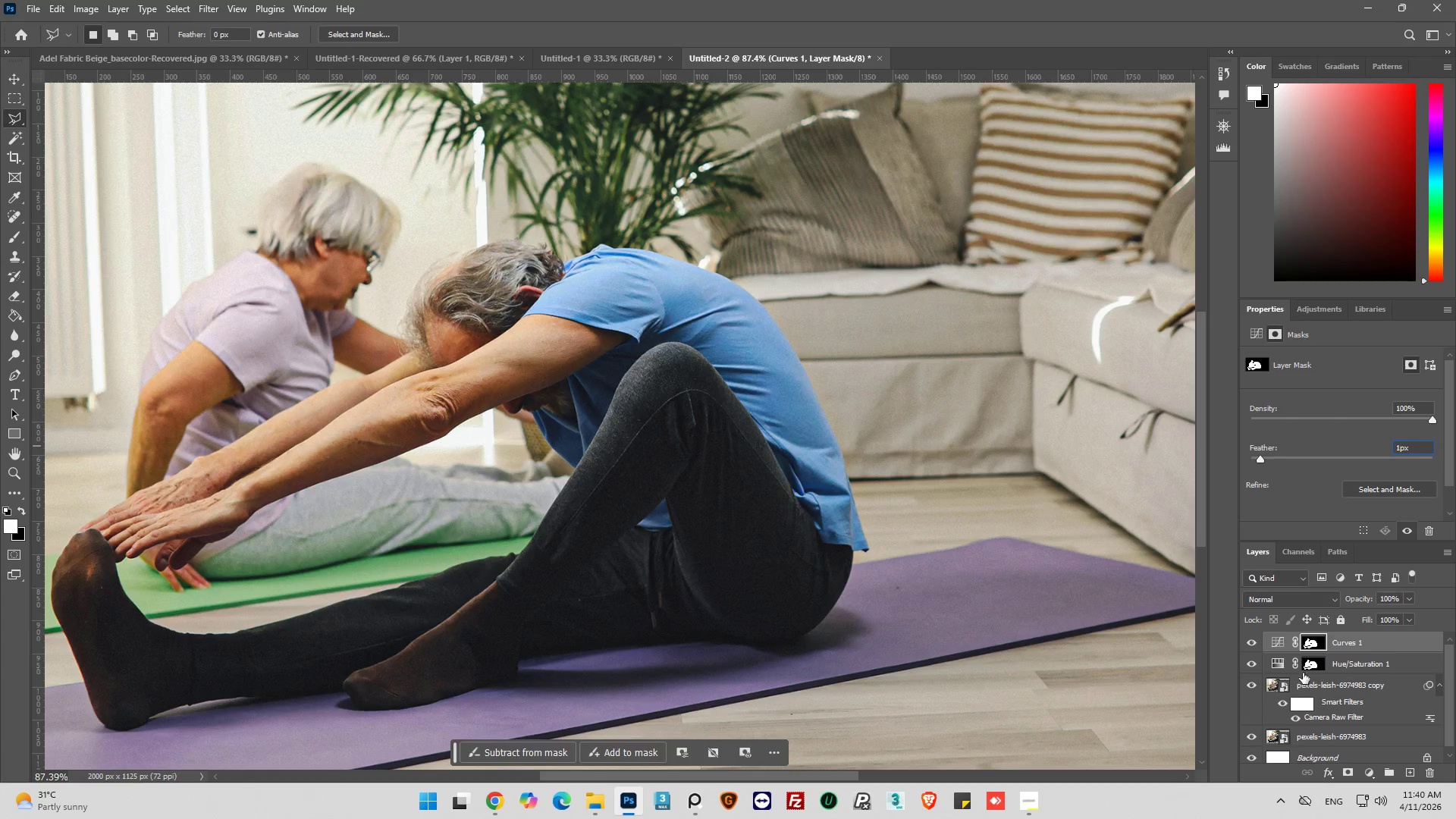 
left_click([1312, 661])
 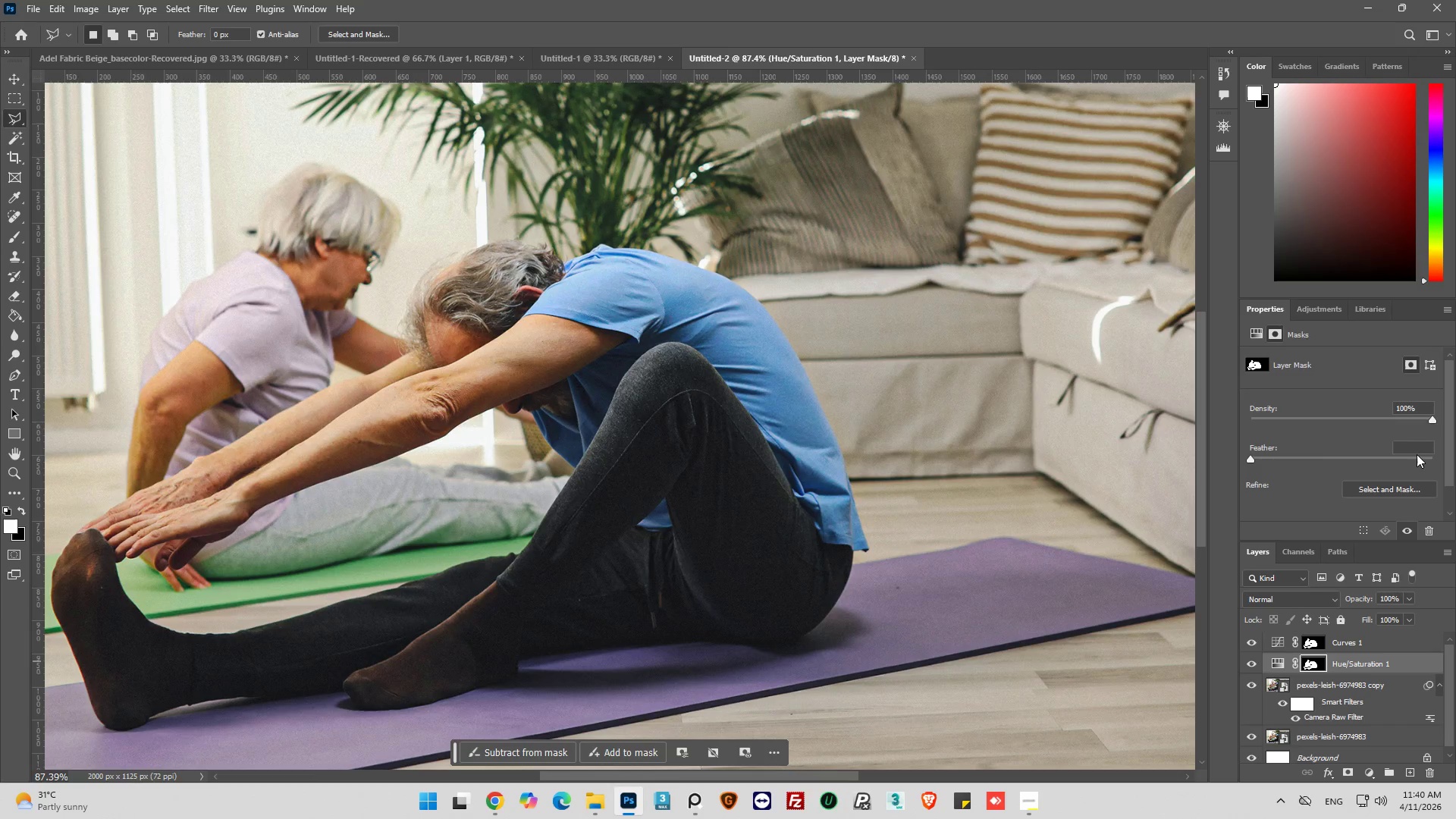 
left_click([1412, 449])
 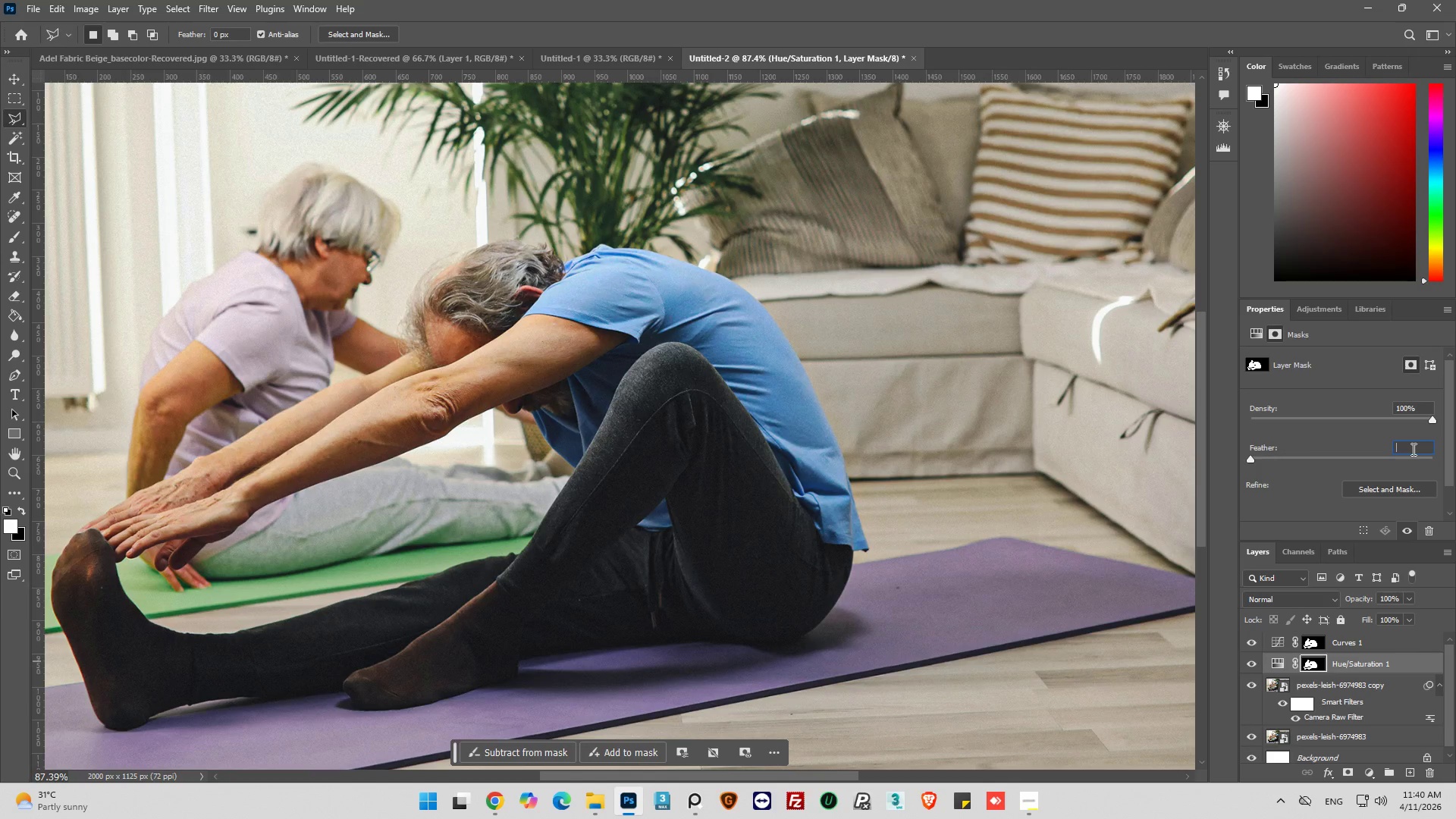 
key(1)
 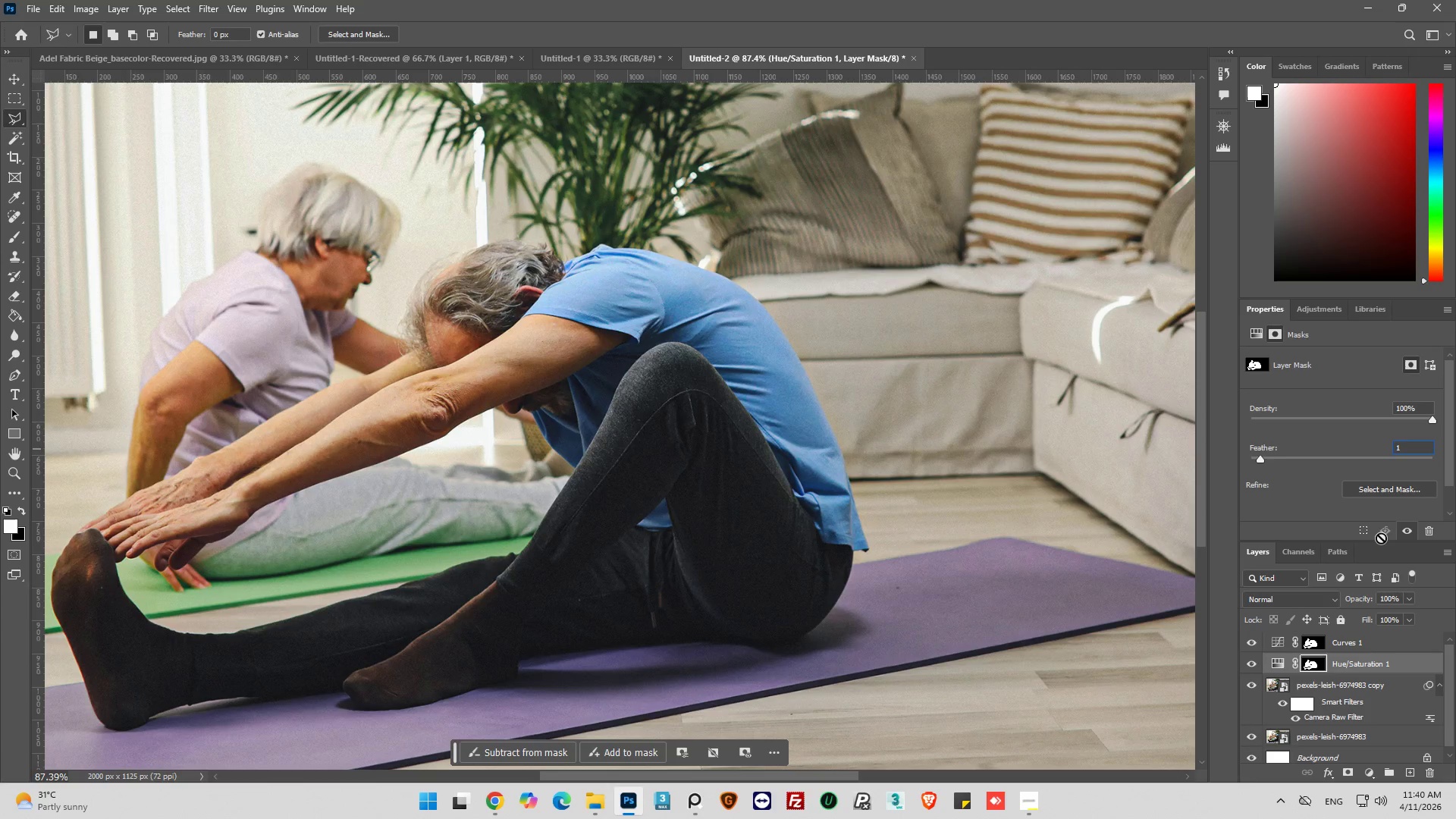 
key(Enter)
 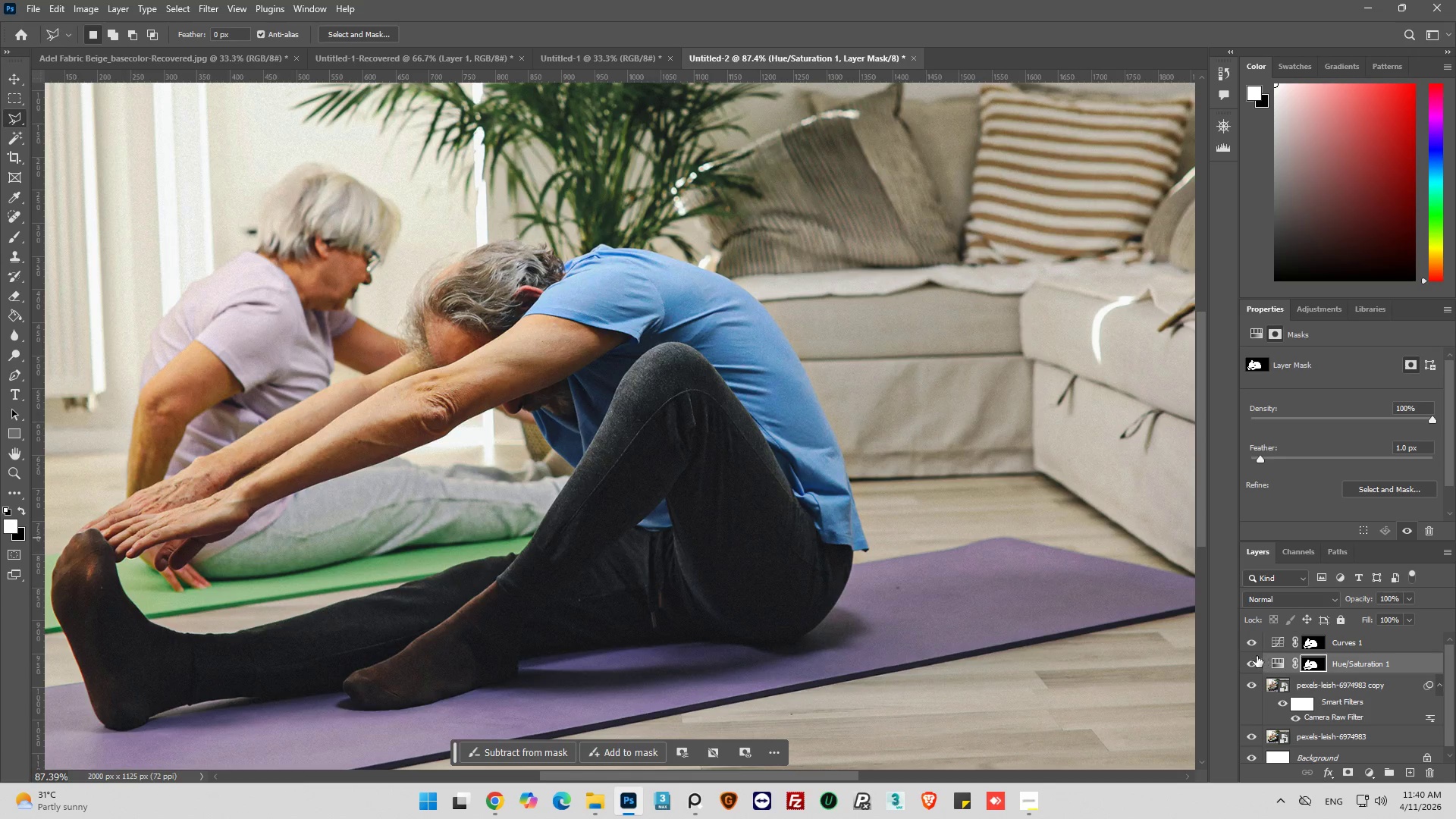 
left_click([1255, 661])
 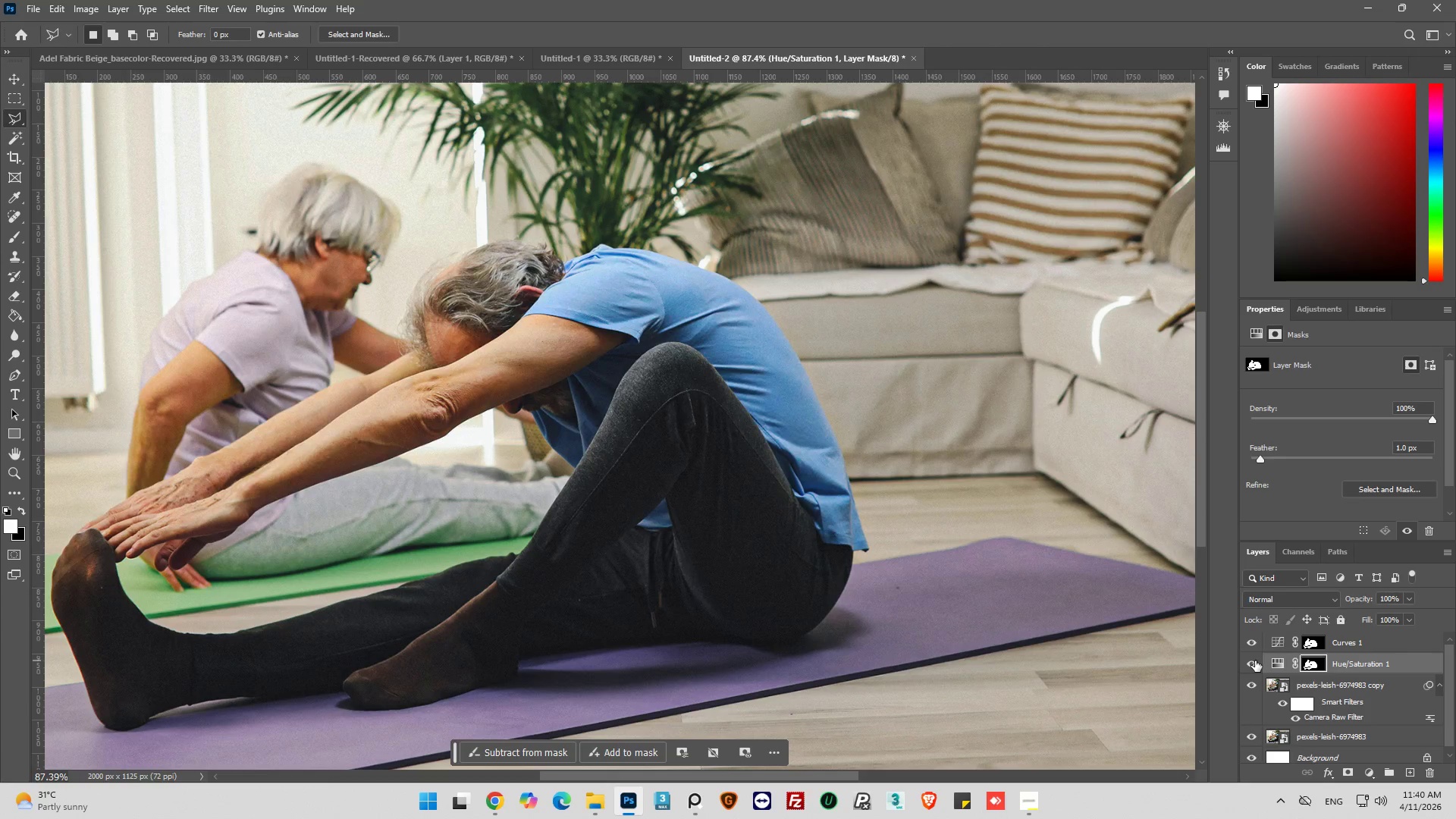 
double_click([1255, 661])
 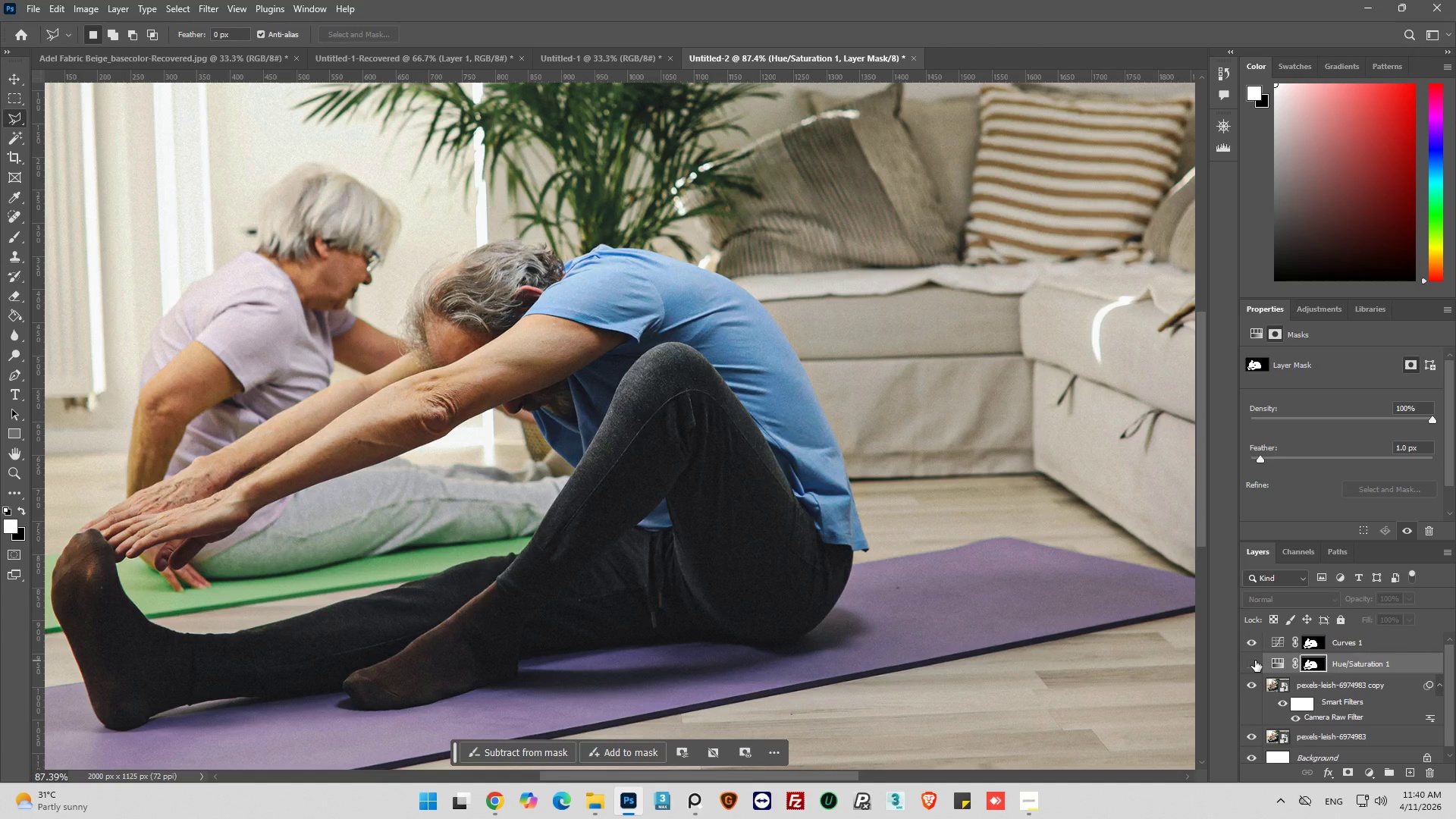 
left_click([1255, 661])
 